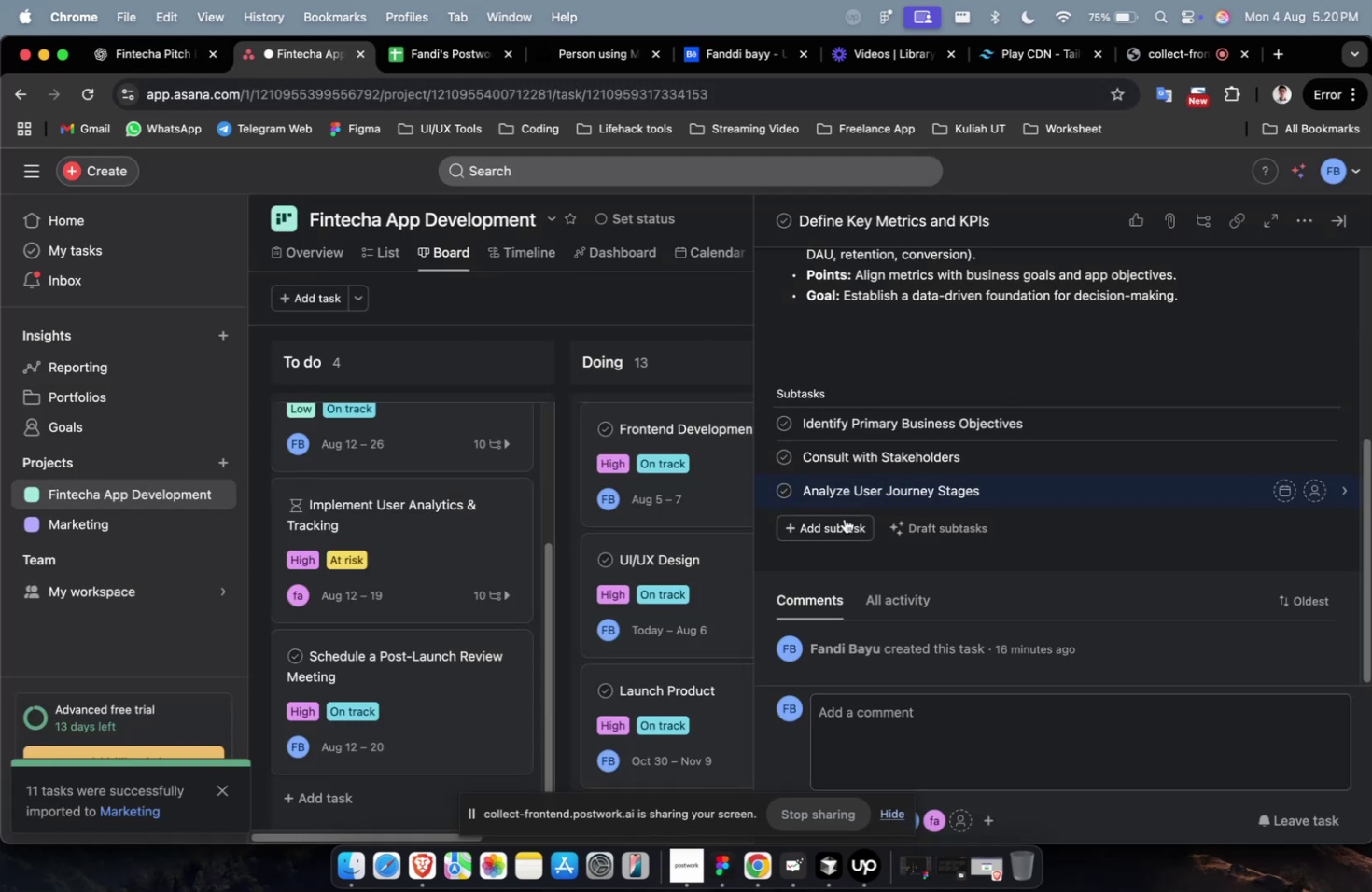 
left_click([844, 527])
 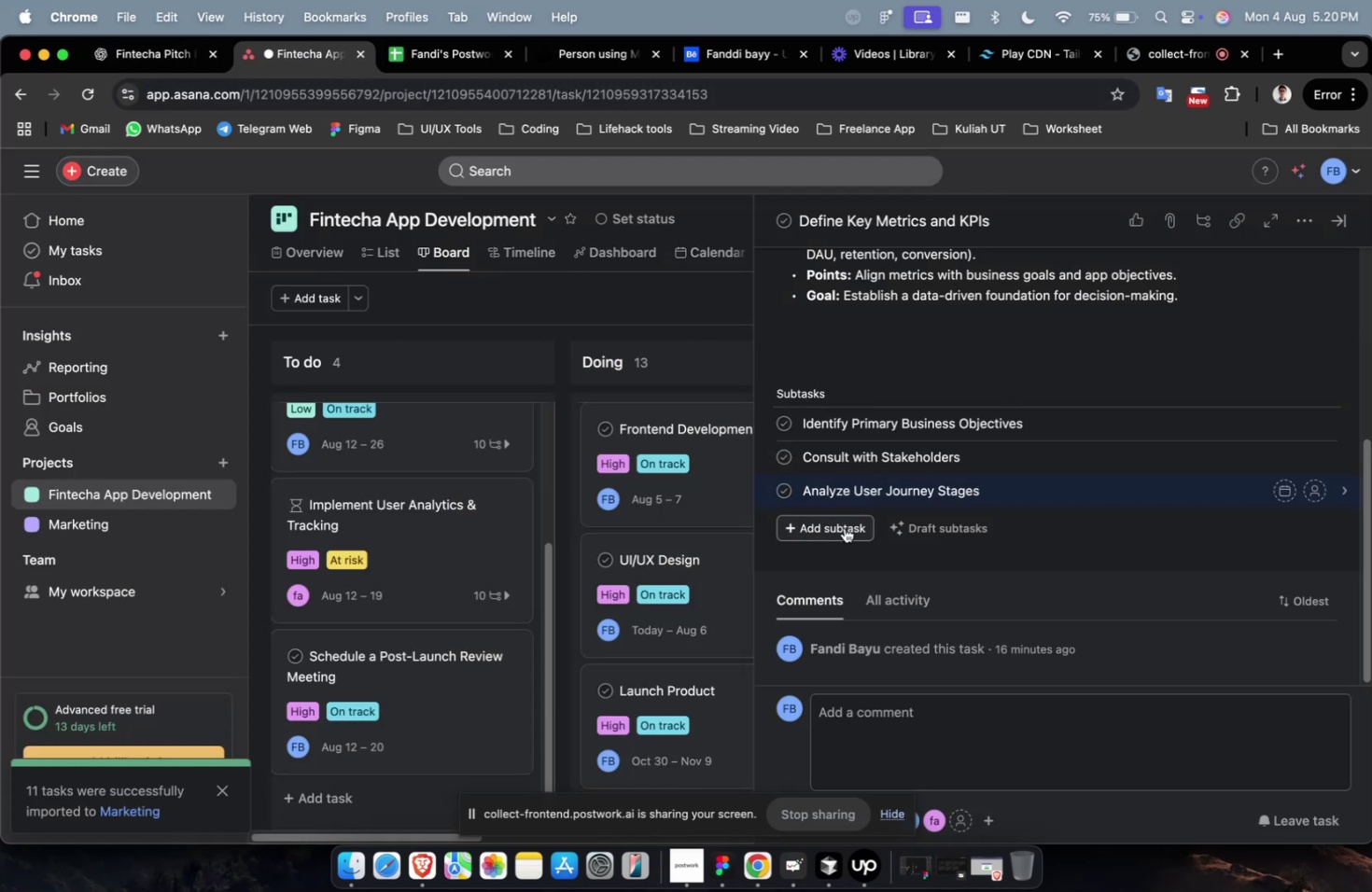 
key(Meta+V)
 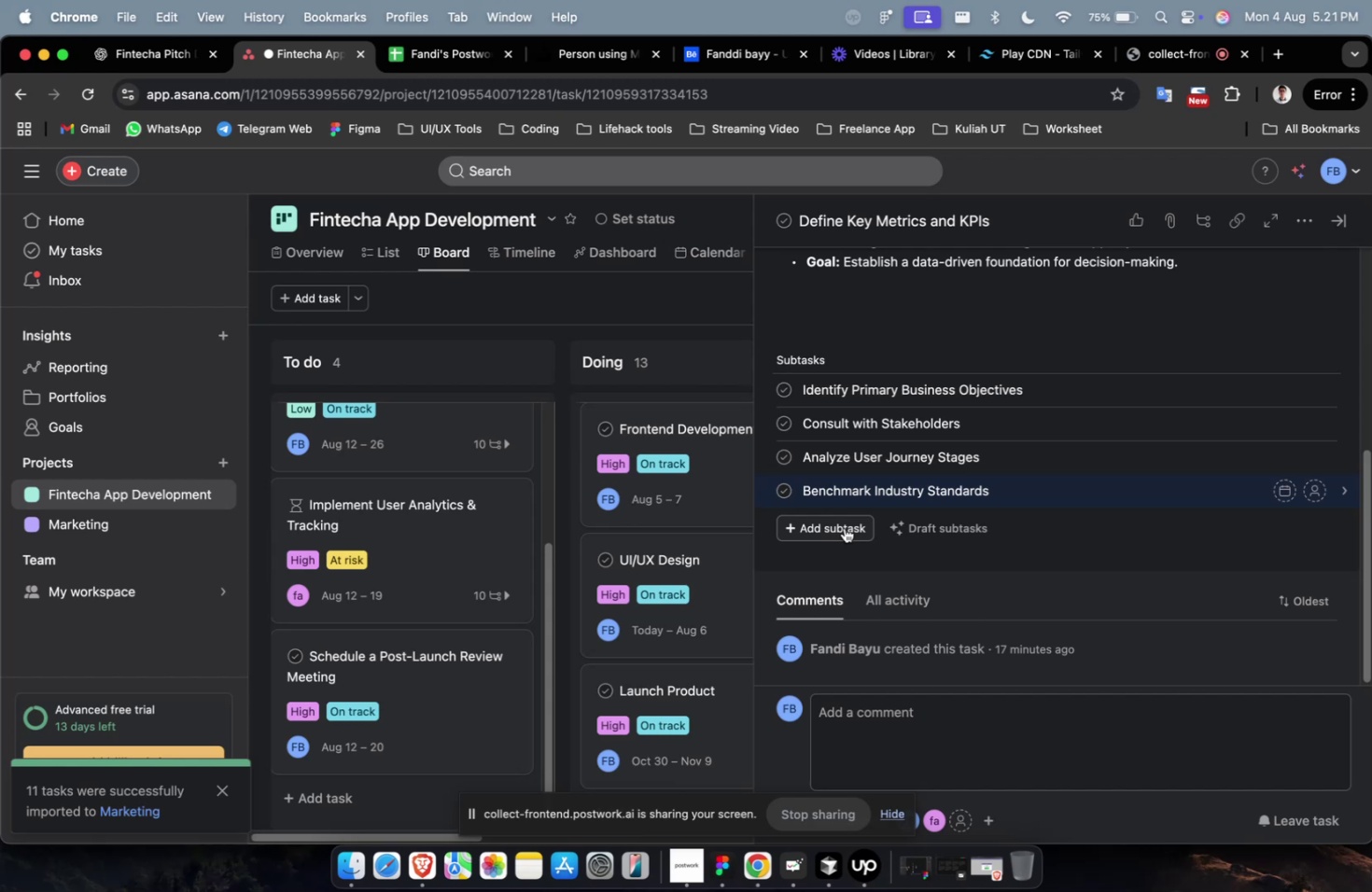 
wait(27.99)
 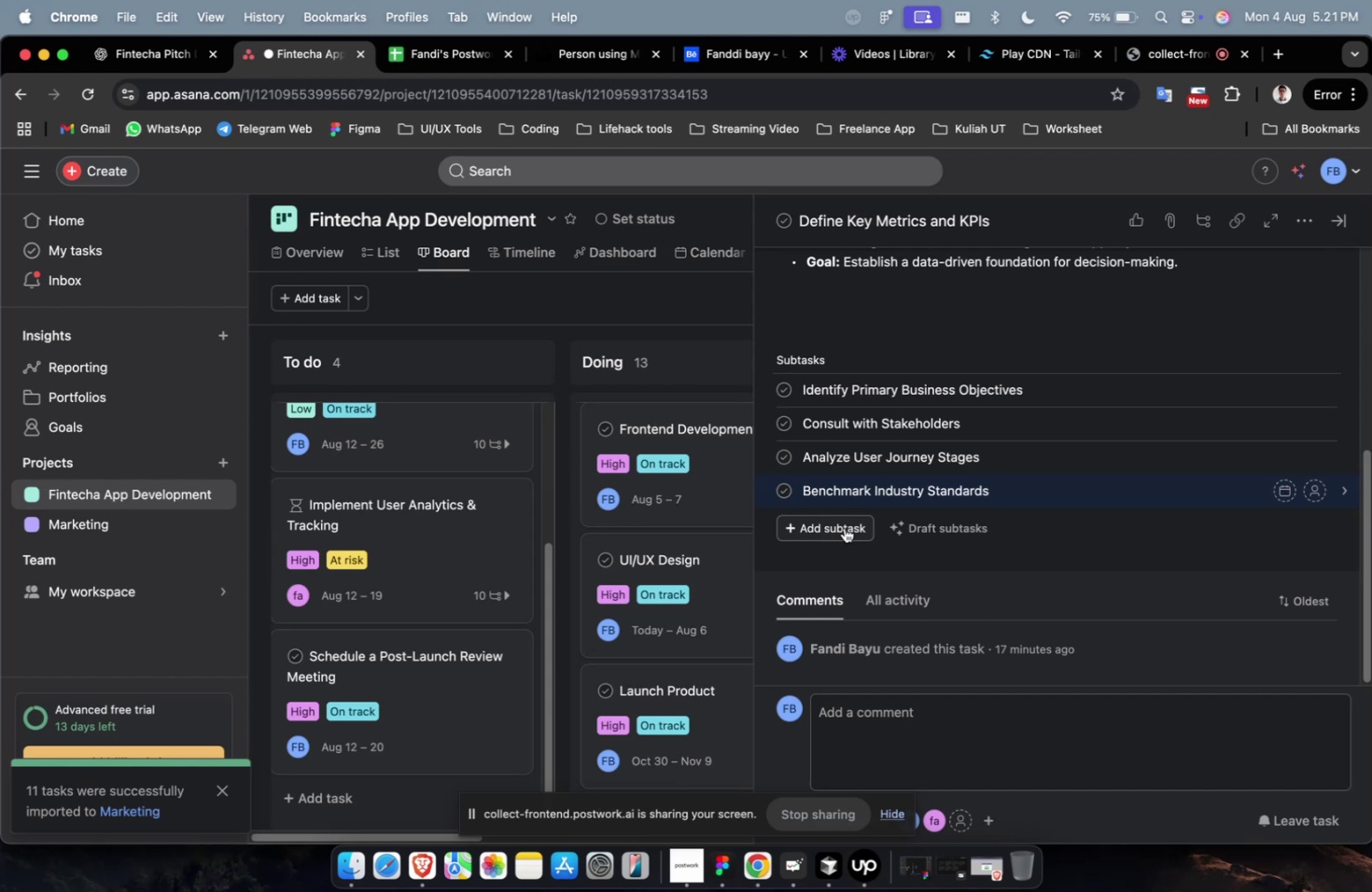 
scroll: coordinate [662, 397], scroll_direction: down, amount: 10.0
 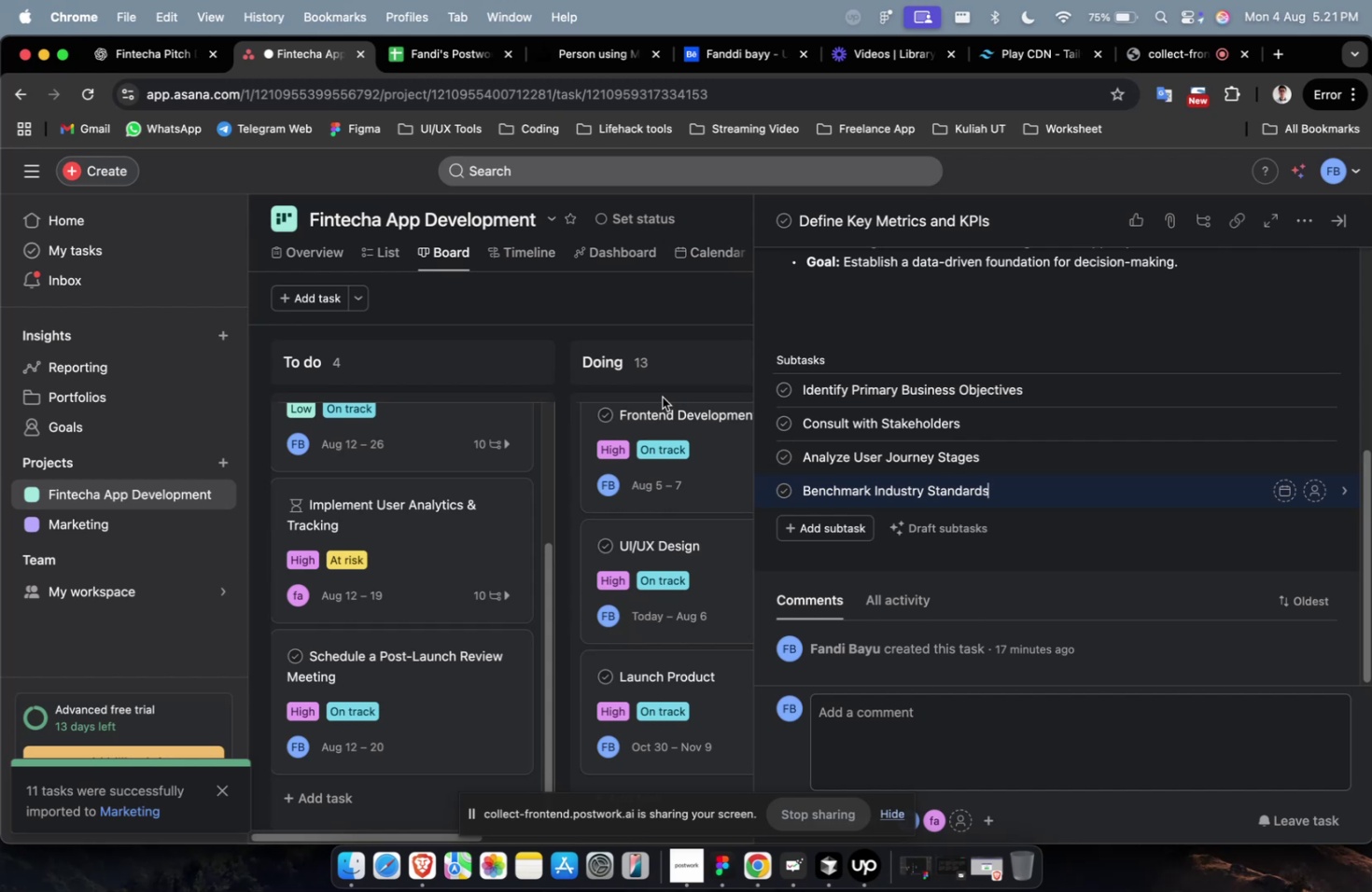 
scroll: coordinate [662, 397], scroll_direction: up, amount: 2.0
 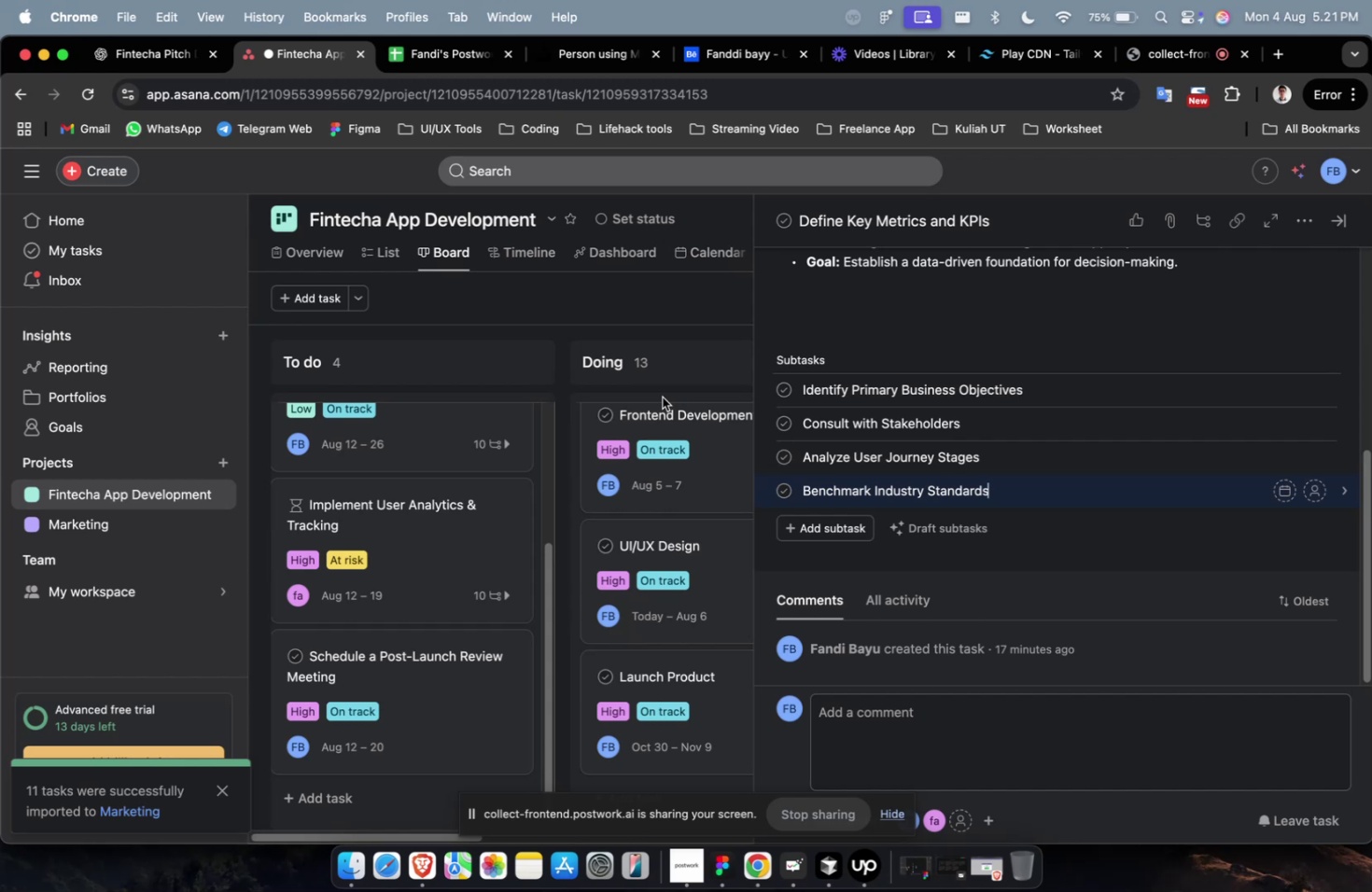 
scroll: coordinate [662, 397], scroll_direction: down, amount: 3.0
 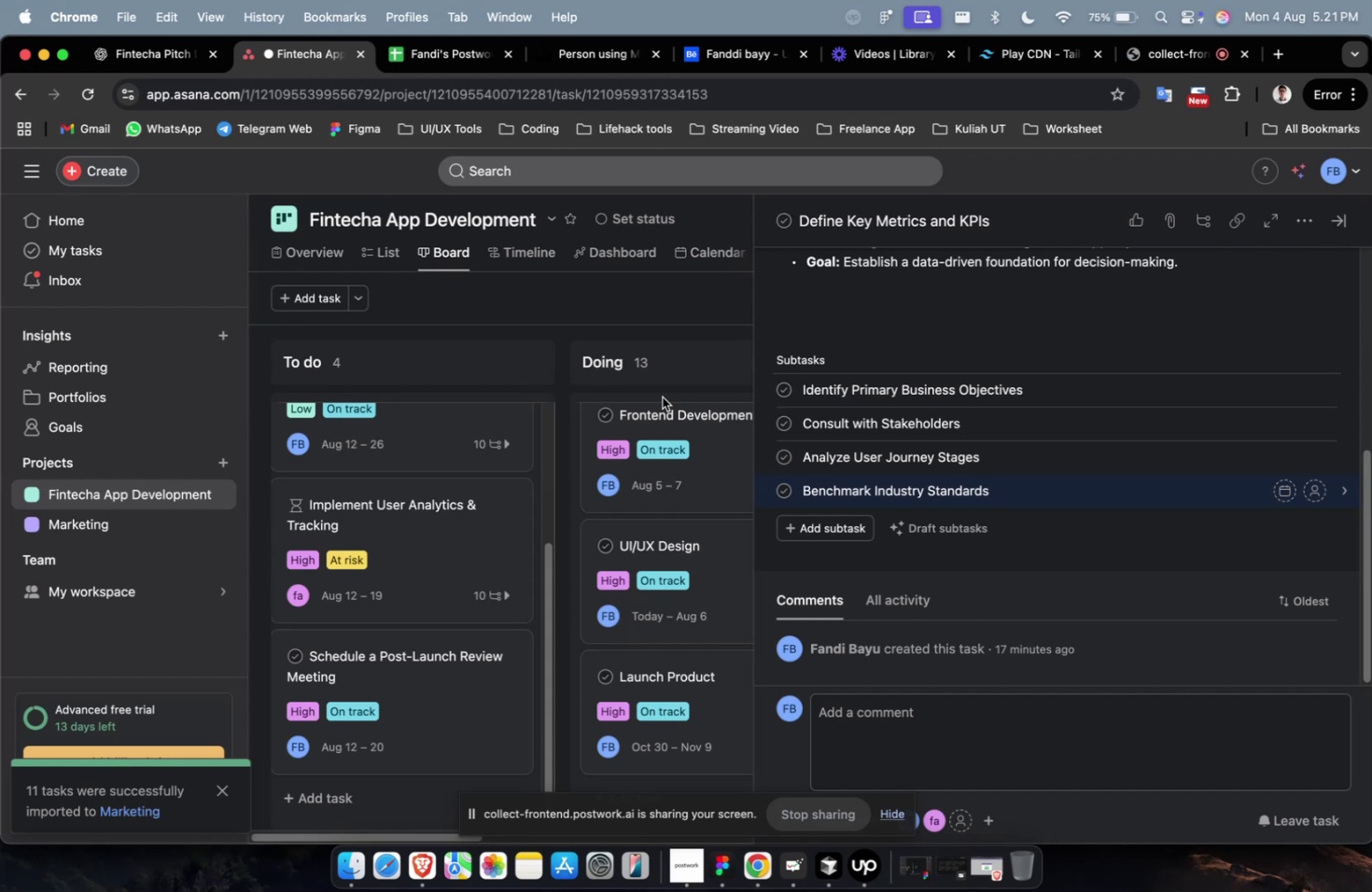 
scroll: coordinate [680, 383], scroll_direction: up, amount: 4.0
 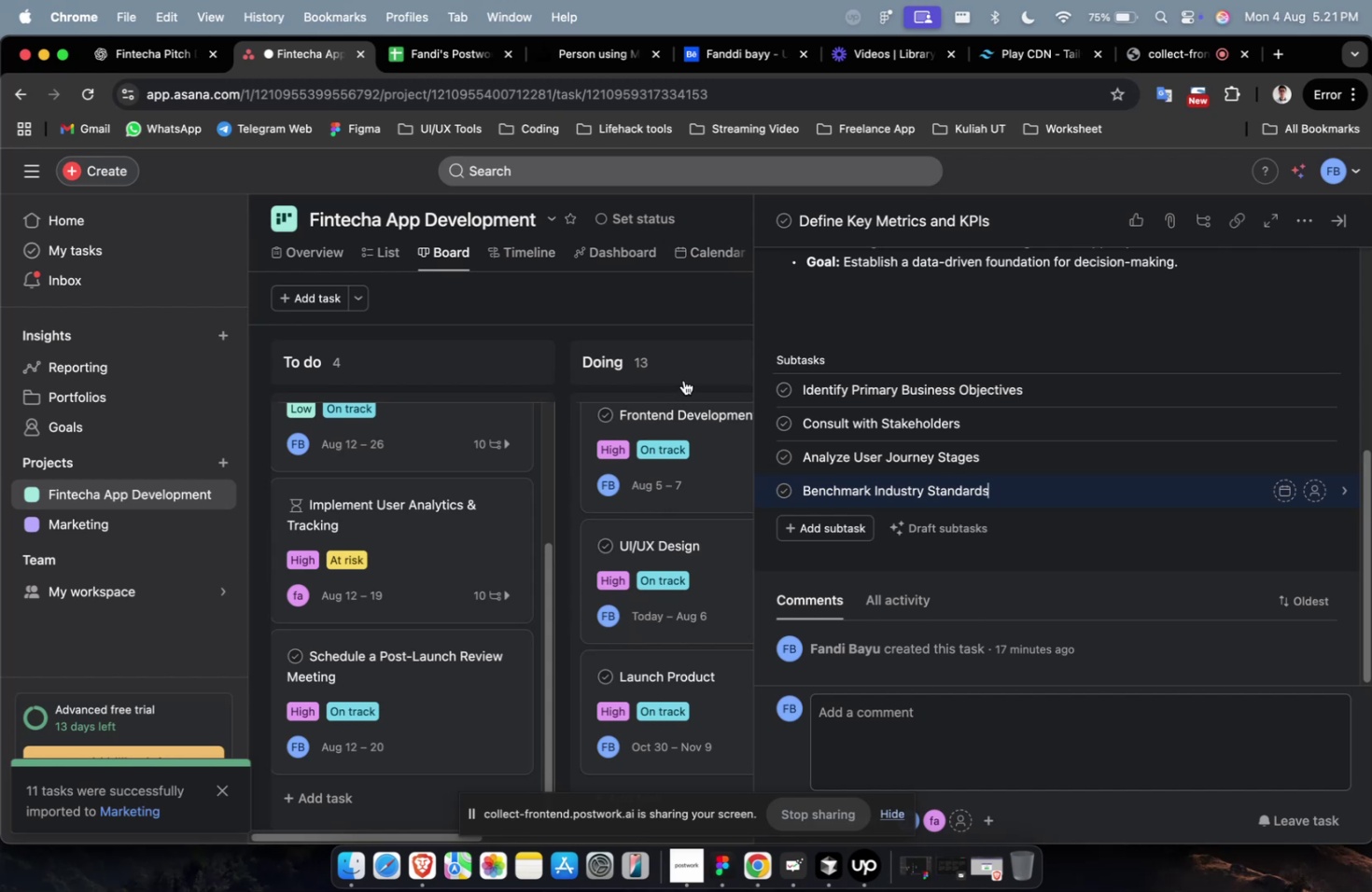 
left_click([689, 376])
 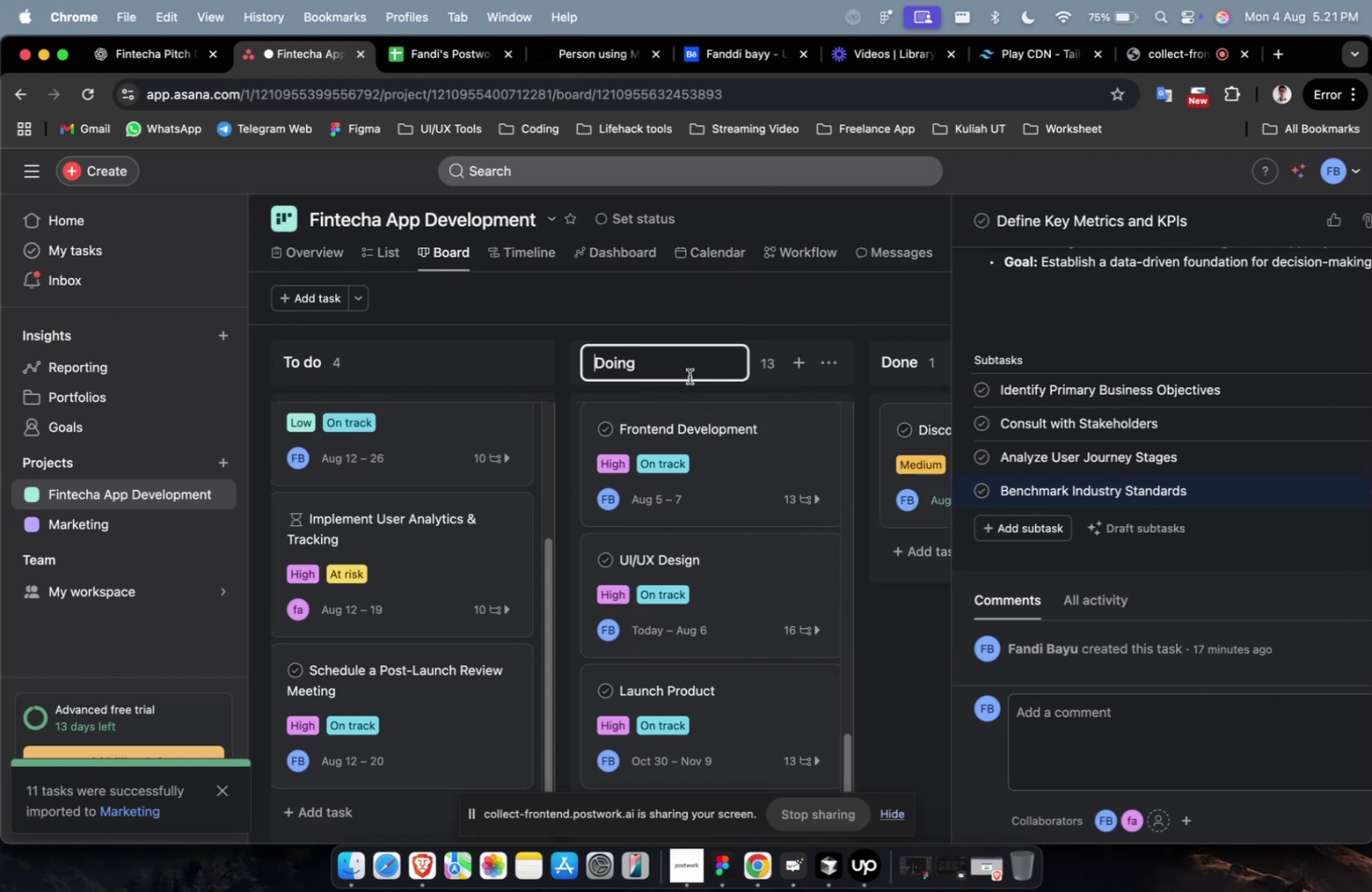 
scroll: coordinate [689, 376], scroll_direction: up, amount: 3.0
 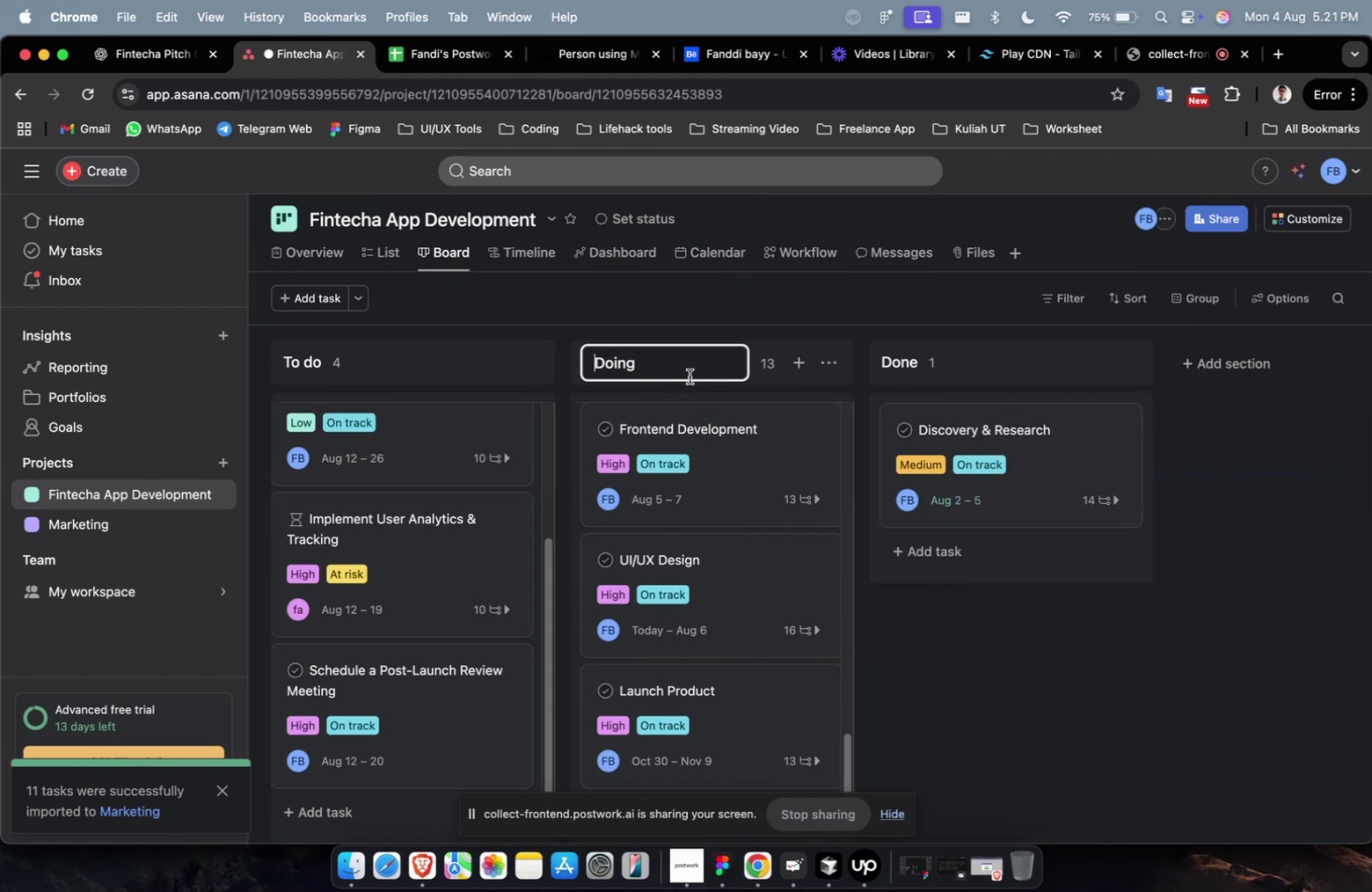 
scroll: coordinate [689, 376], scroll_direction: down, amount: 4.0
 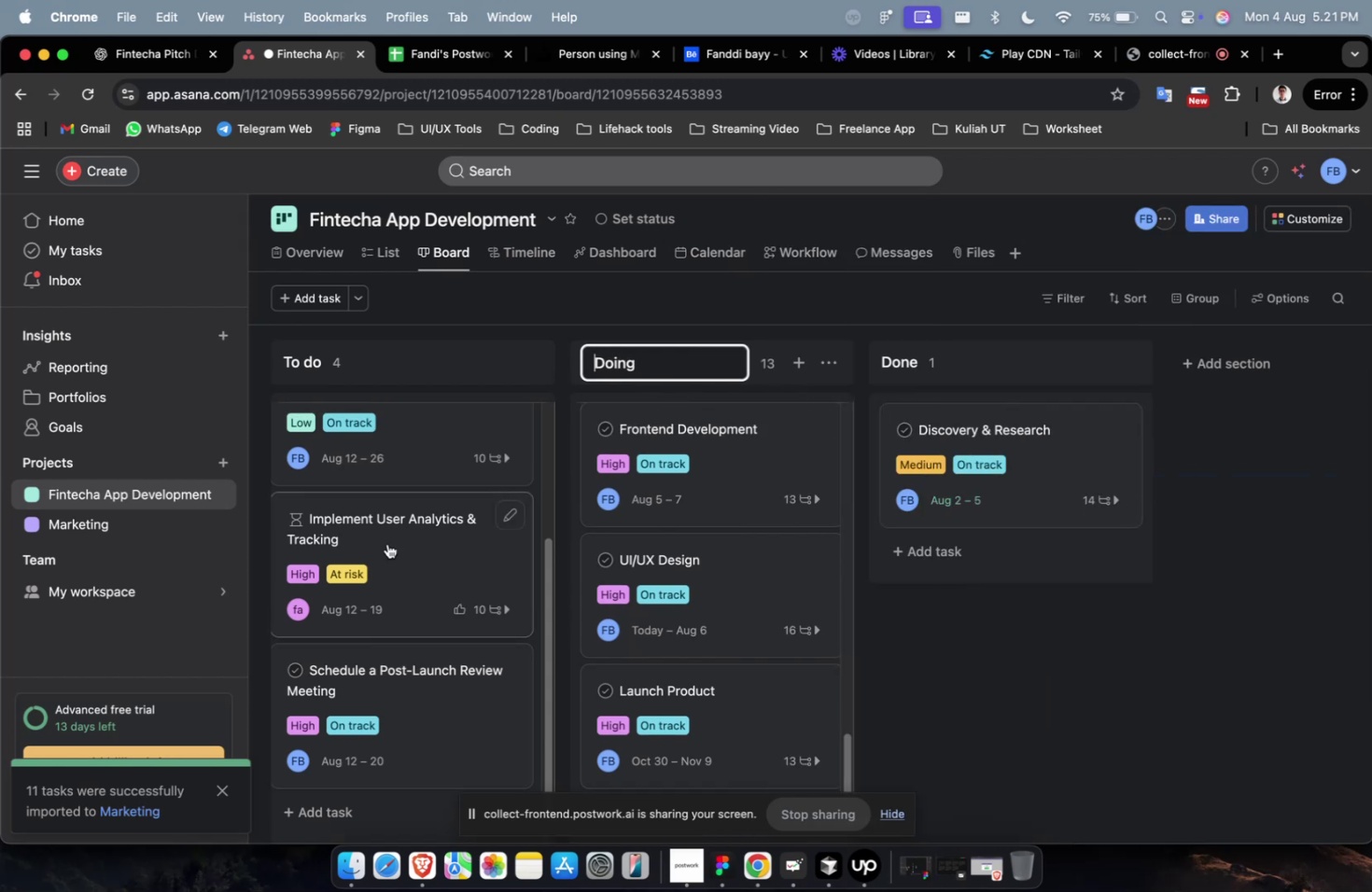 
left_click([398, 538])
 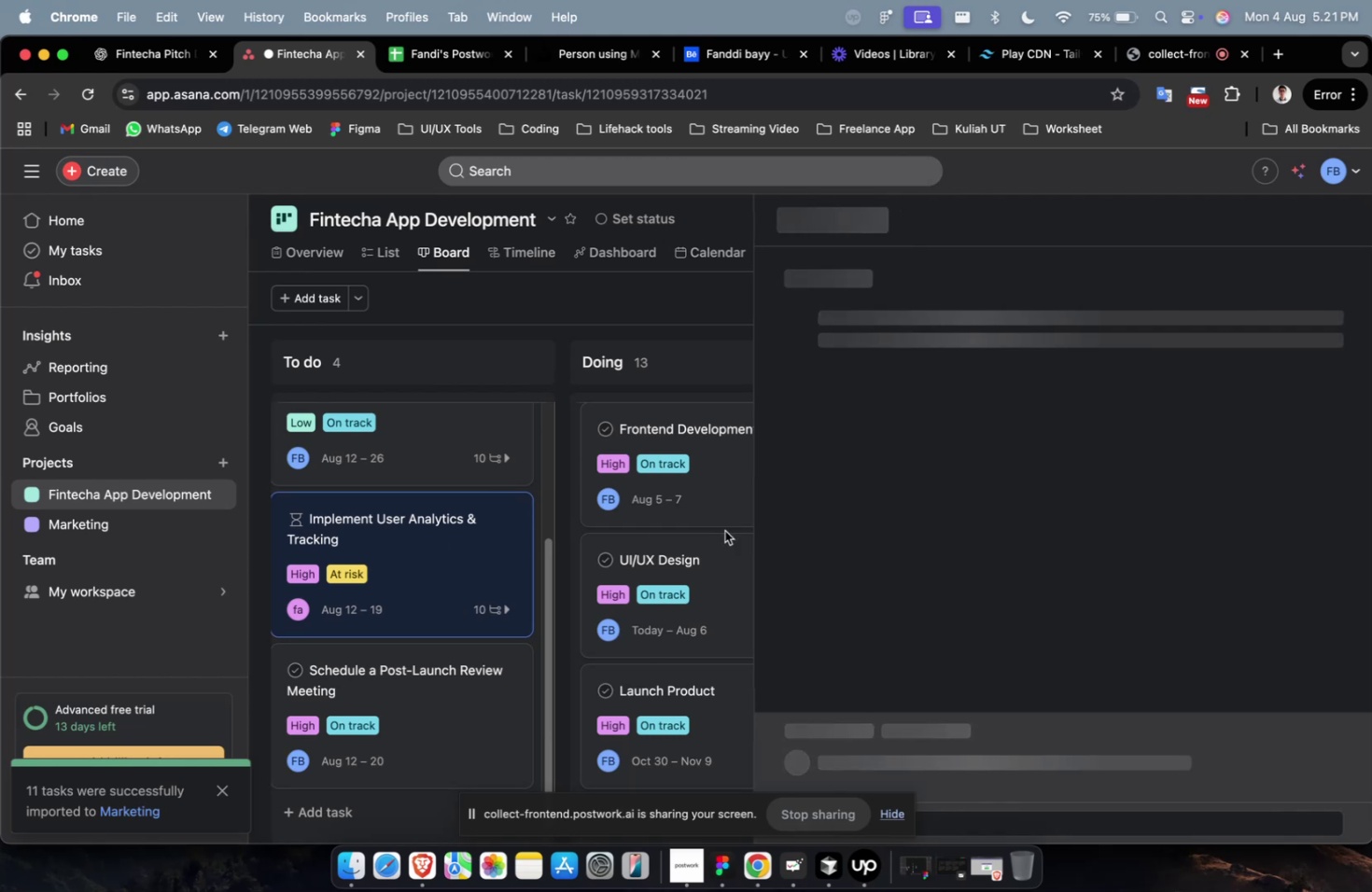 
scroll: coordinate [933, 507], scroll_direction: down, amount: 17.0
 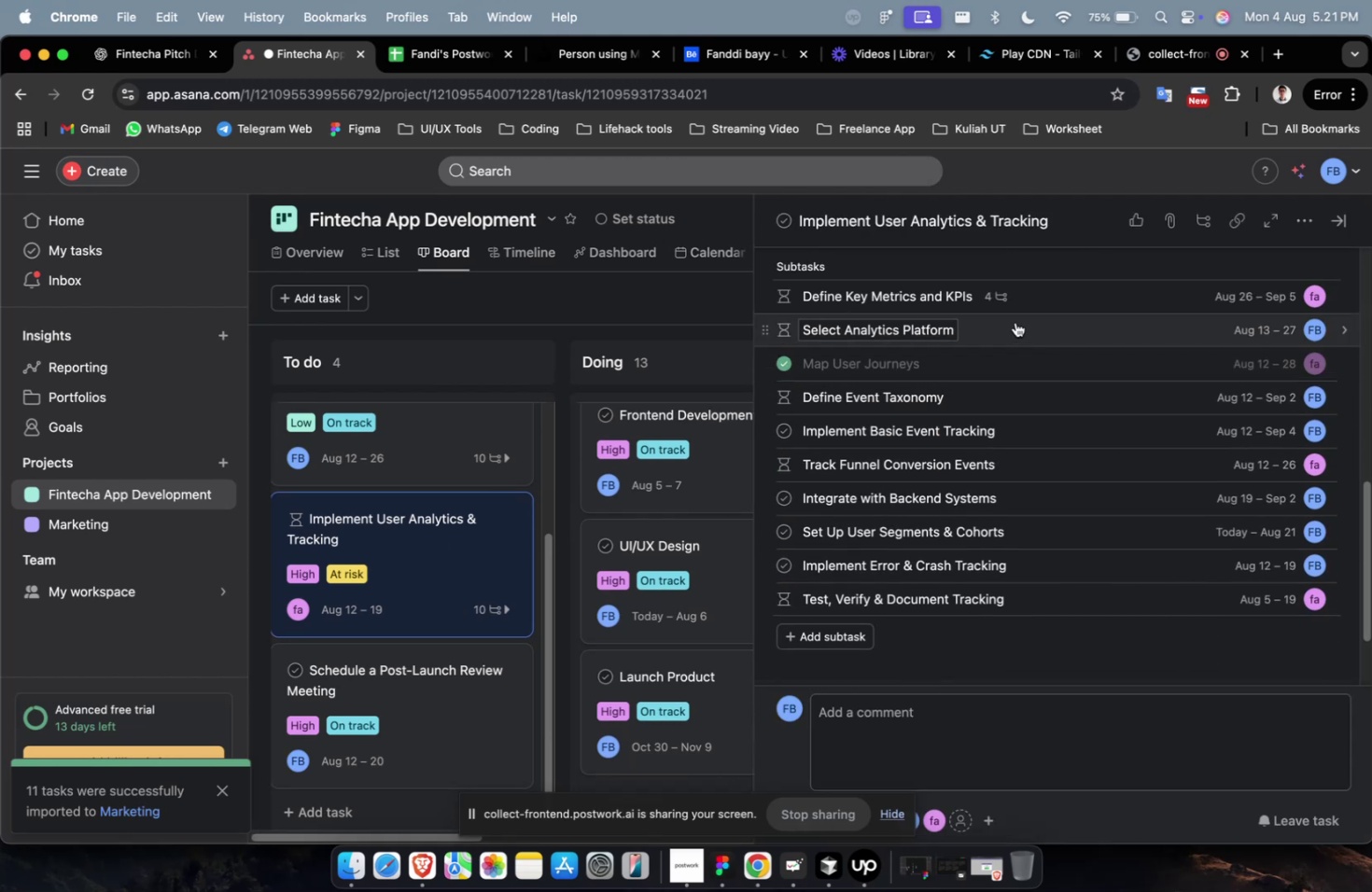 
left_click([1015, 309])
 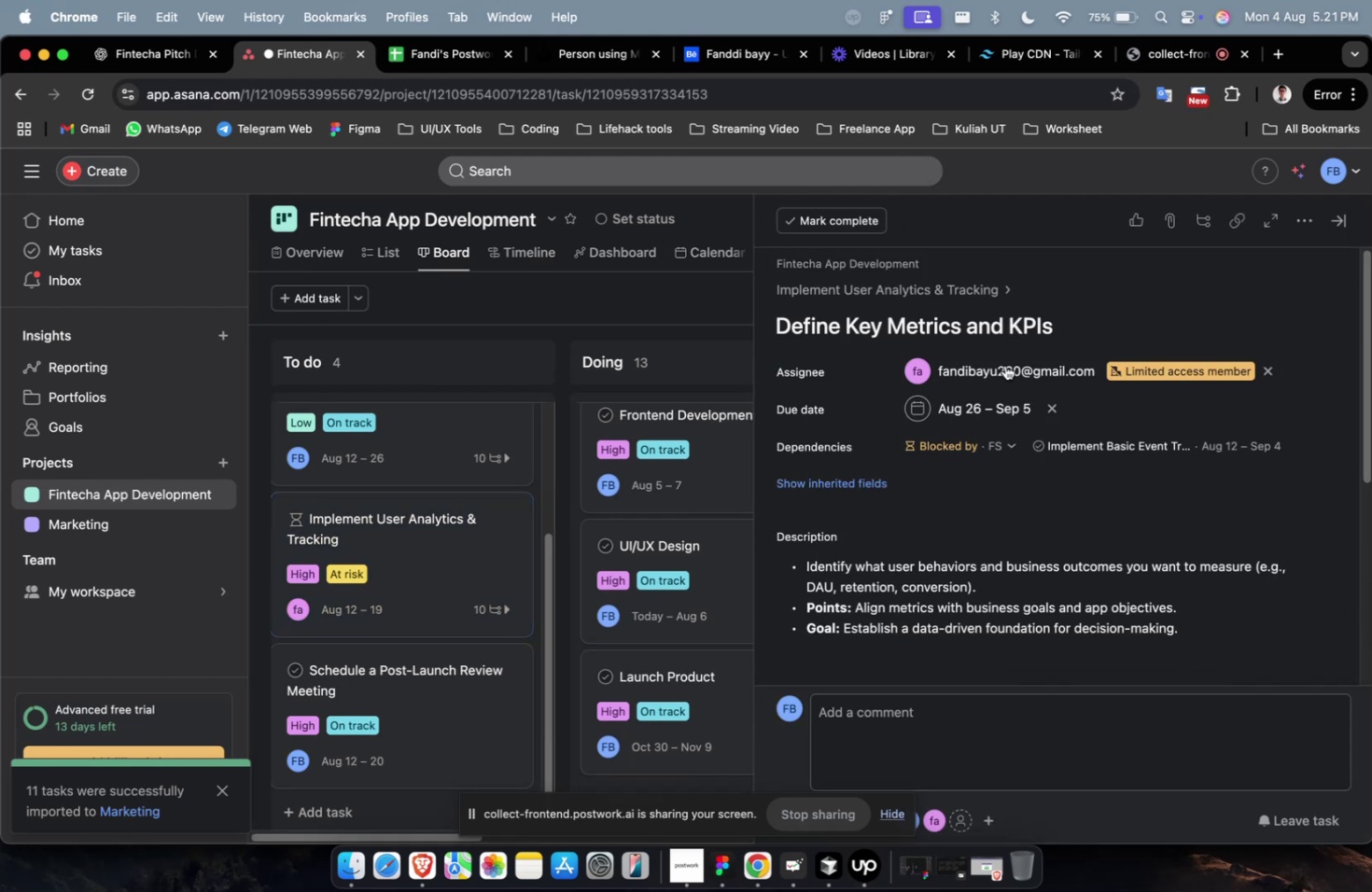 
scroll: coordinate [1001, 410], scroll_direction: down, amount: 13.0
 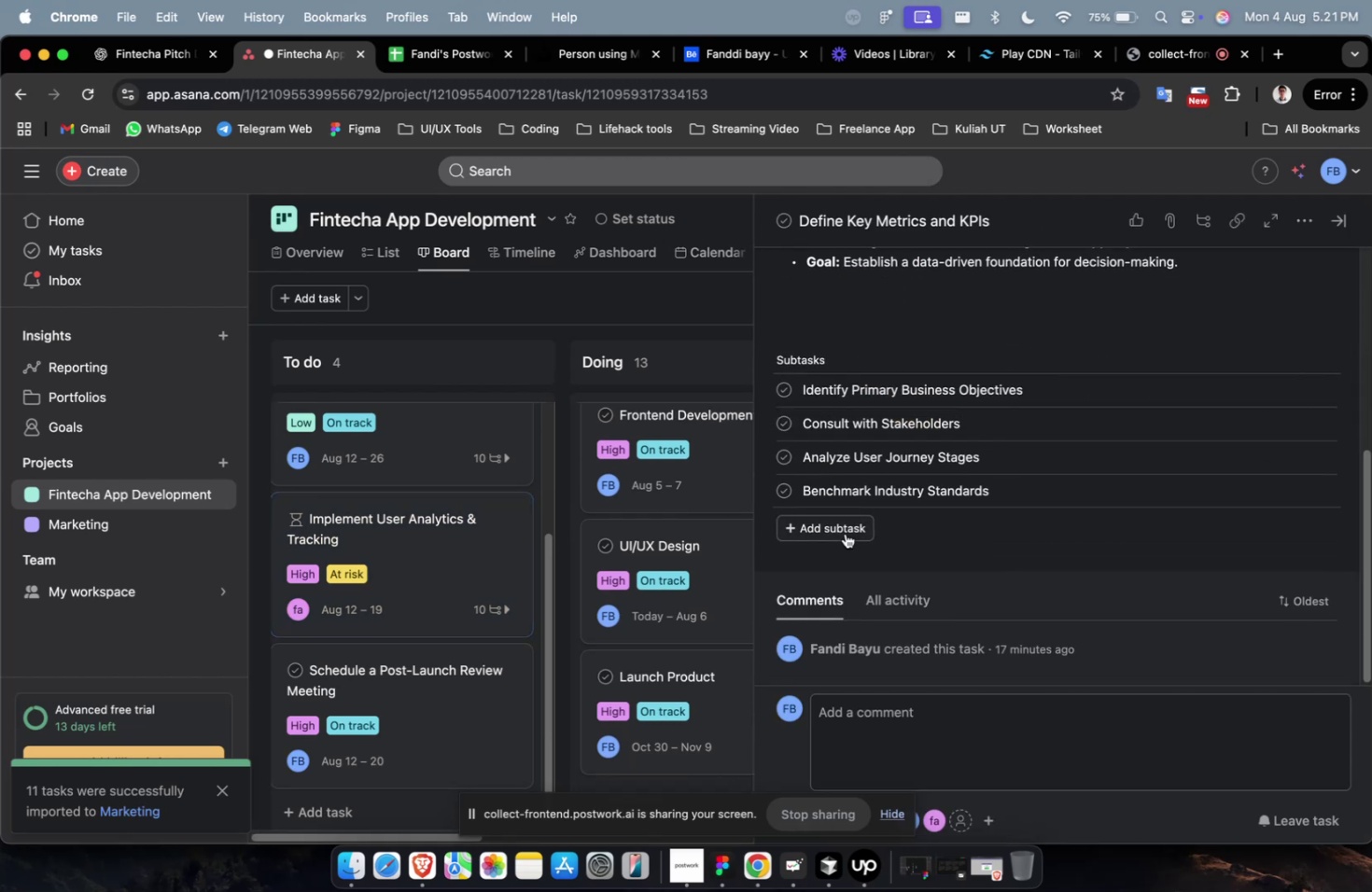 
left_click([839, 533])
 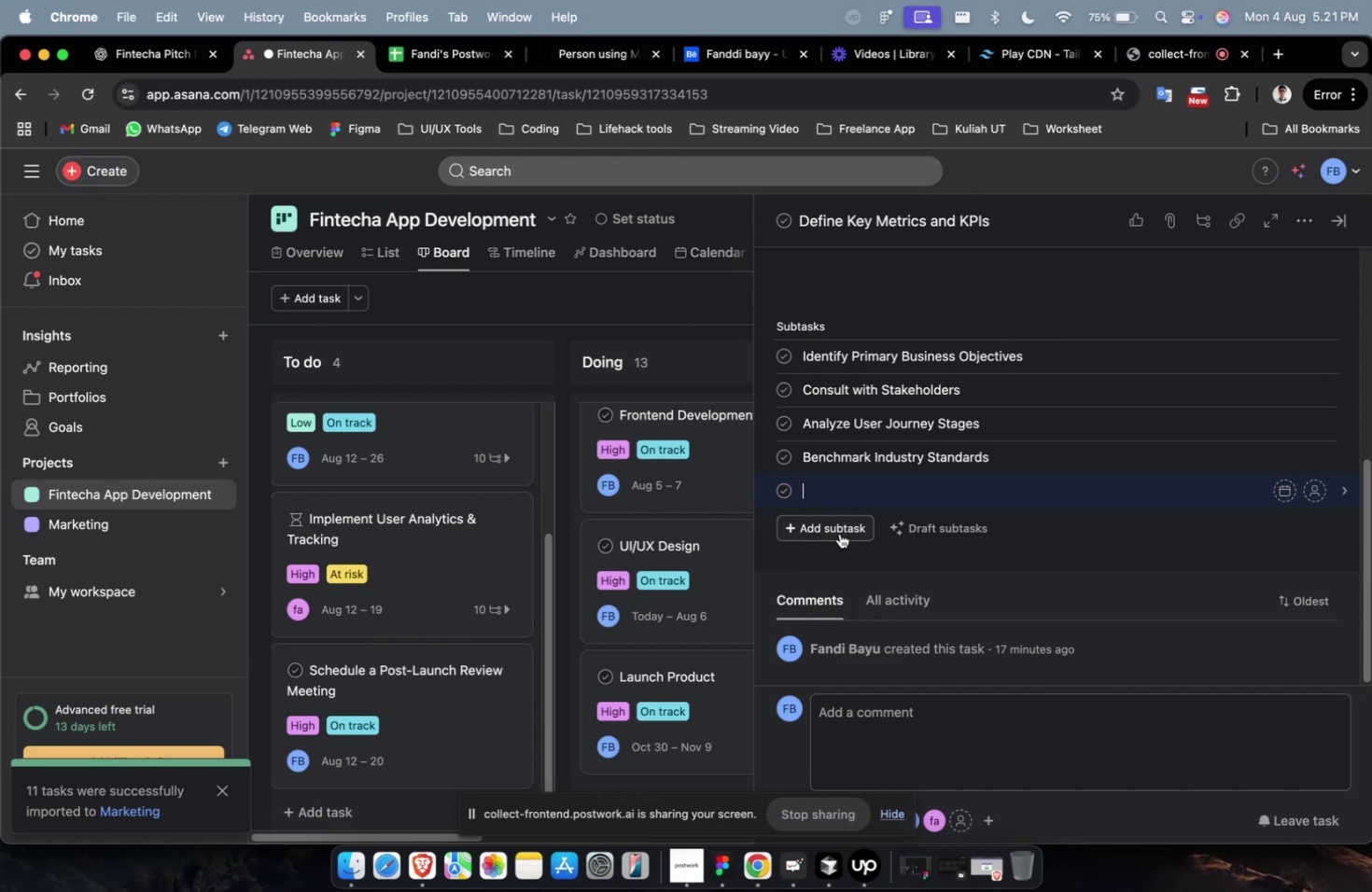 
wait(12.1)
 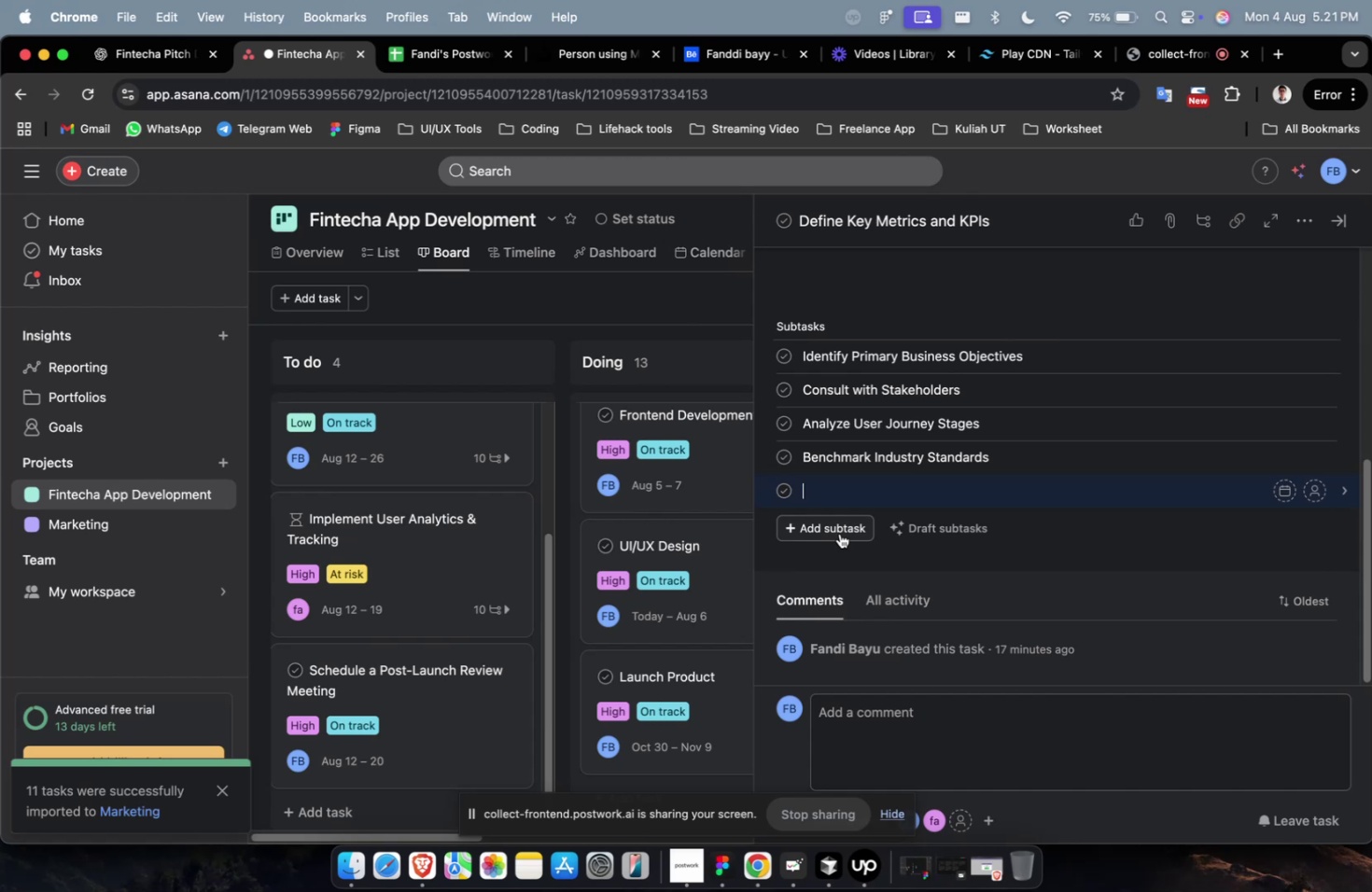 
left_click([145, 56])
 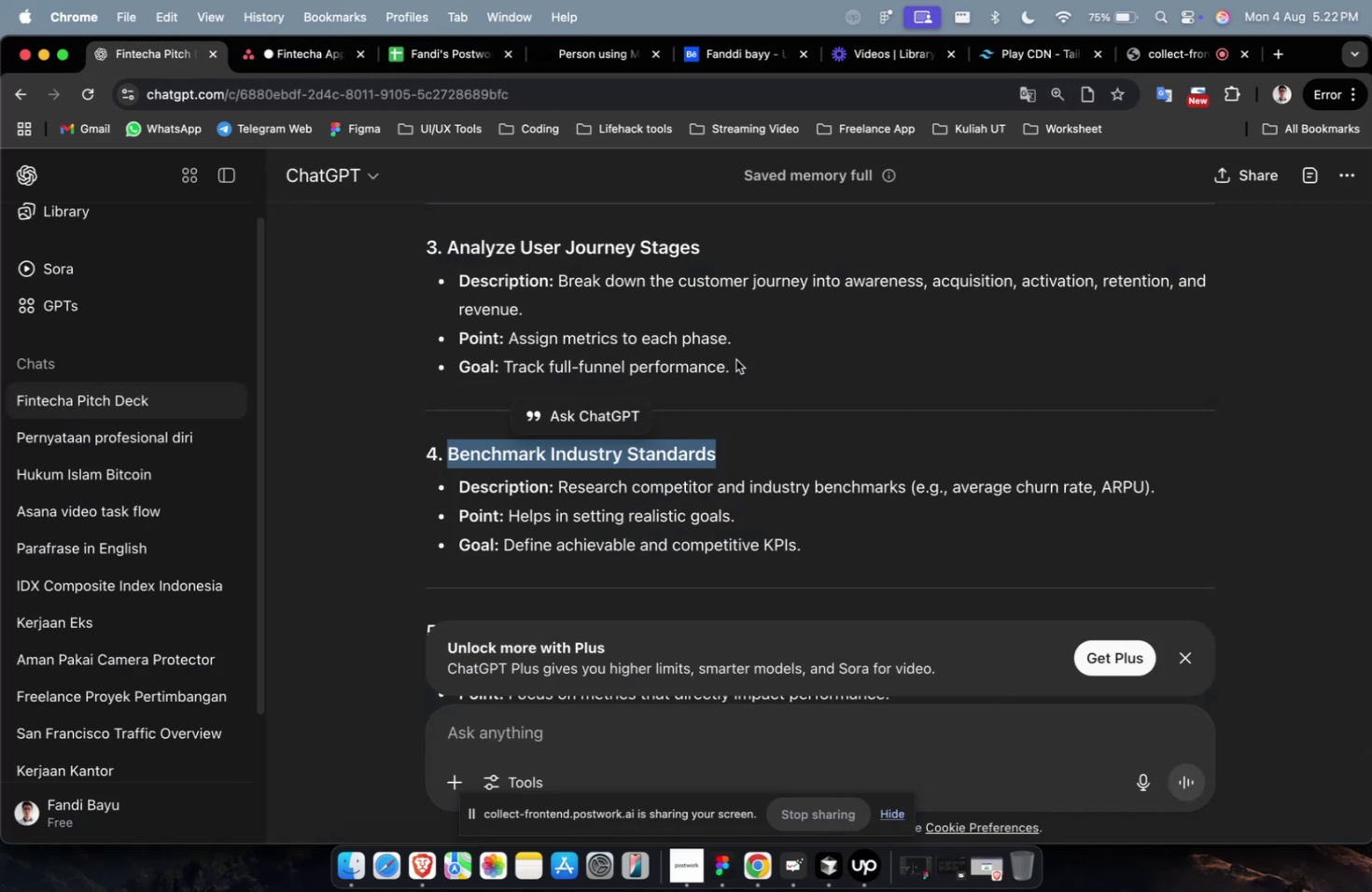 
scroll: coordinate [743, 453], scroll_direction: down, amount: 7.0
 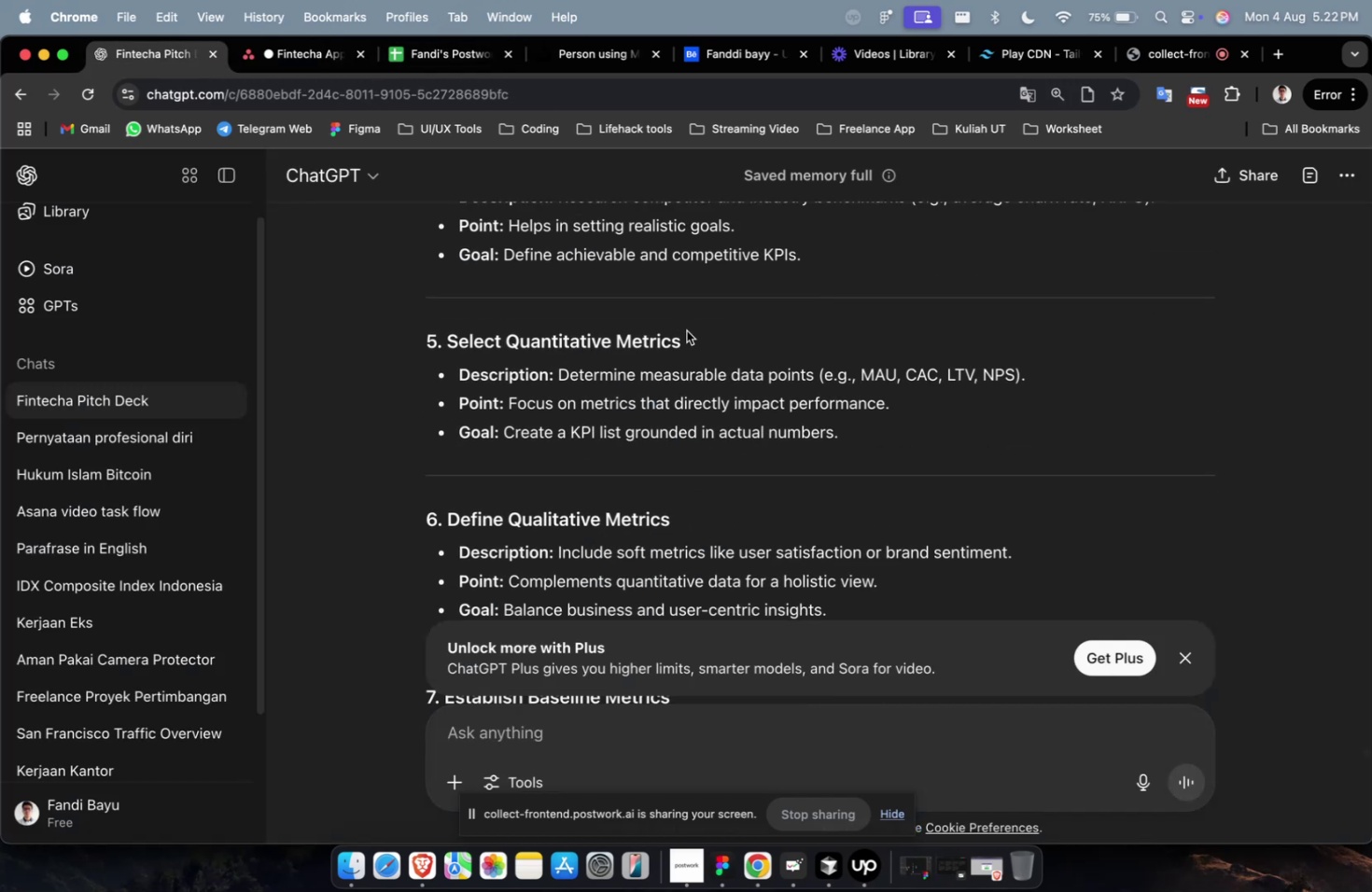 
left_click_drag(start_coordinate=[693, 330], to_coordinate=[450, 346])
 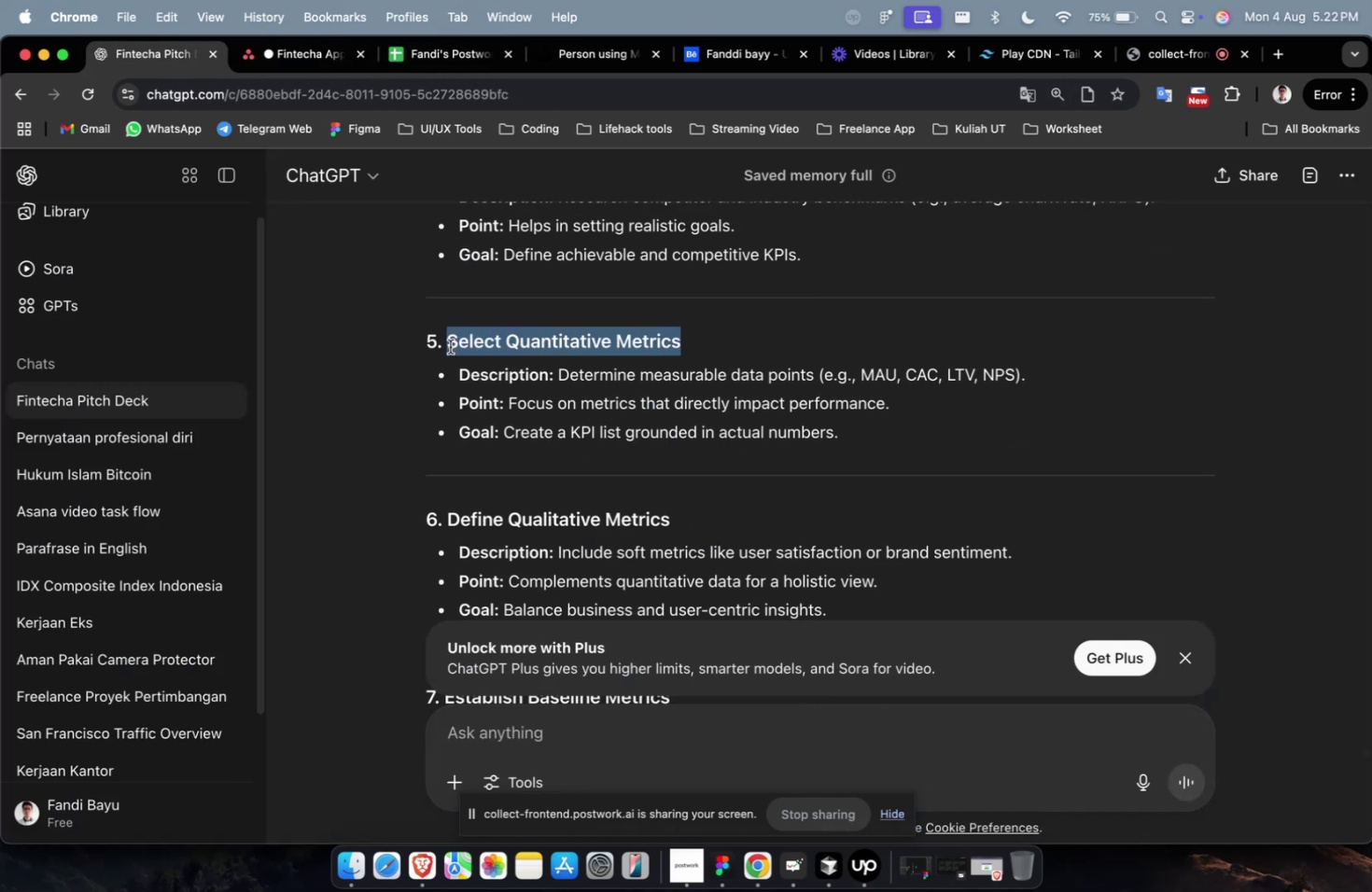 
key(Meta+C)
 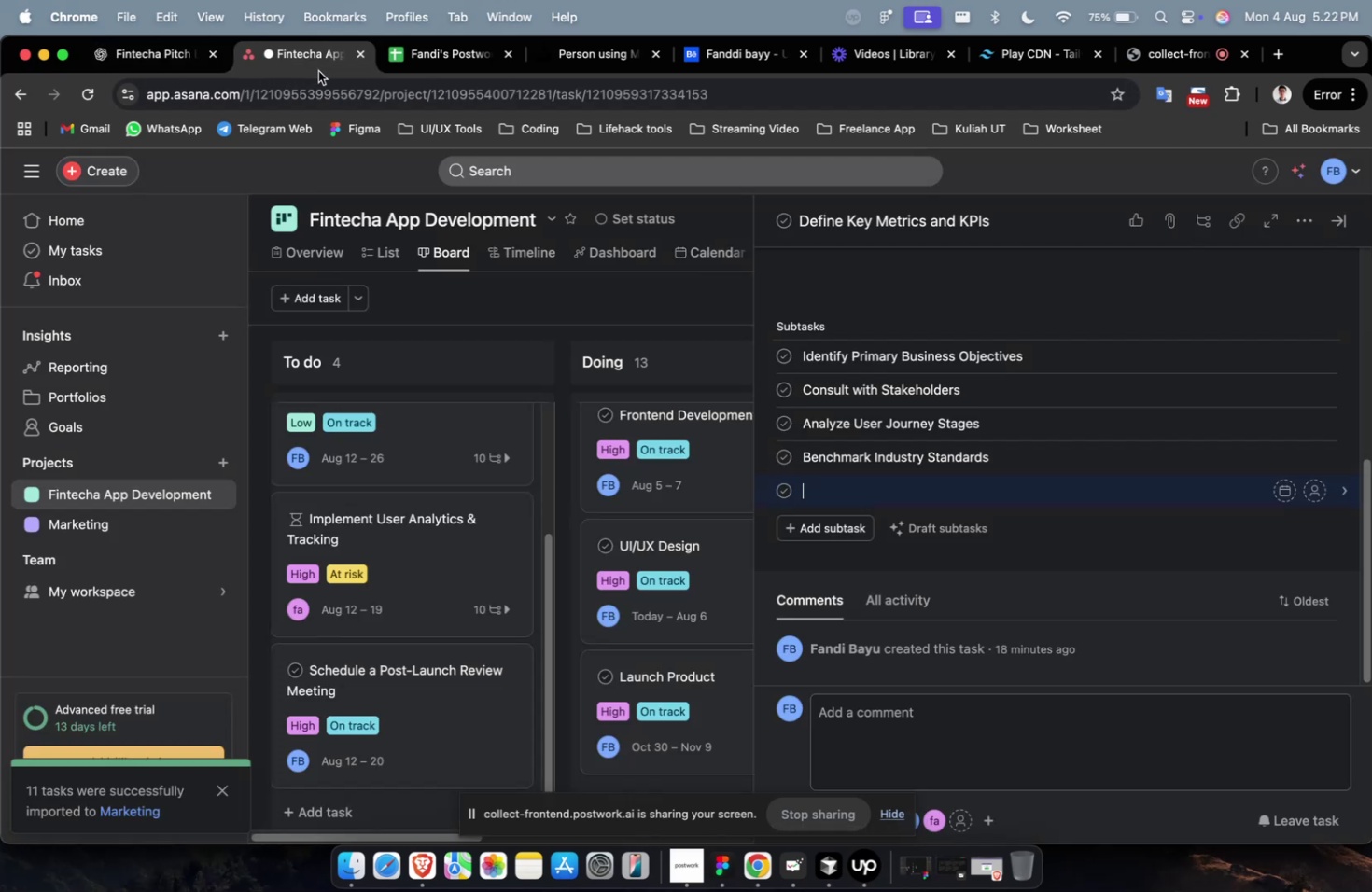 
key(Meta+V)
 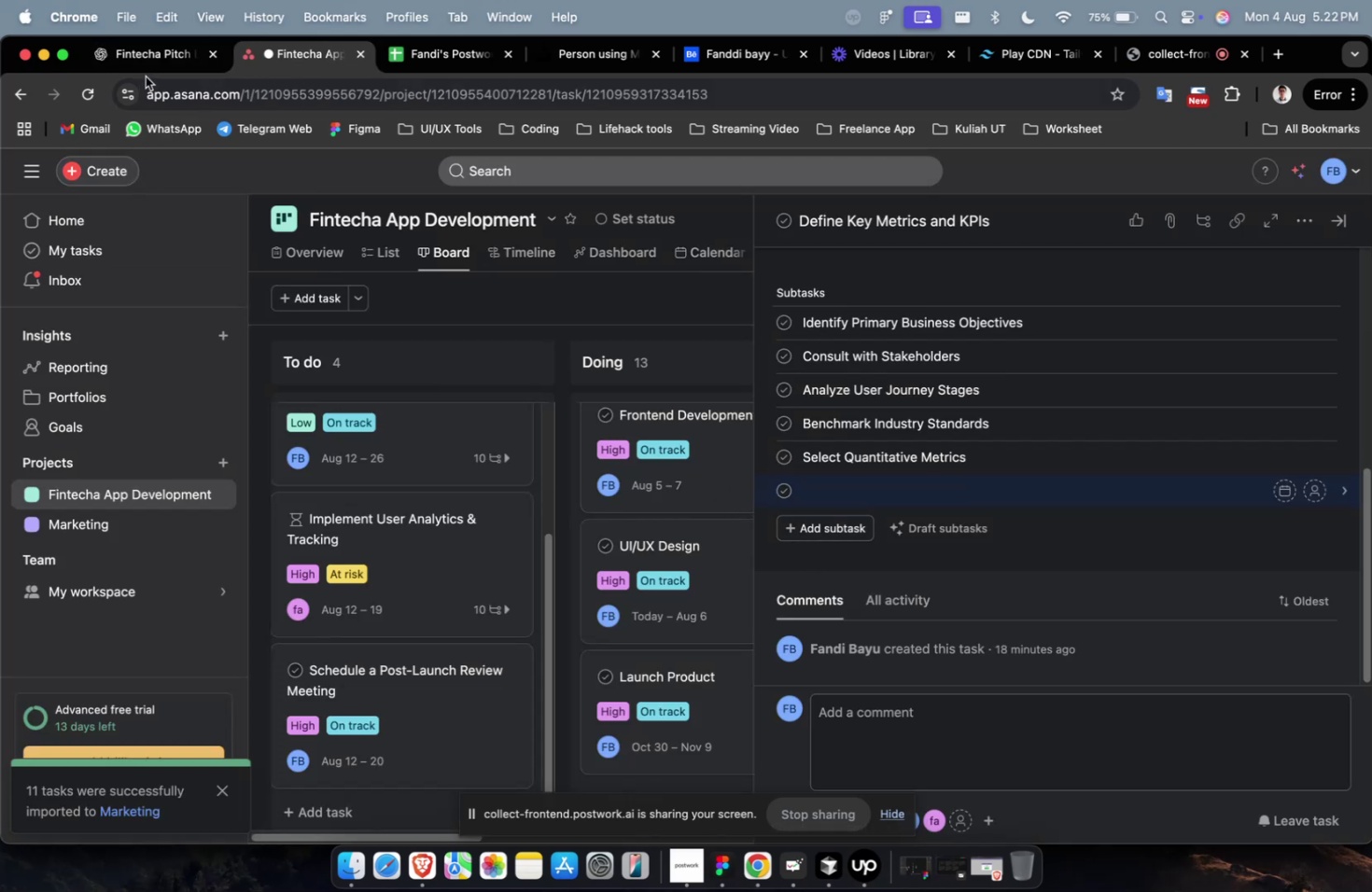 
scroll: coordinate [597, 439], scroll_direction: down, amount: 4.0
 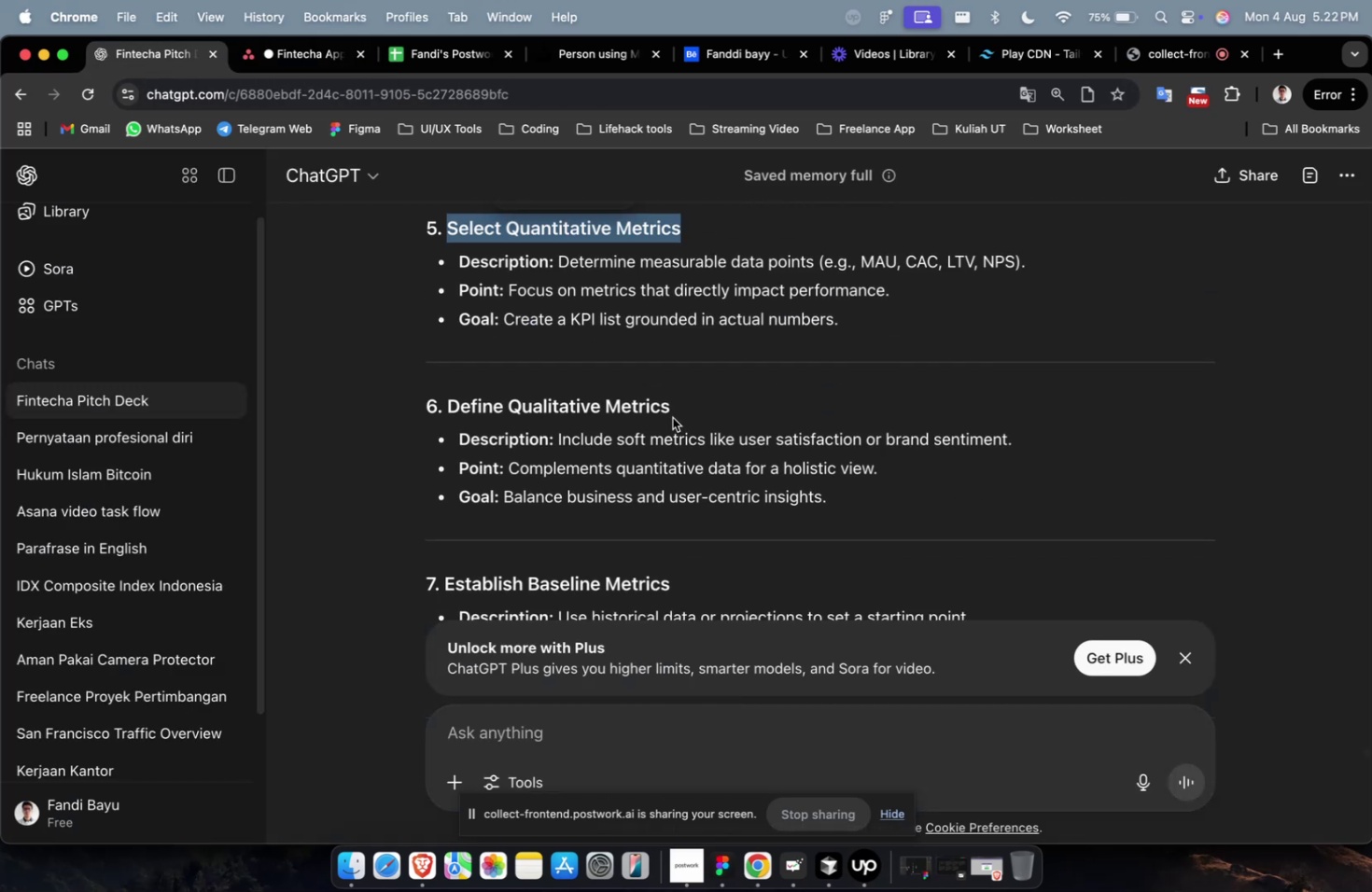 
left_click_drag(start_coordinate=[680, 408], to_coordinate=[449, 410])
 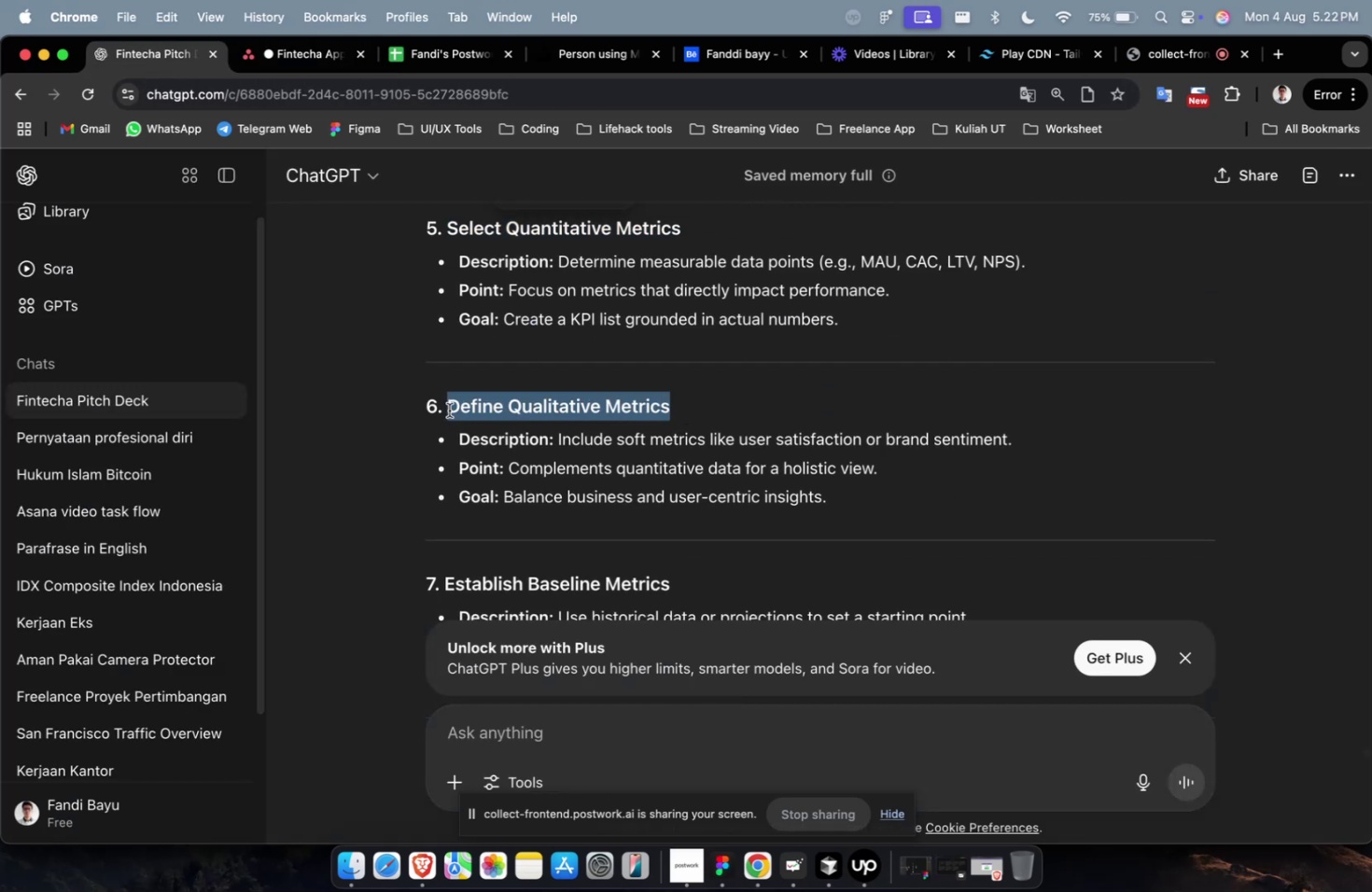 
key(Meta+CommandLeft)
 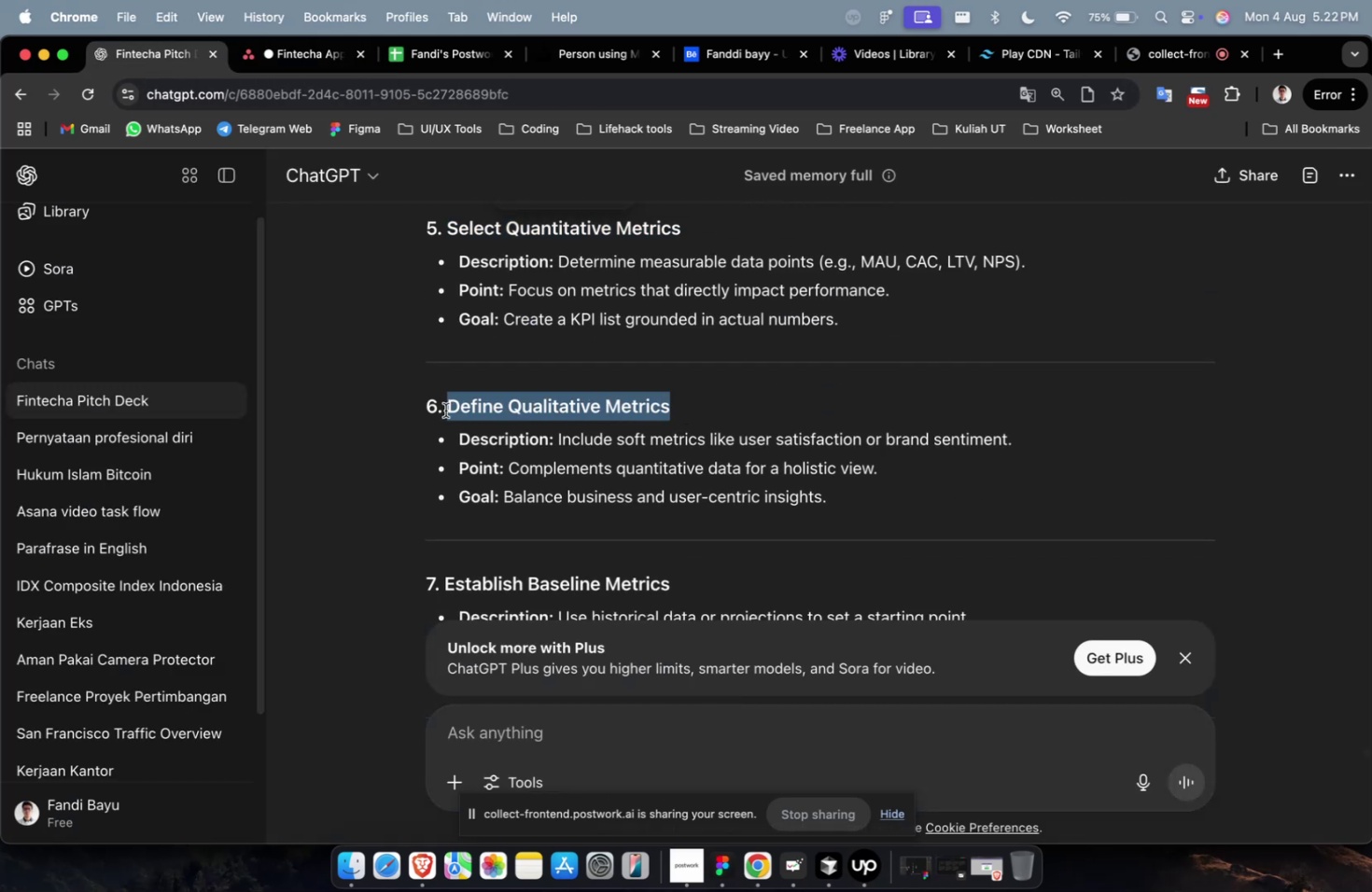 
key(Meta+C)
 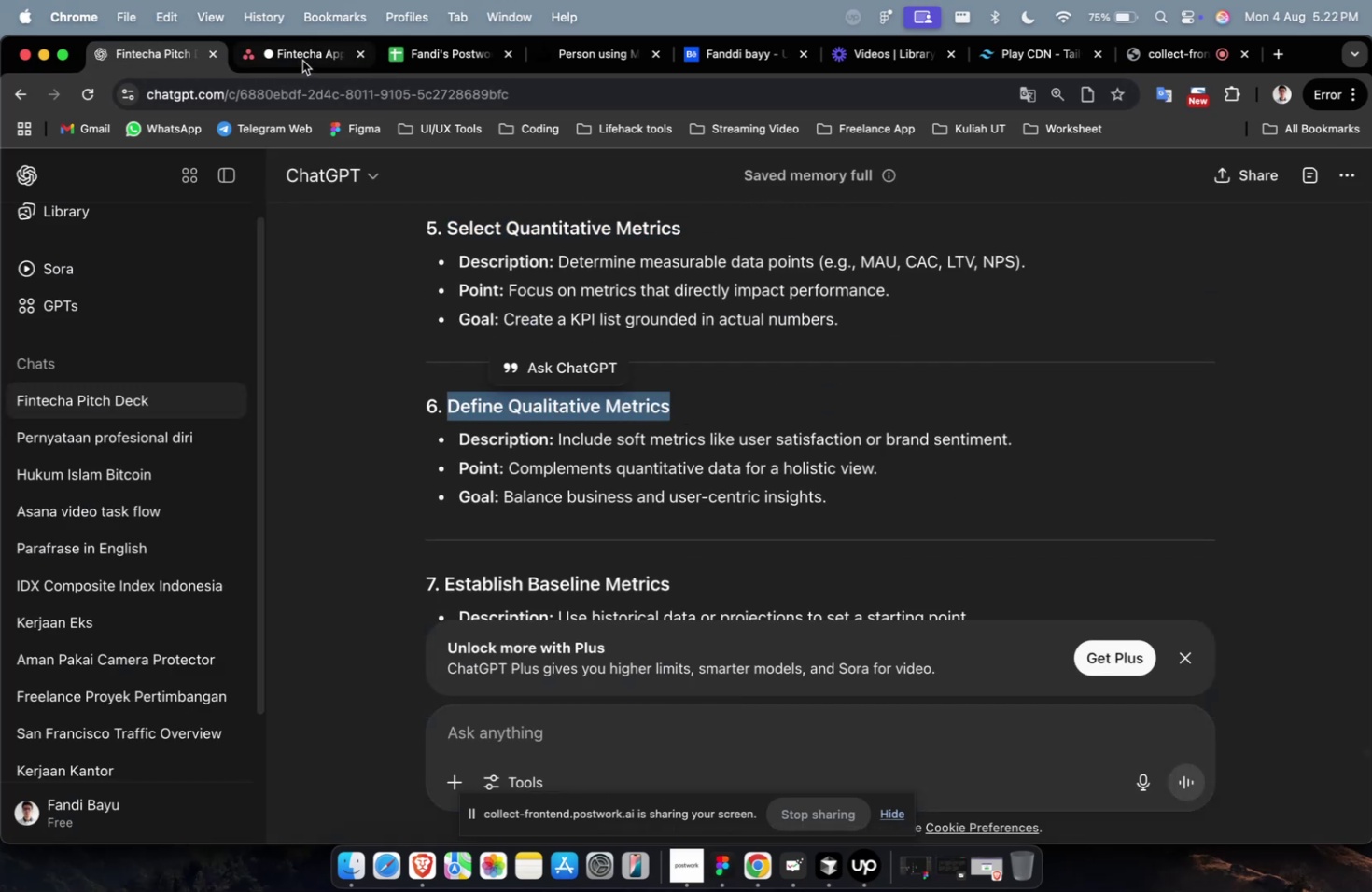 
left_click([298, 56])
 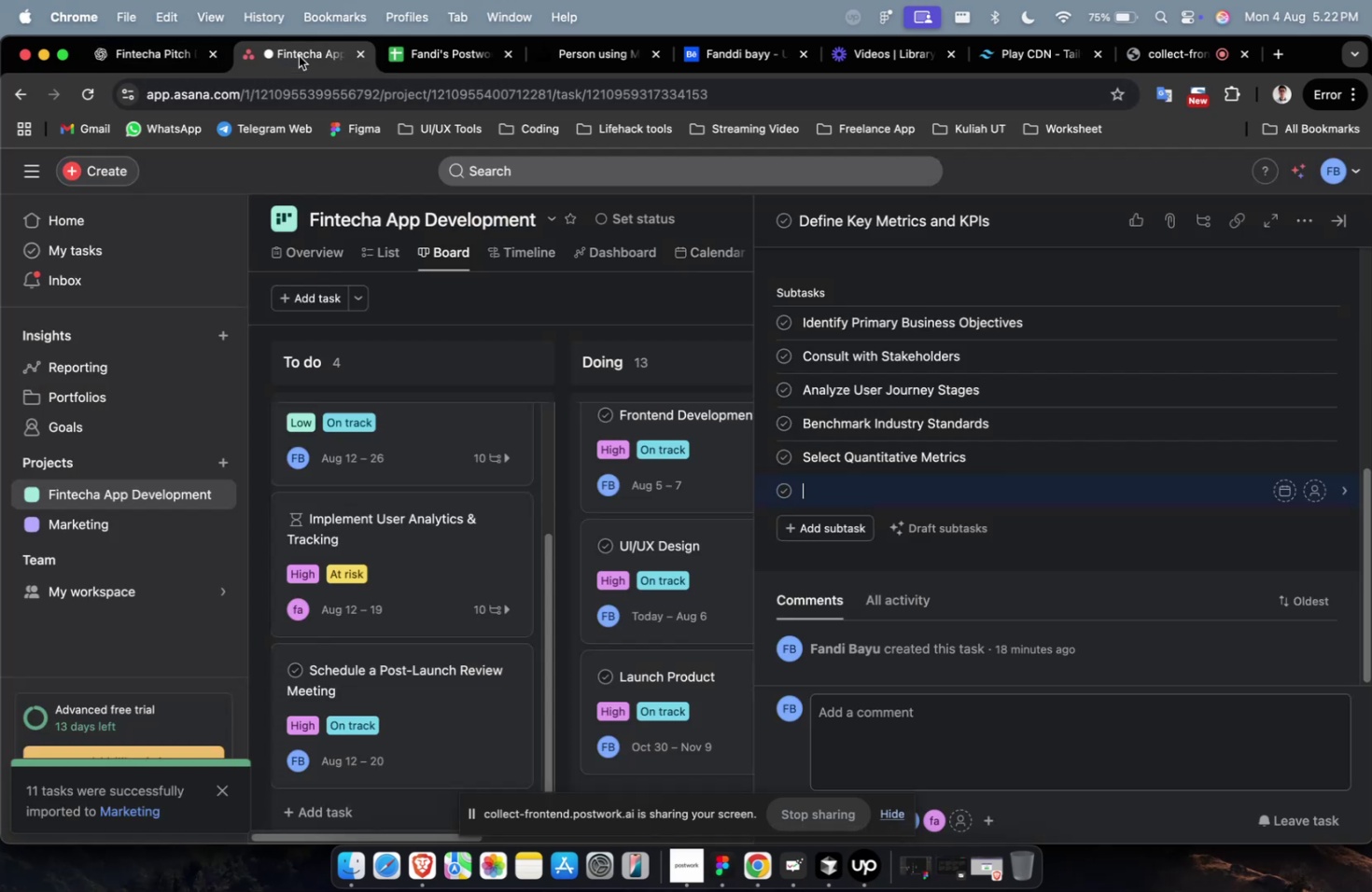 
key(Meta+V)
 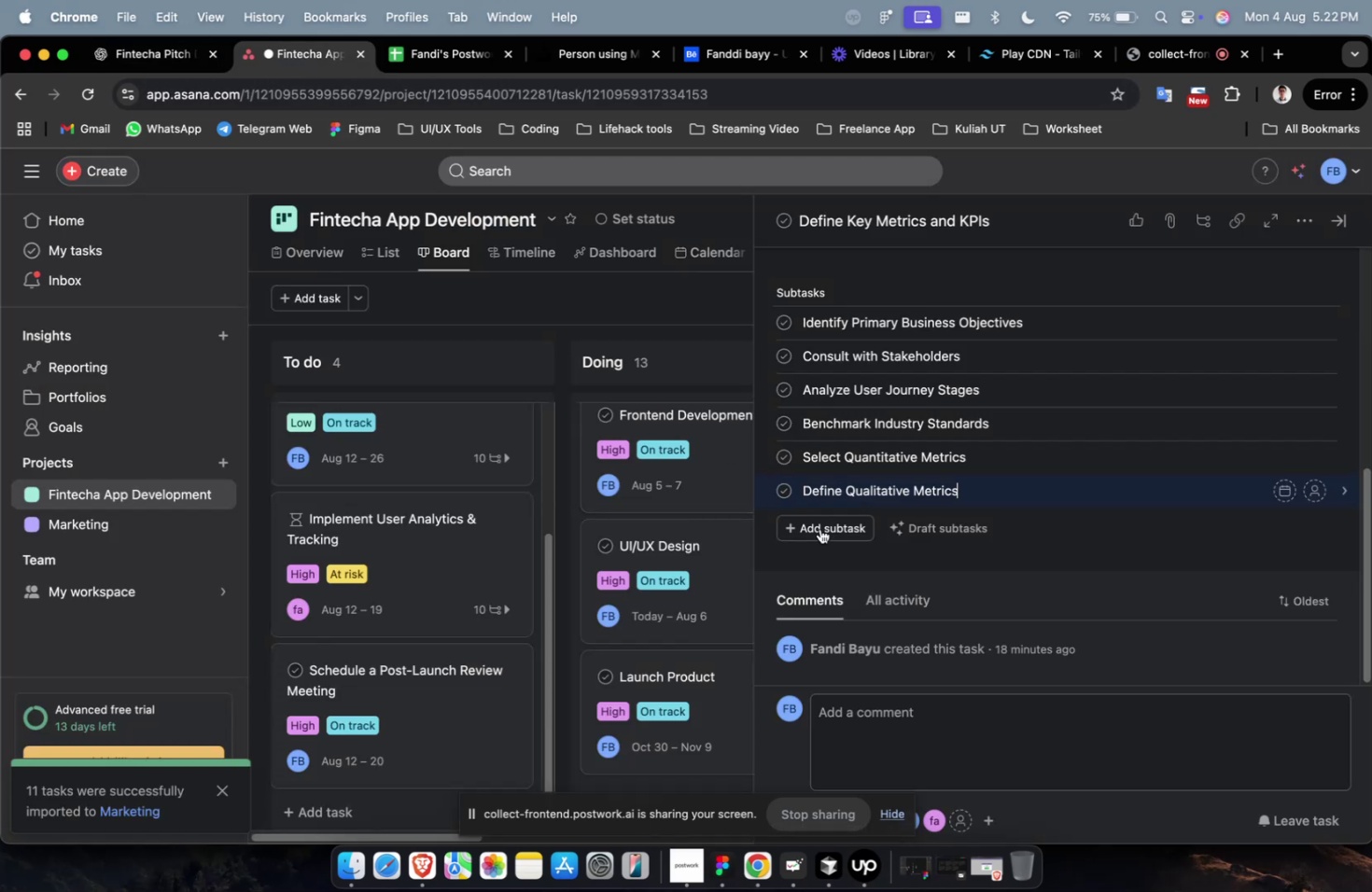 
left_click([819, 529])
 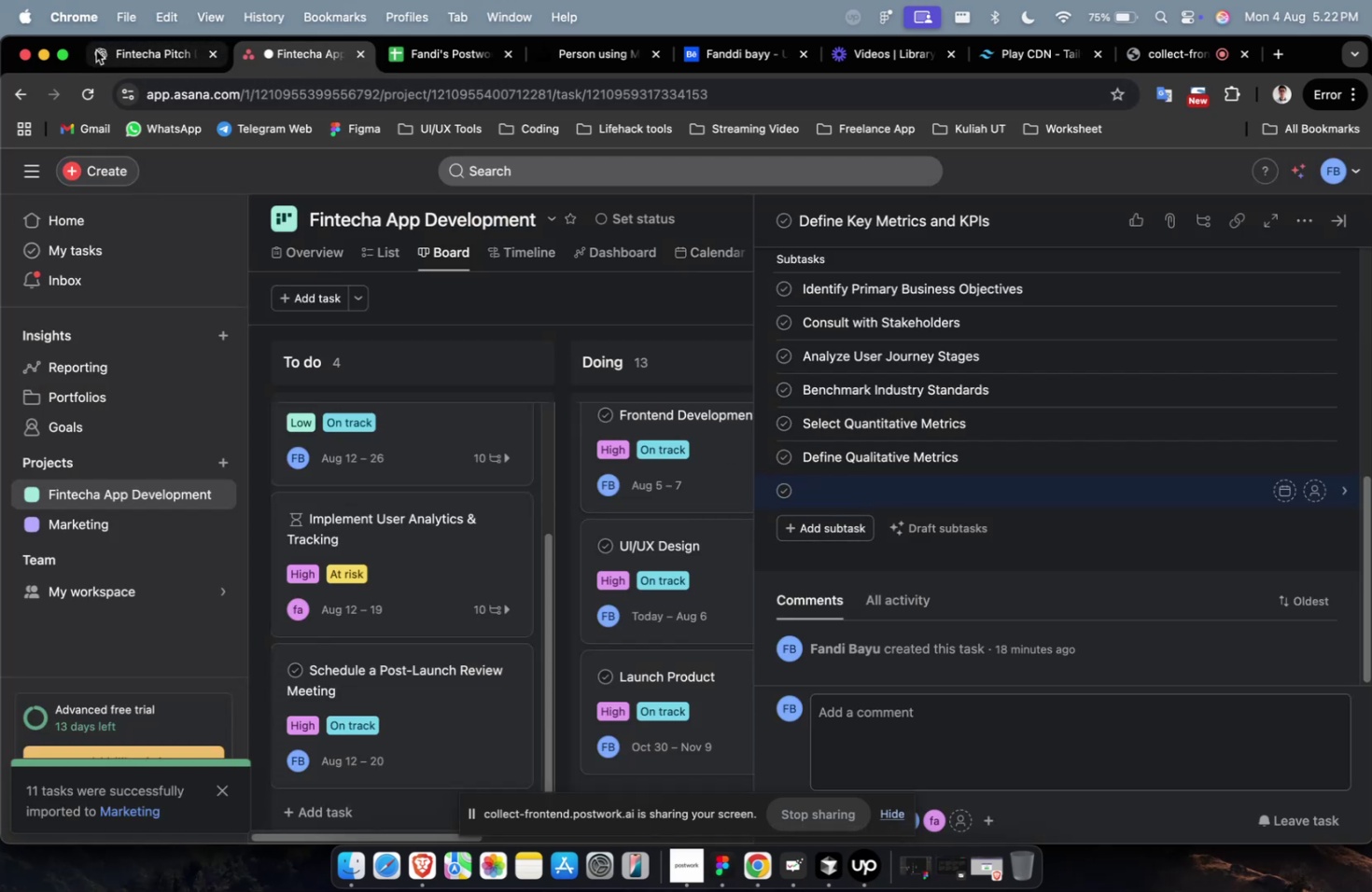 
left_click([117, 50])
 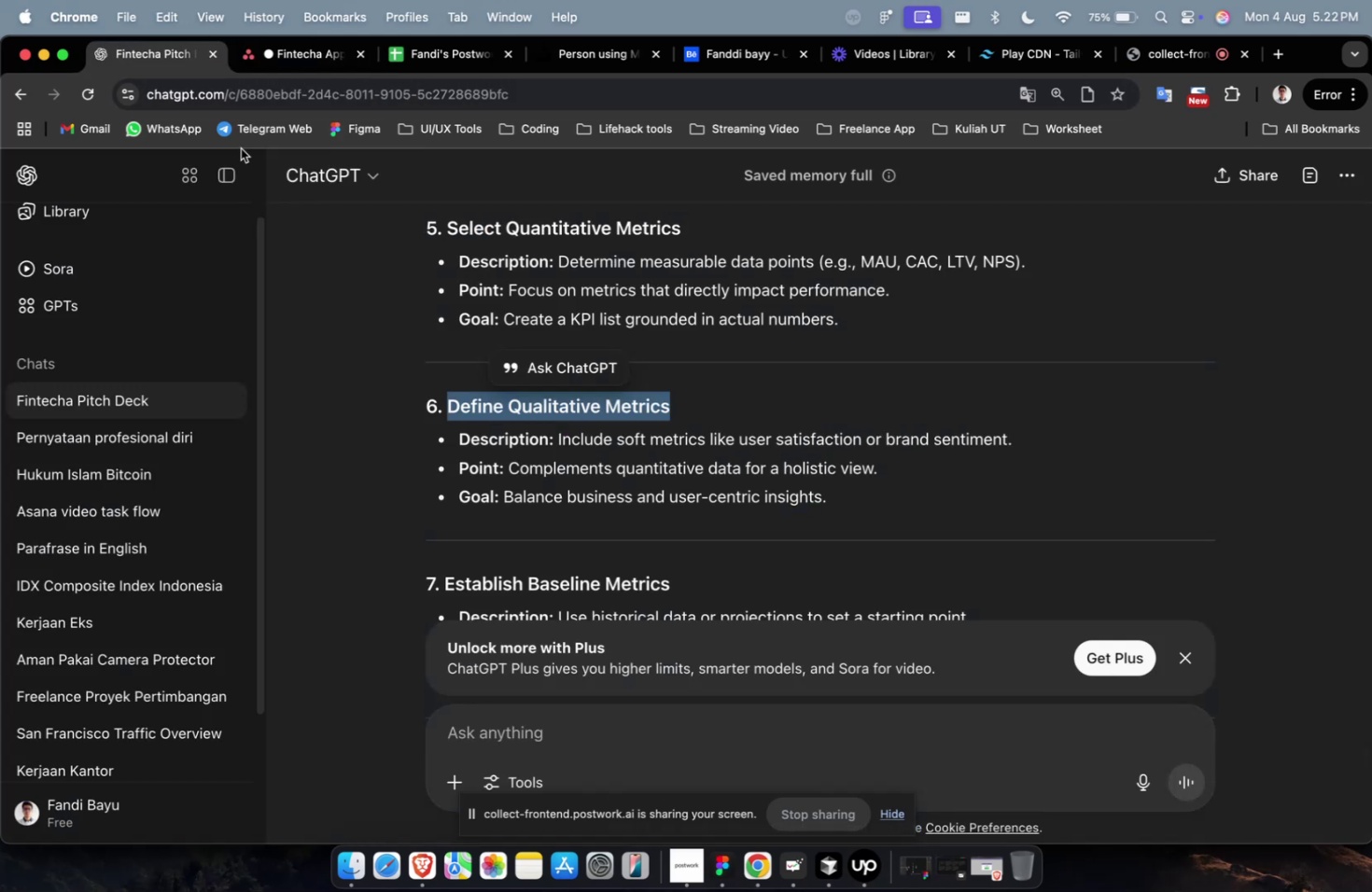 
scroll: coordinate [473, 363], scroll_direction: down, amount: 4.0
 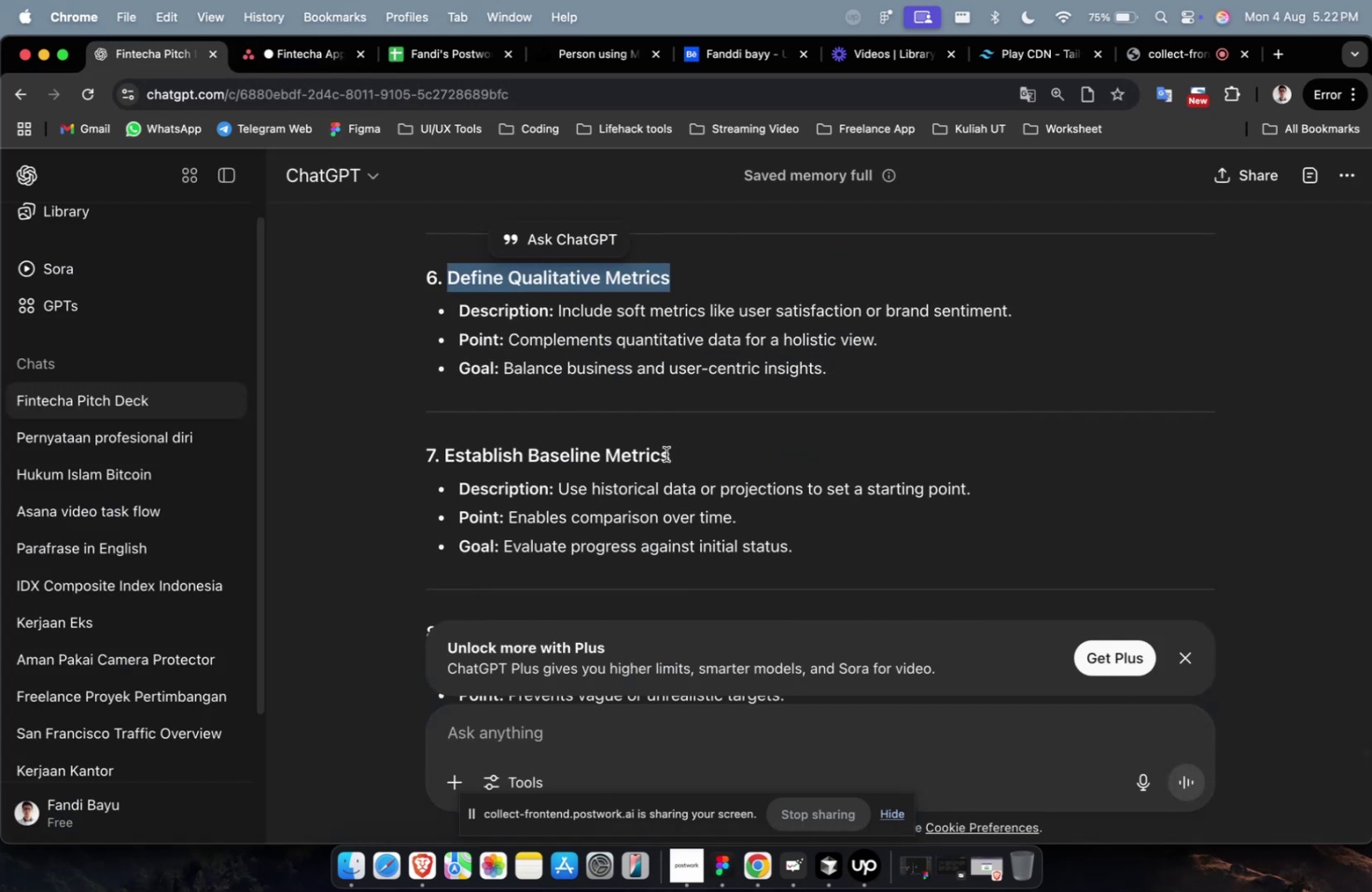 
left_click_drag(start_coordinate=[683, 459], to_coordinate=[447, 464])
 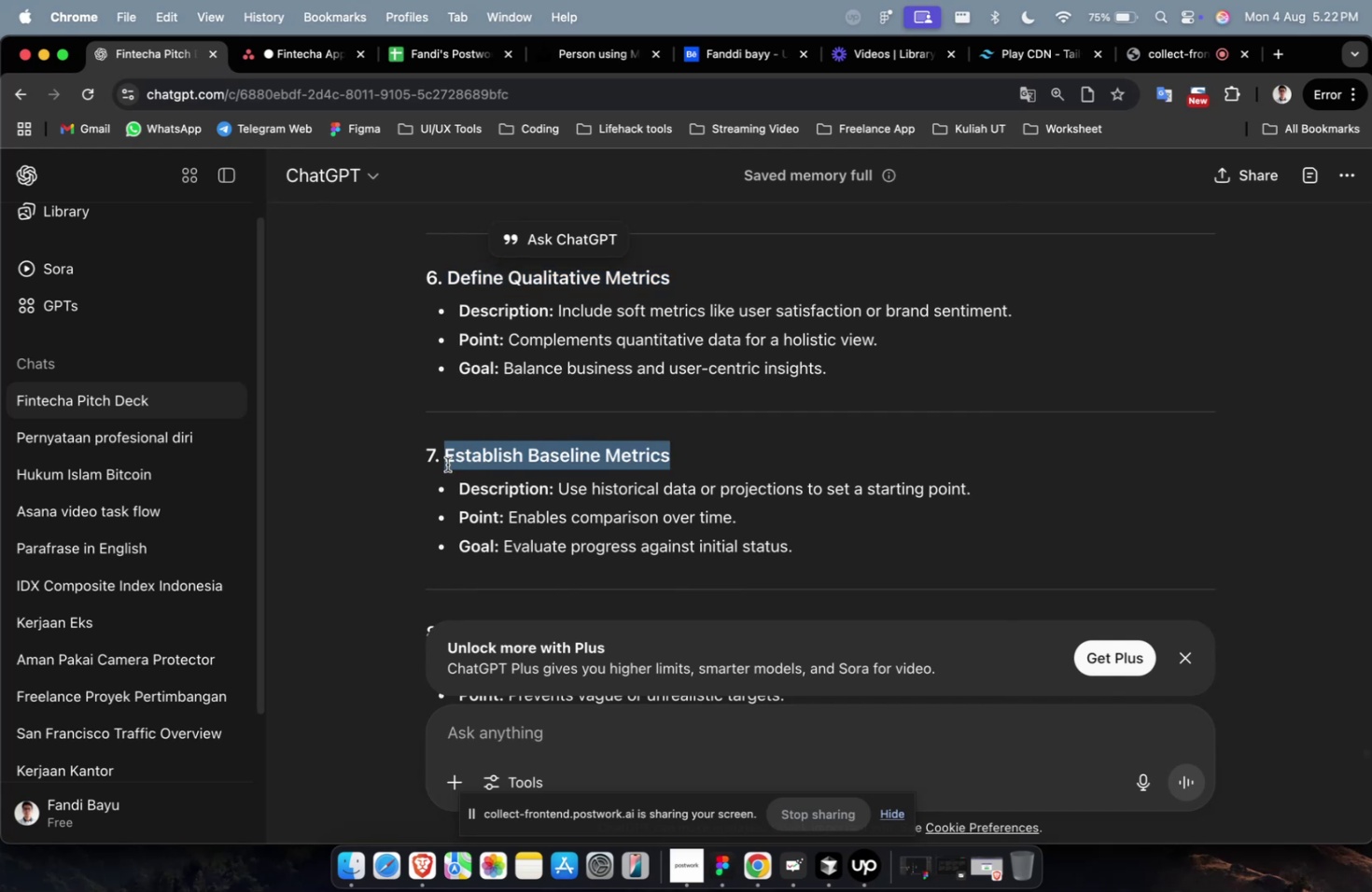 
key(Meta+C)
 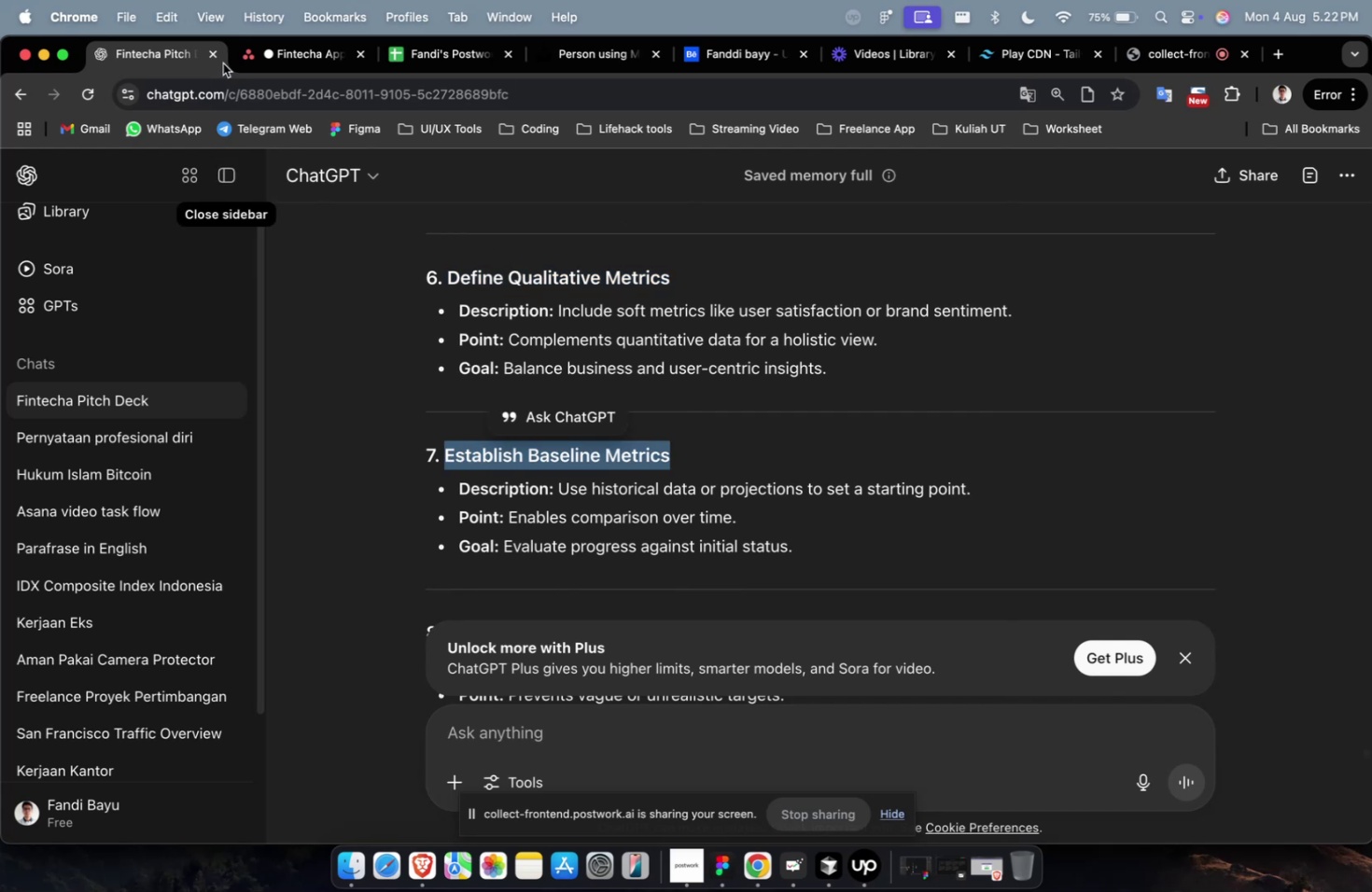 
left_click([259, 58])
 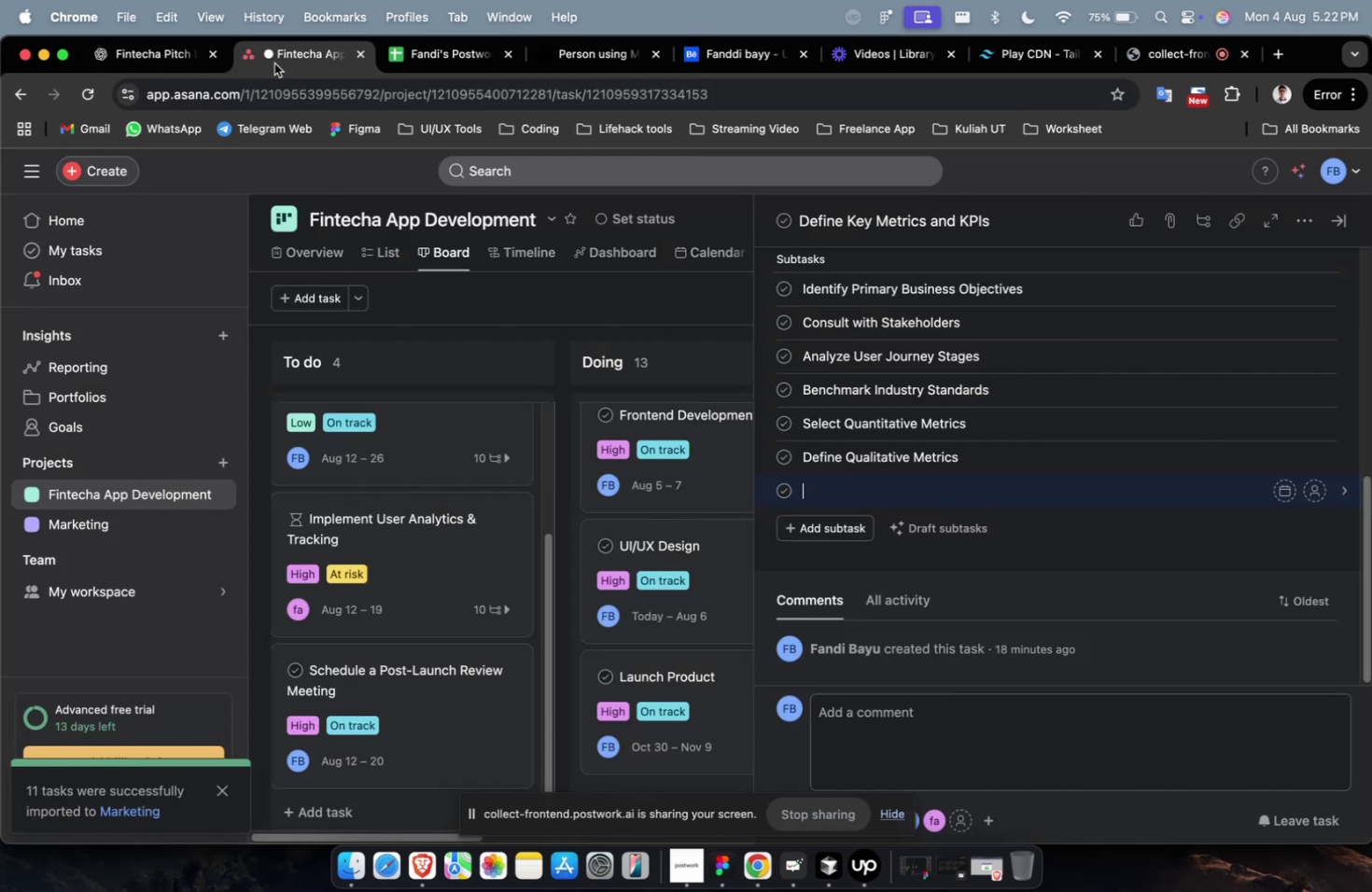 
key(Meta+V)
 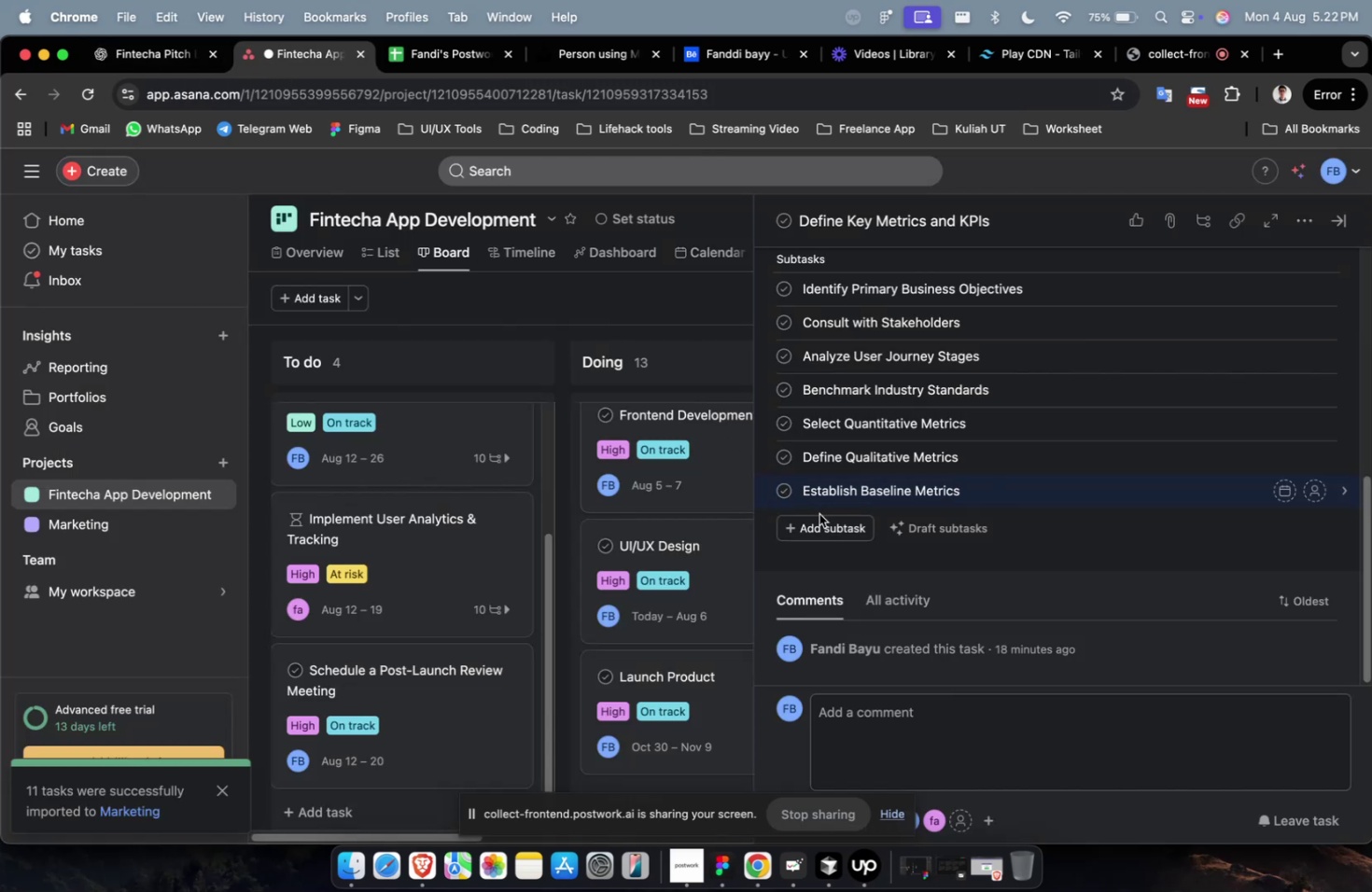 
left_click([819, 523])
 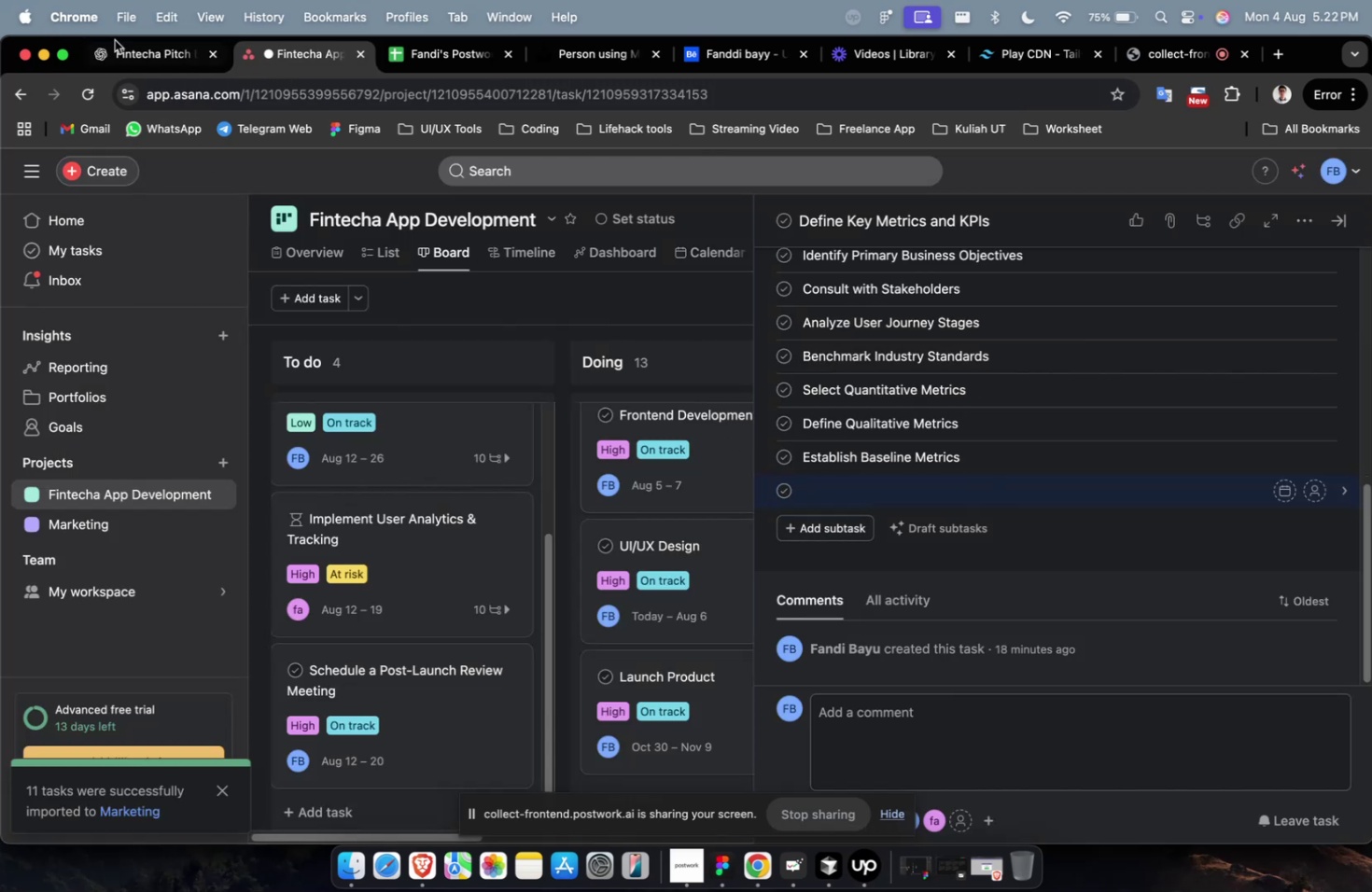 
left_click([150, 58])
 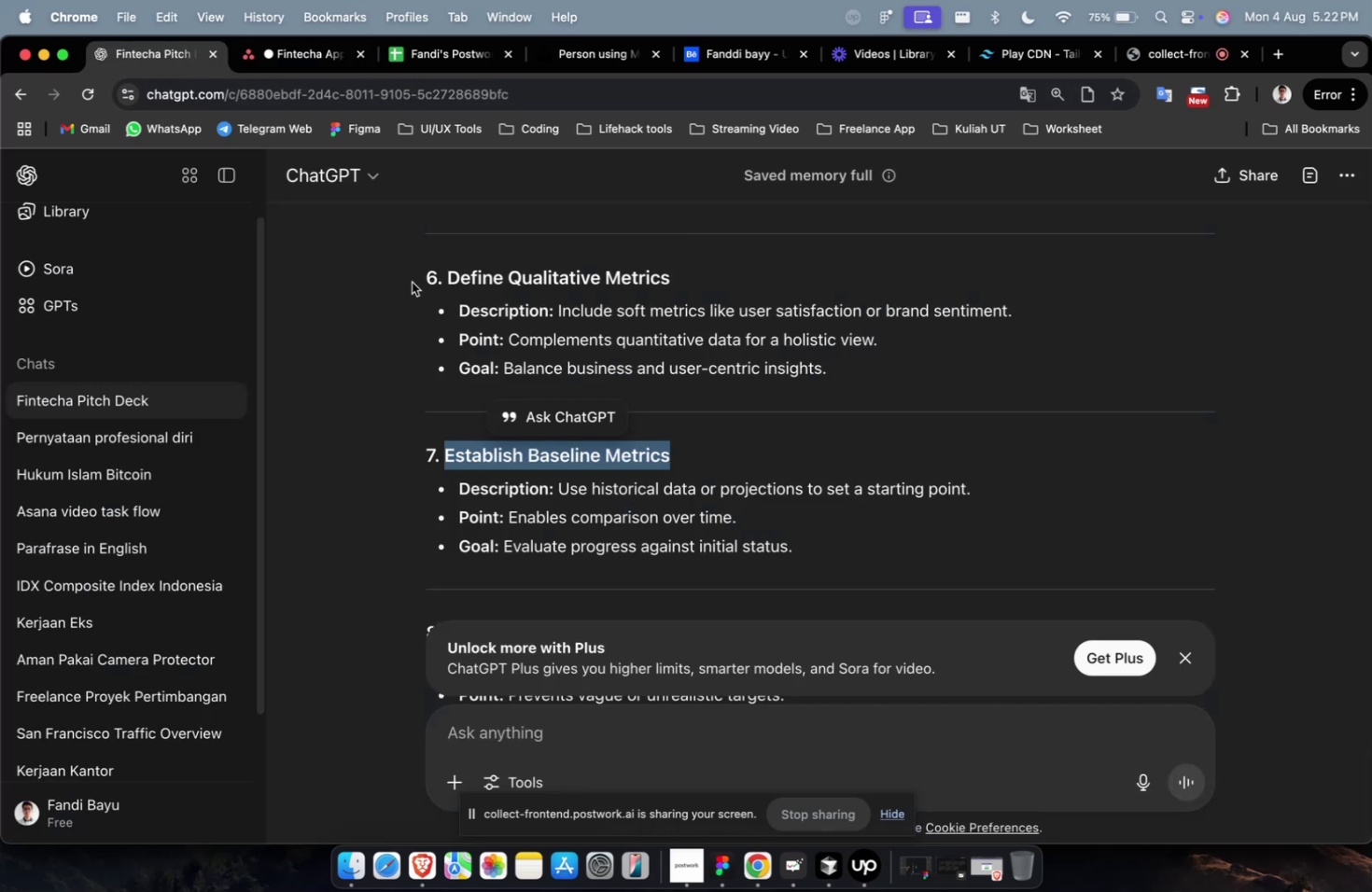 
scroll: coordinate [591, 392], scroll_direction: down, amount: 11.0
 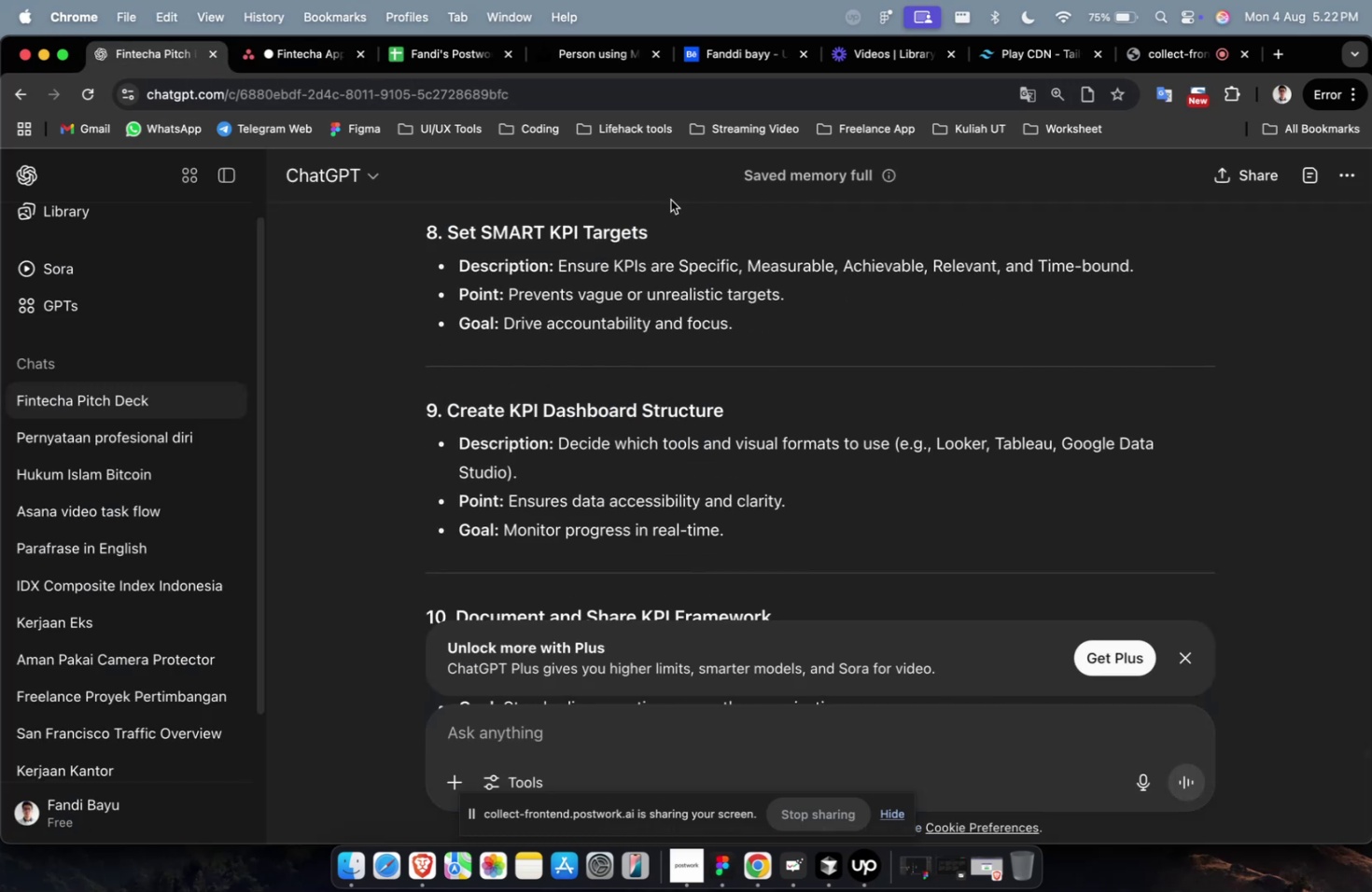 
left_click_drag(start_coordinate=[665, 224], to_coordinate=[447, 233])
 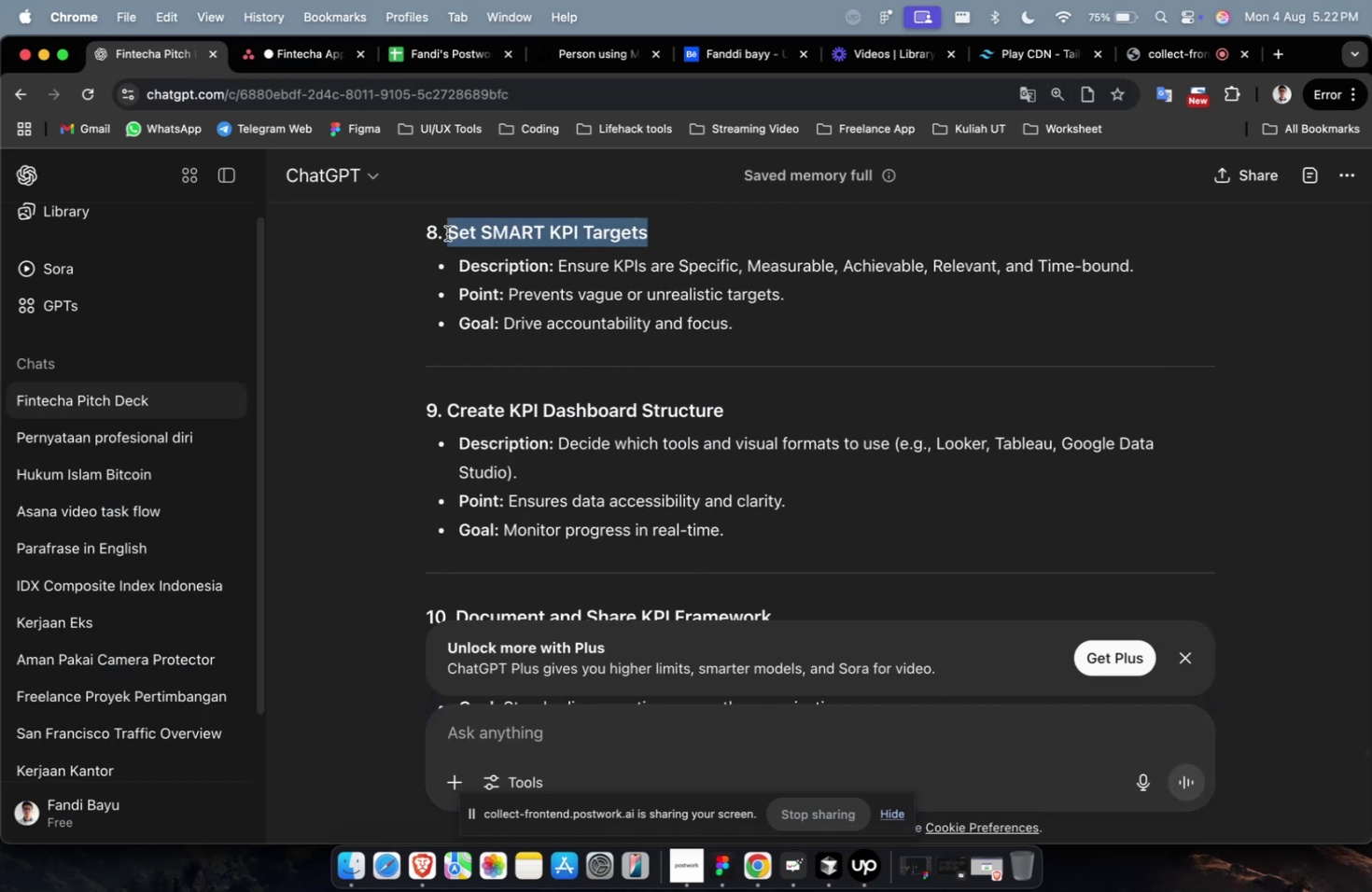 
key(Meta+CommandLeft)
 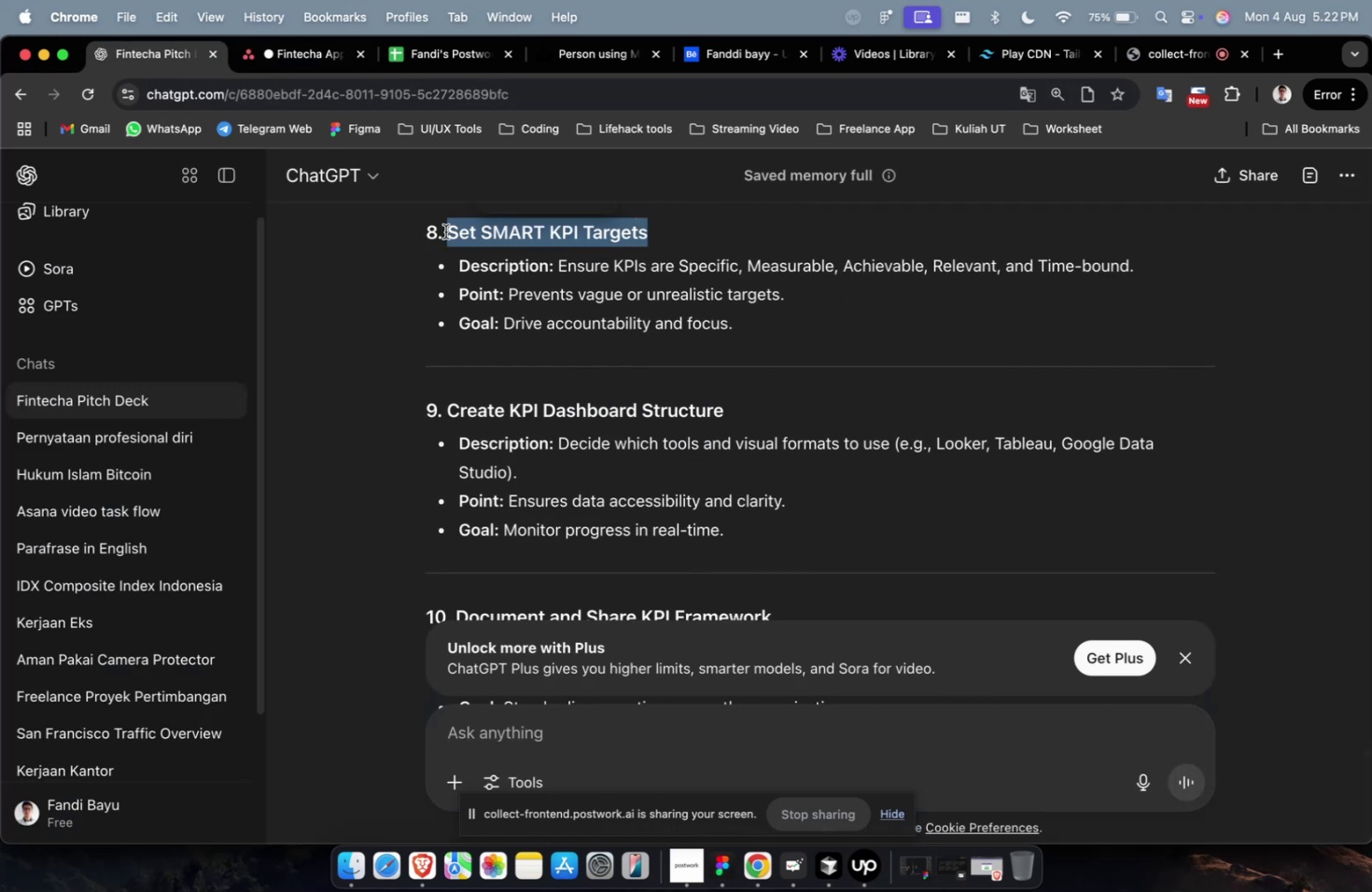 
key(Meta+C)
 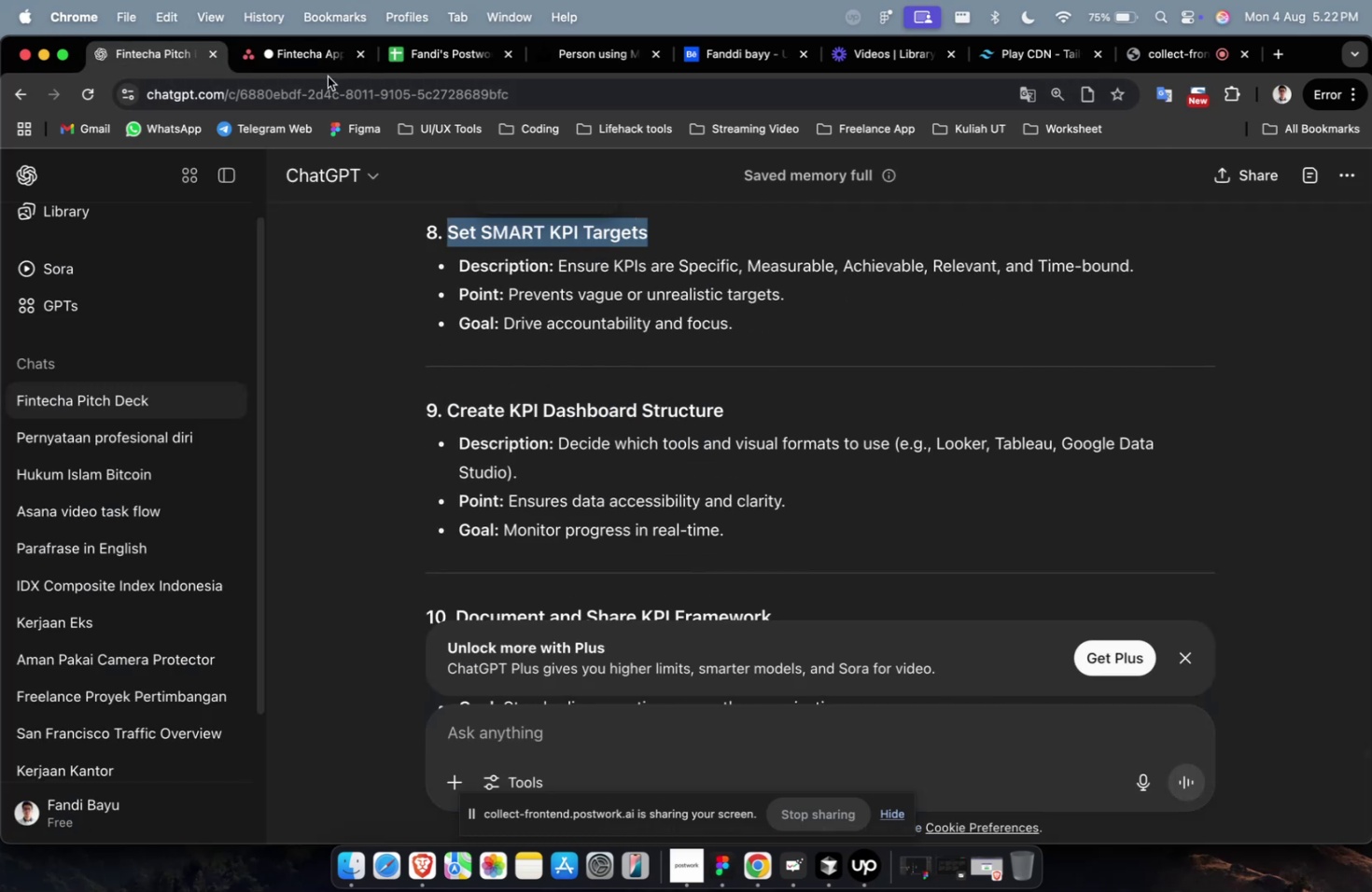 
left_click([314, 67])
 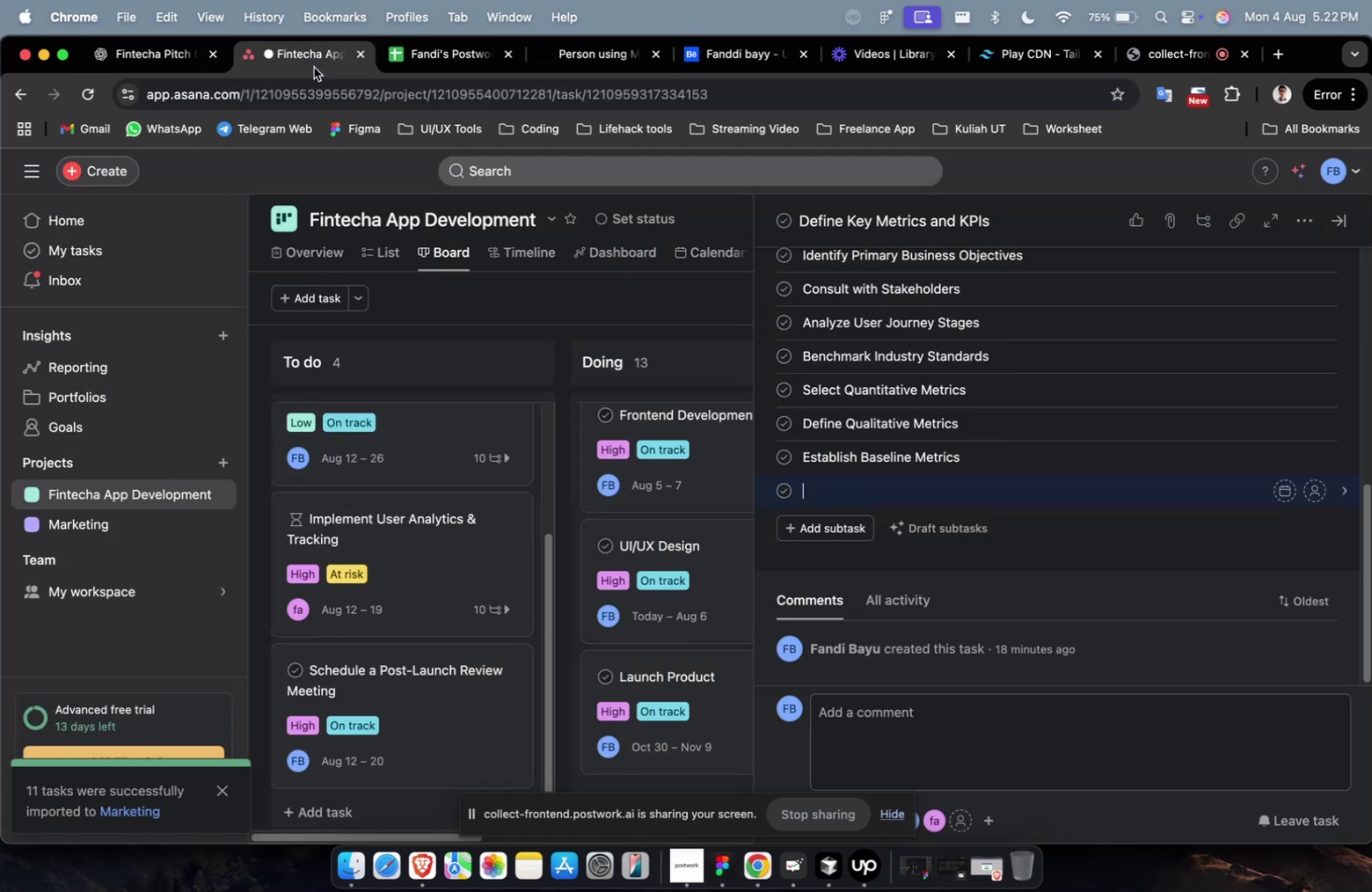 
key(Meta+V)
 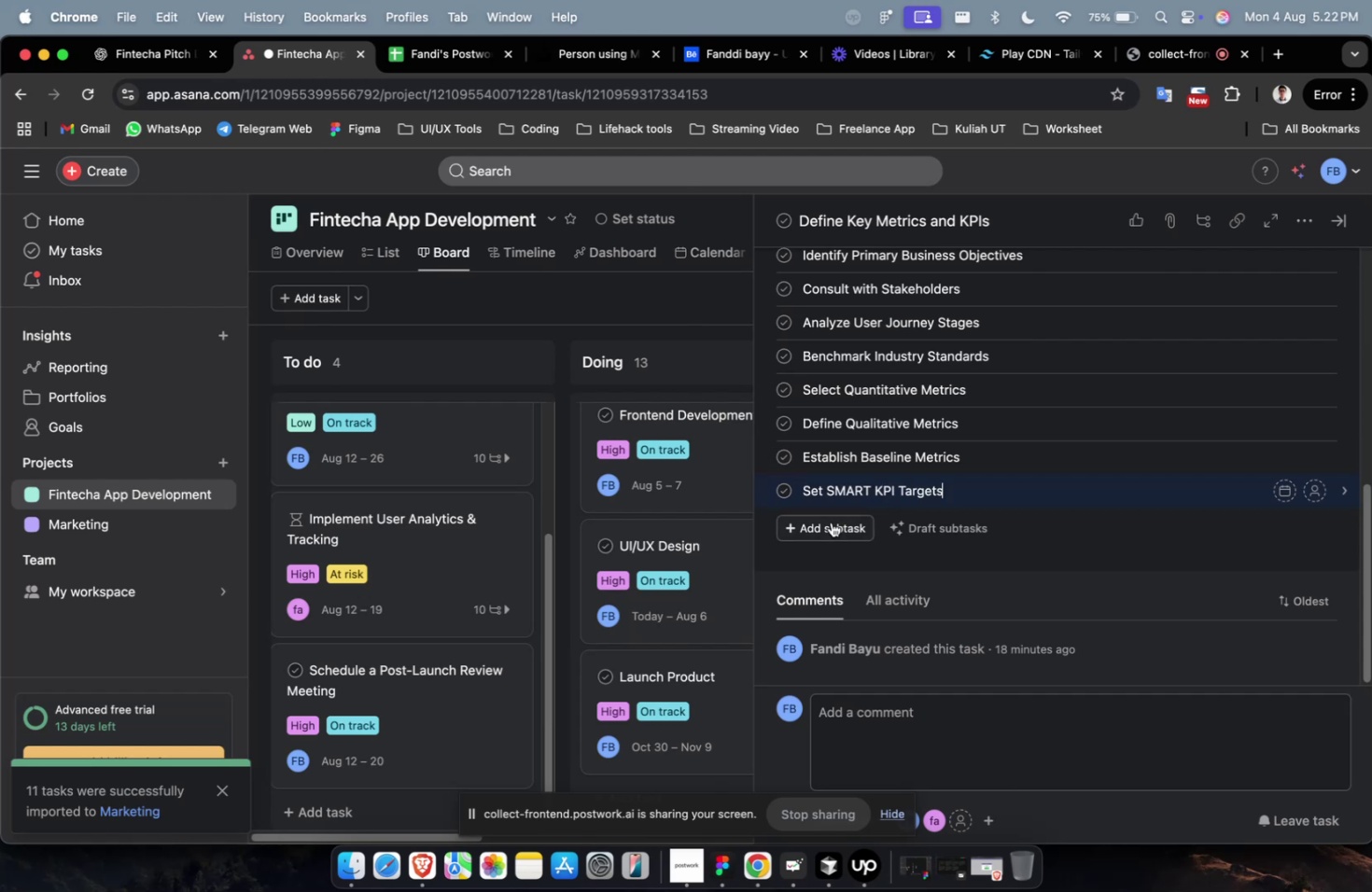 
left_click([831, 523])
 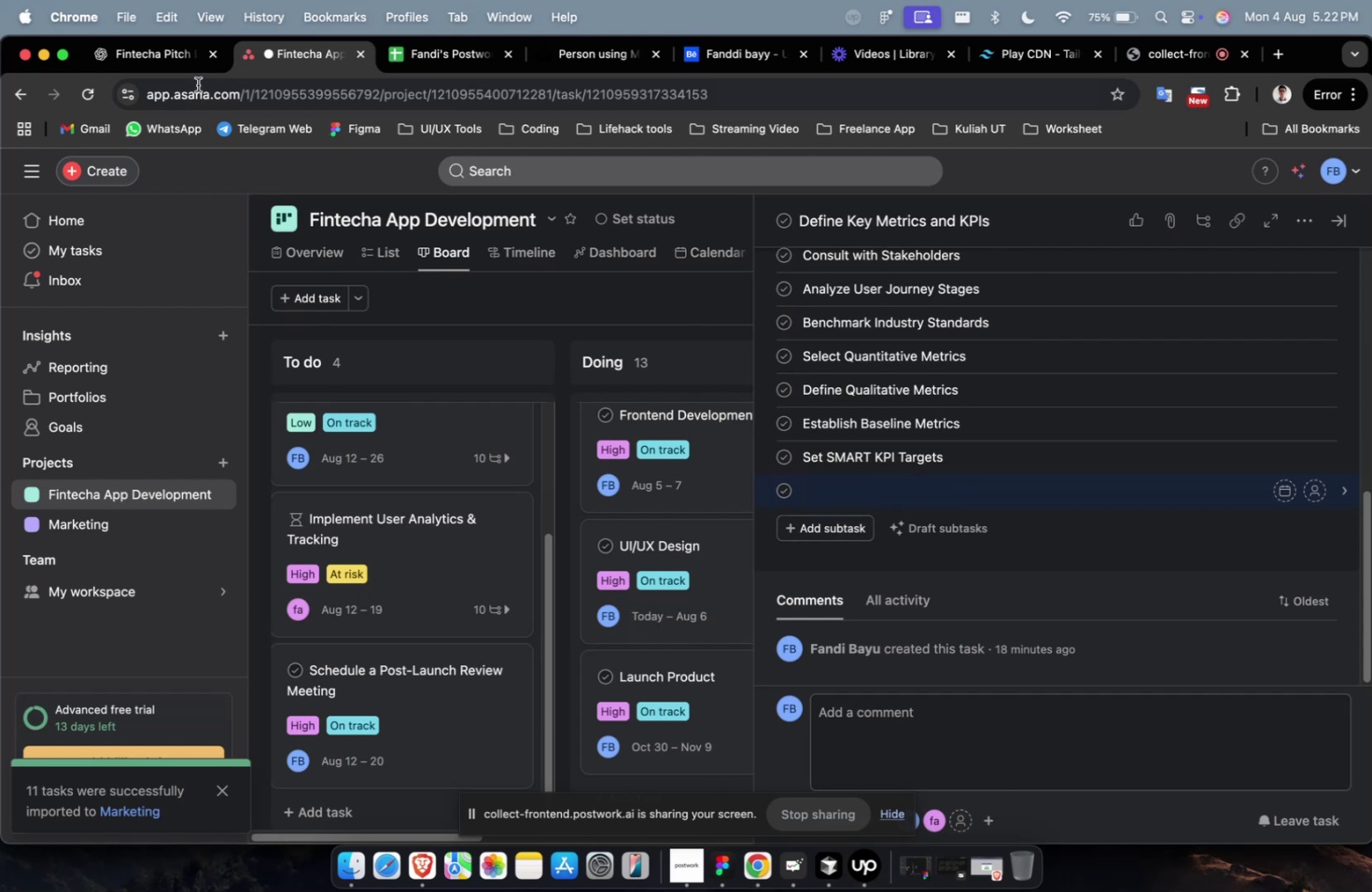 
left_click([178, 69])
 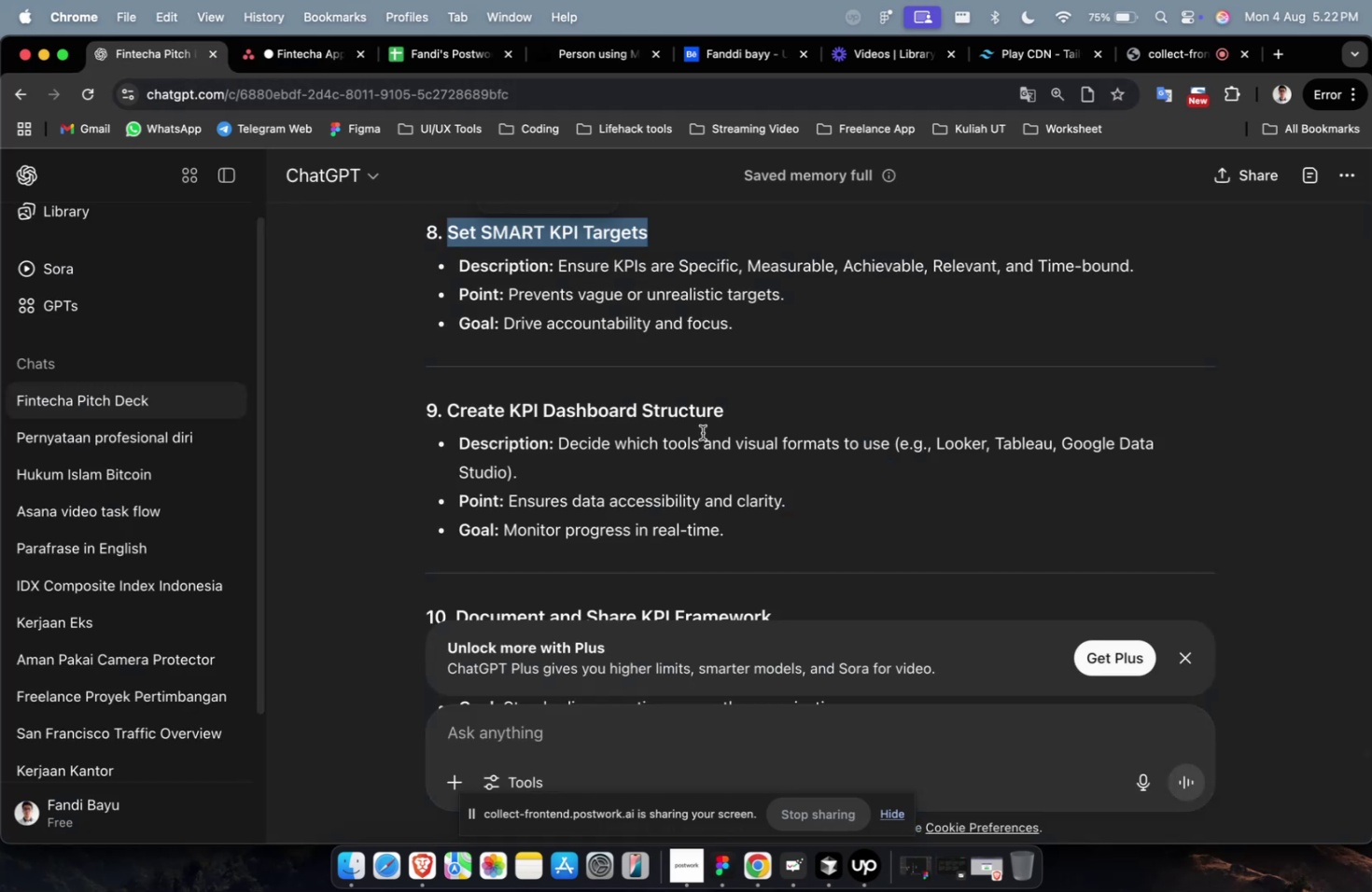 
left_click_drag(start_coordinate=[733, 417], to_coordinate=[450, 417])
 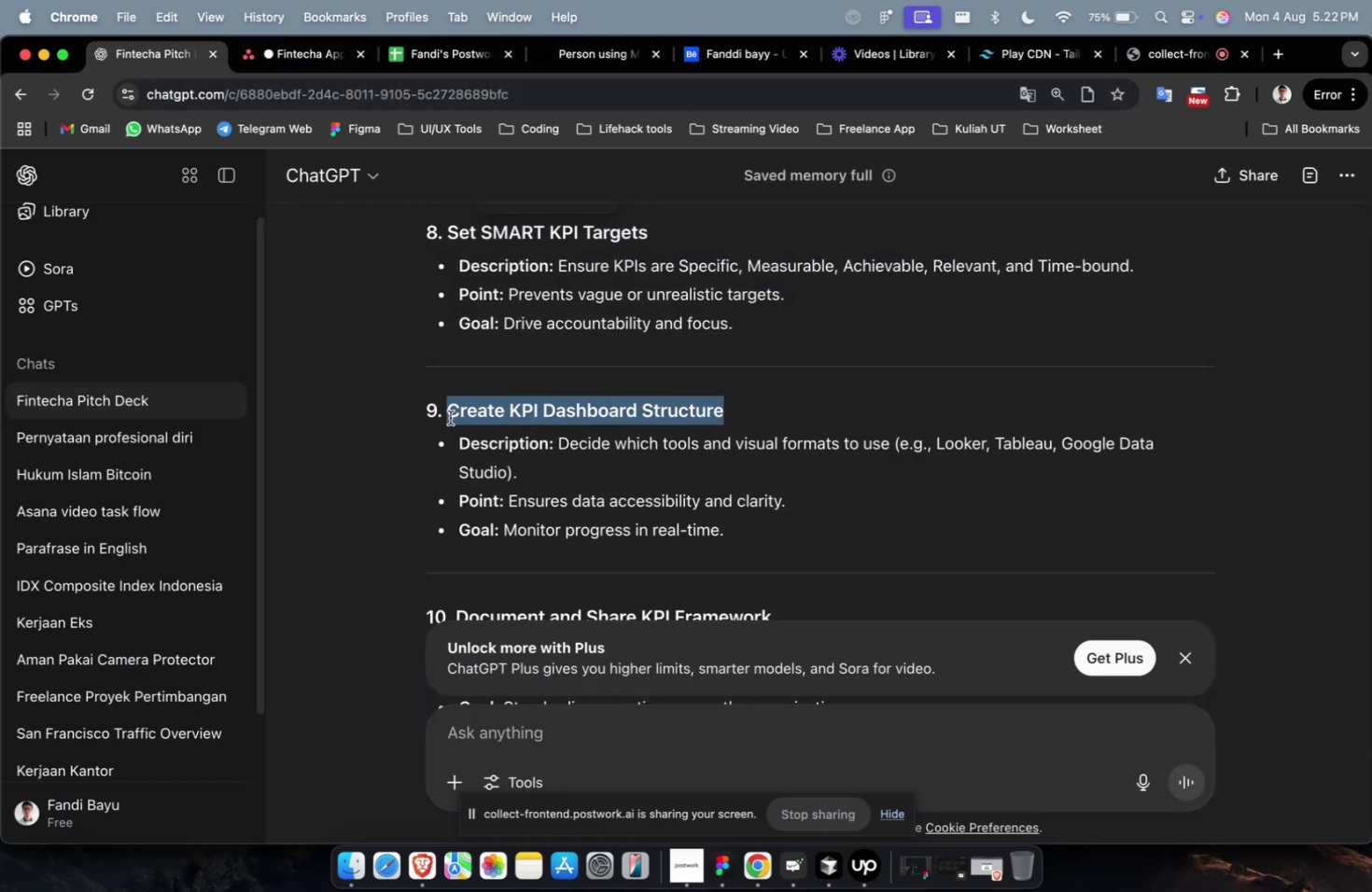 
key(Meta+C)
 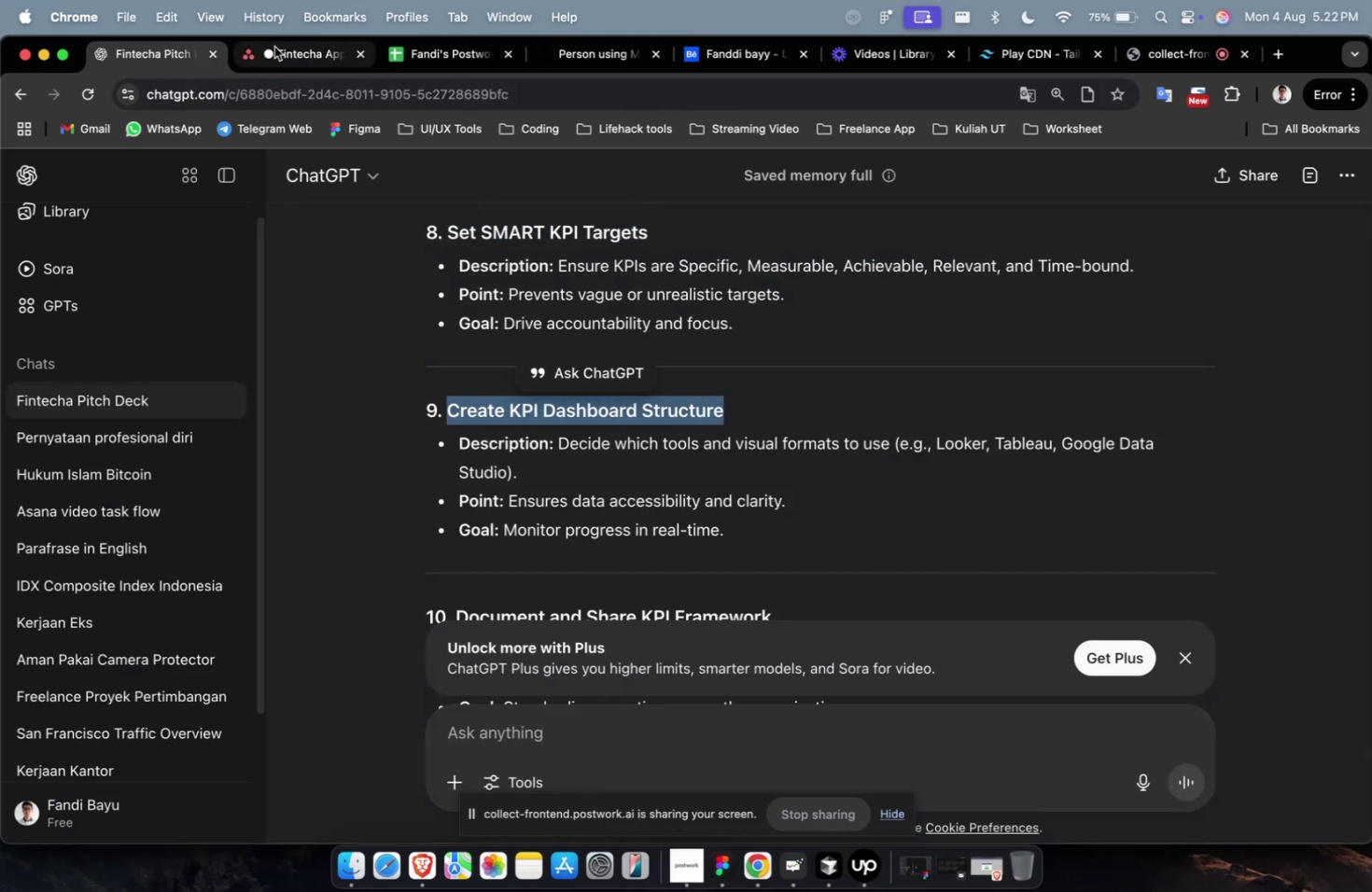 
key(Meta+V)
 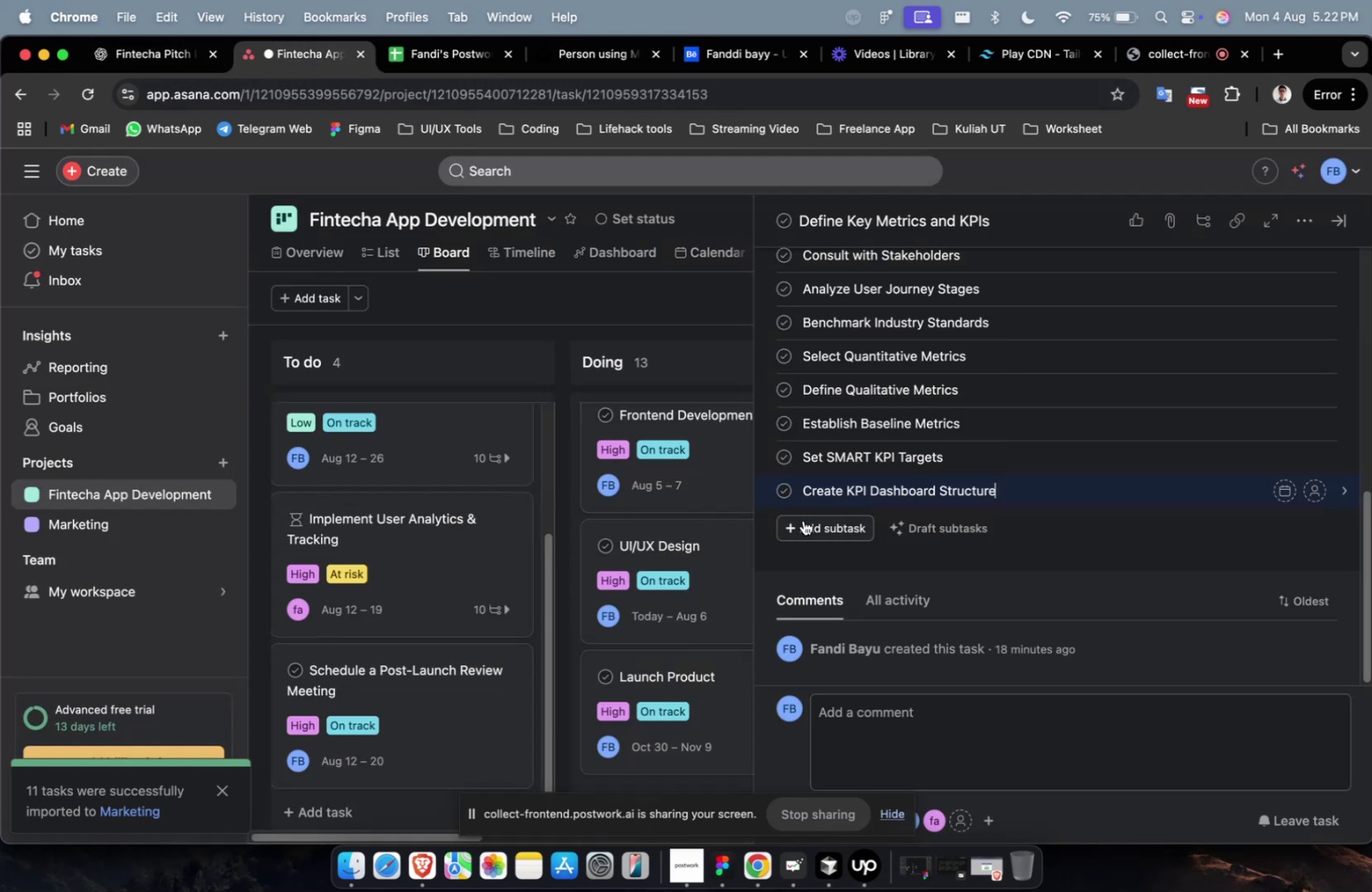 
left_click([804, 521])
 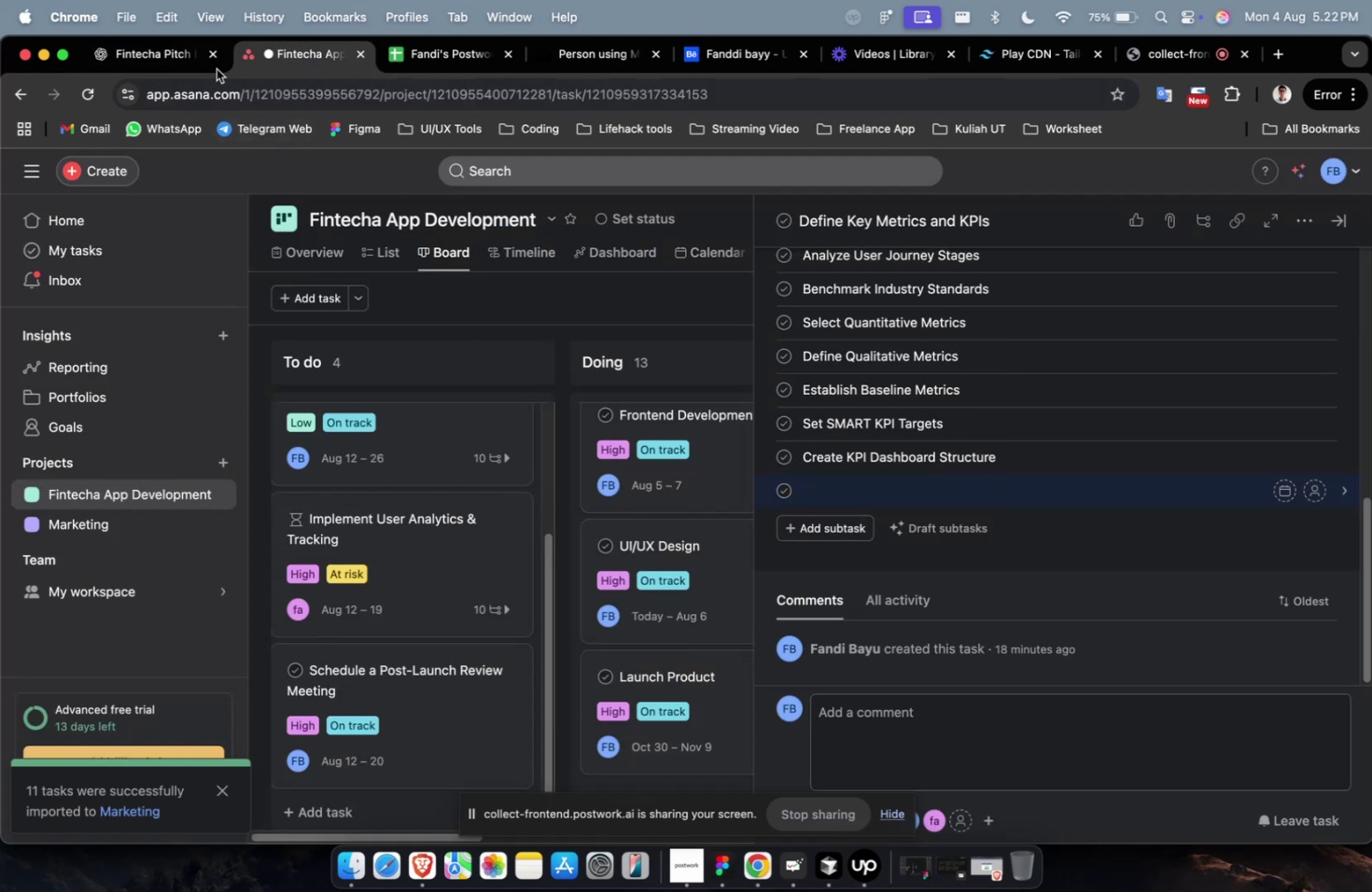 
left_click([147, 59])
 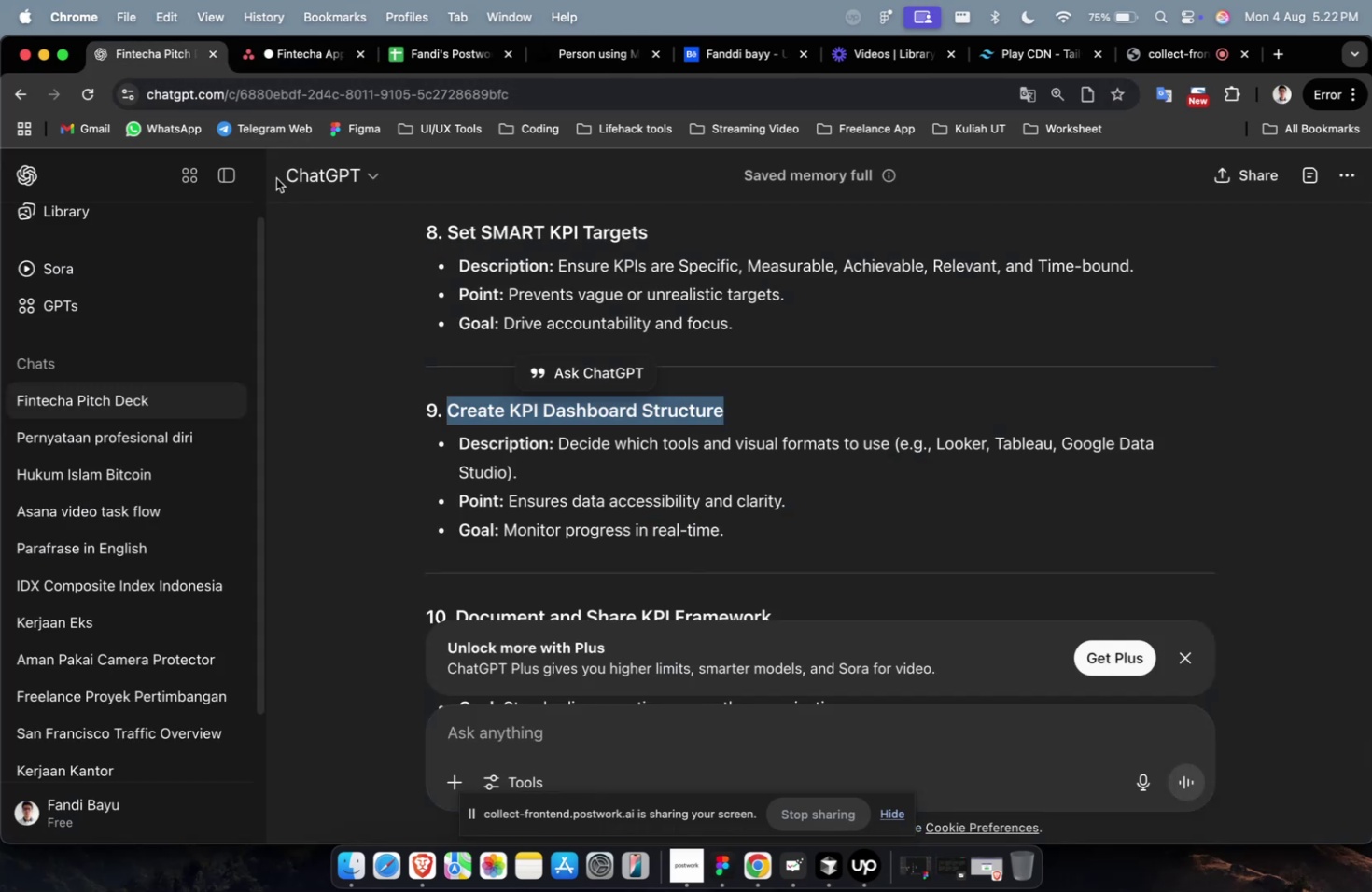 
scroll: coordinate [504, 421], scroll_direction: down, amount: 4.0
 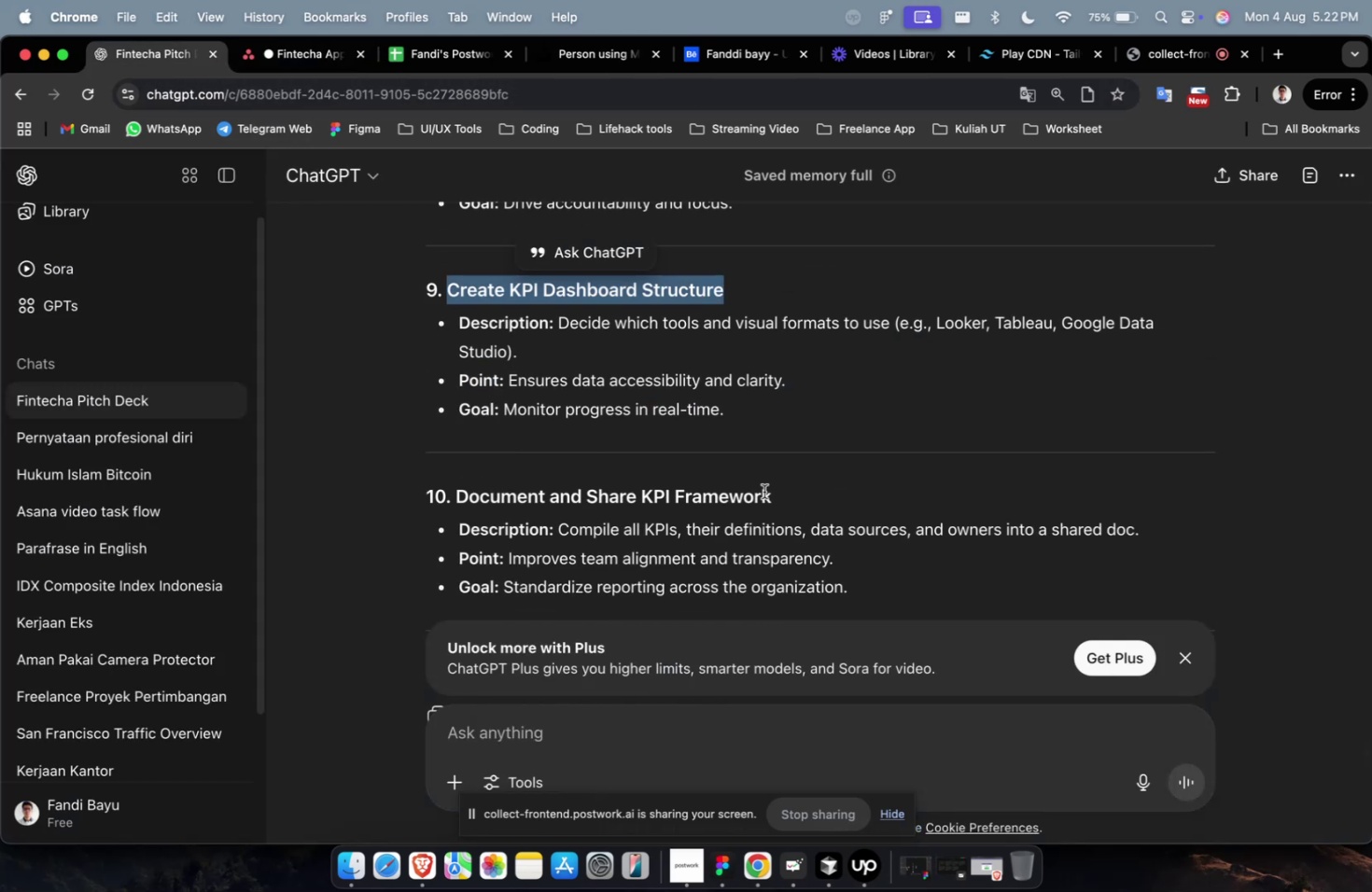 
left_click_drag(start_coordinate=[773, 494], to_coordinate=[457, 499])
 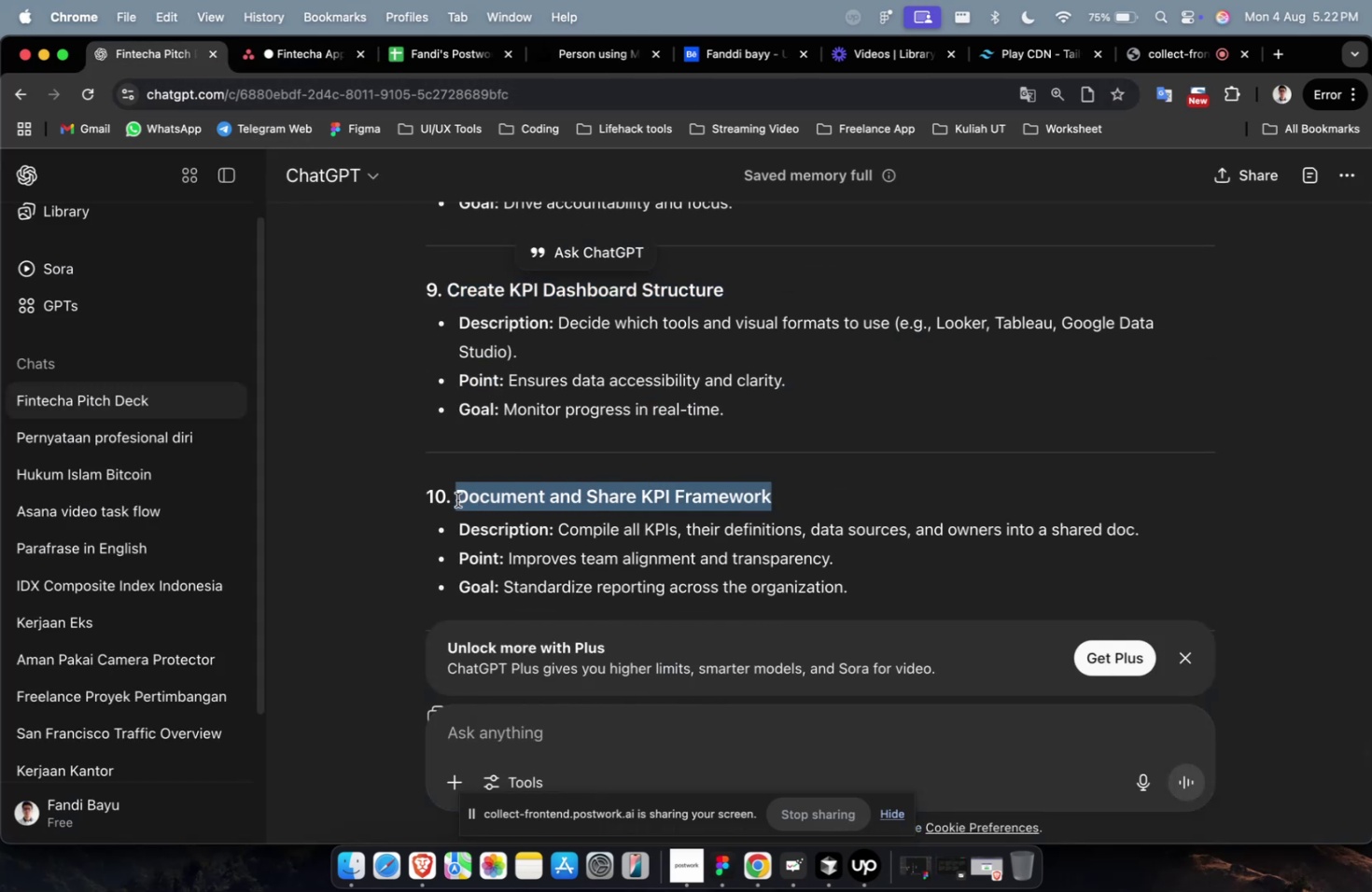 
key(Meta+C)
 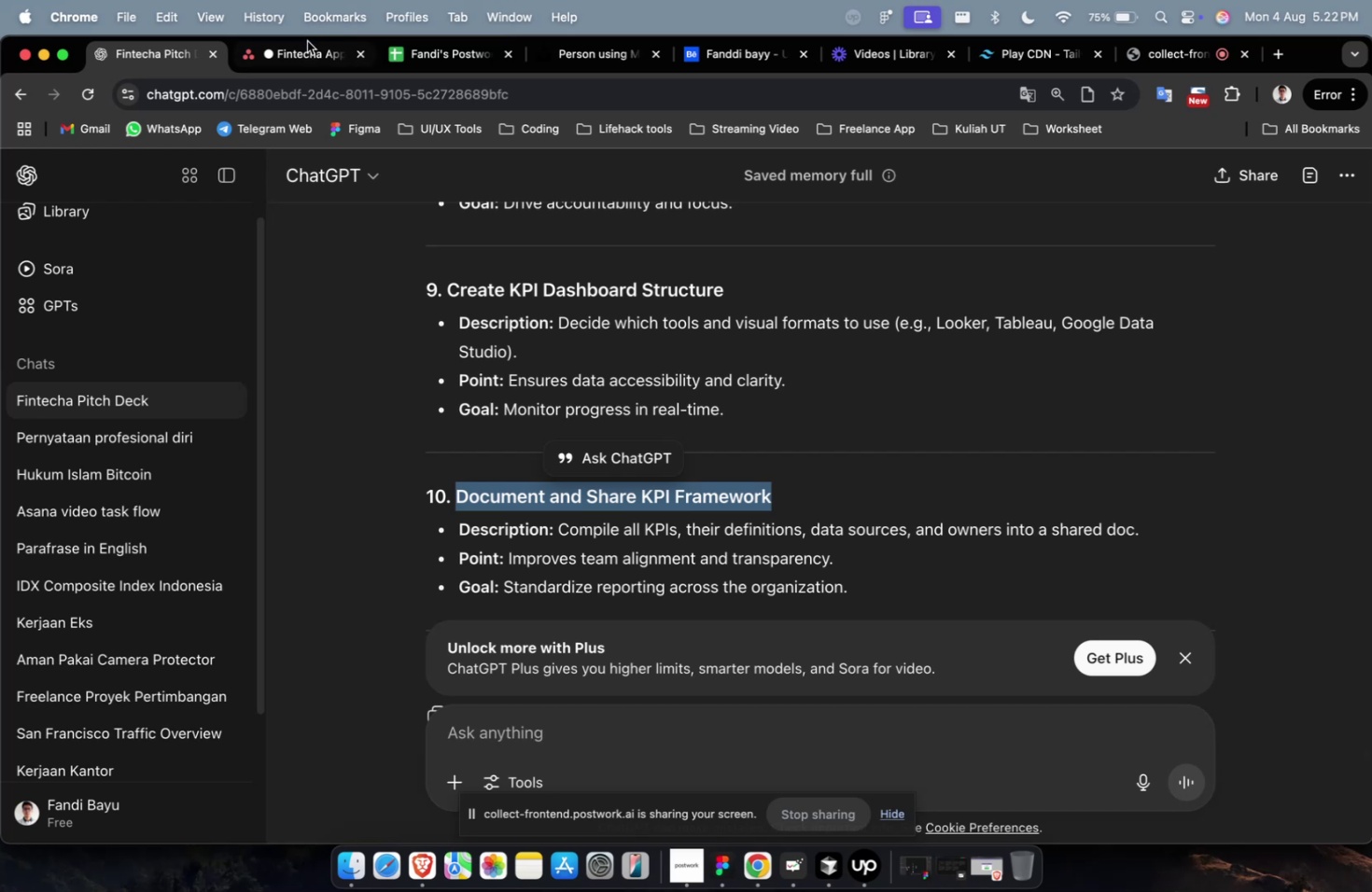 
left_click([306, 49])
 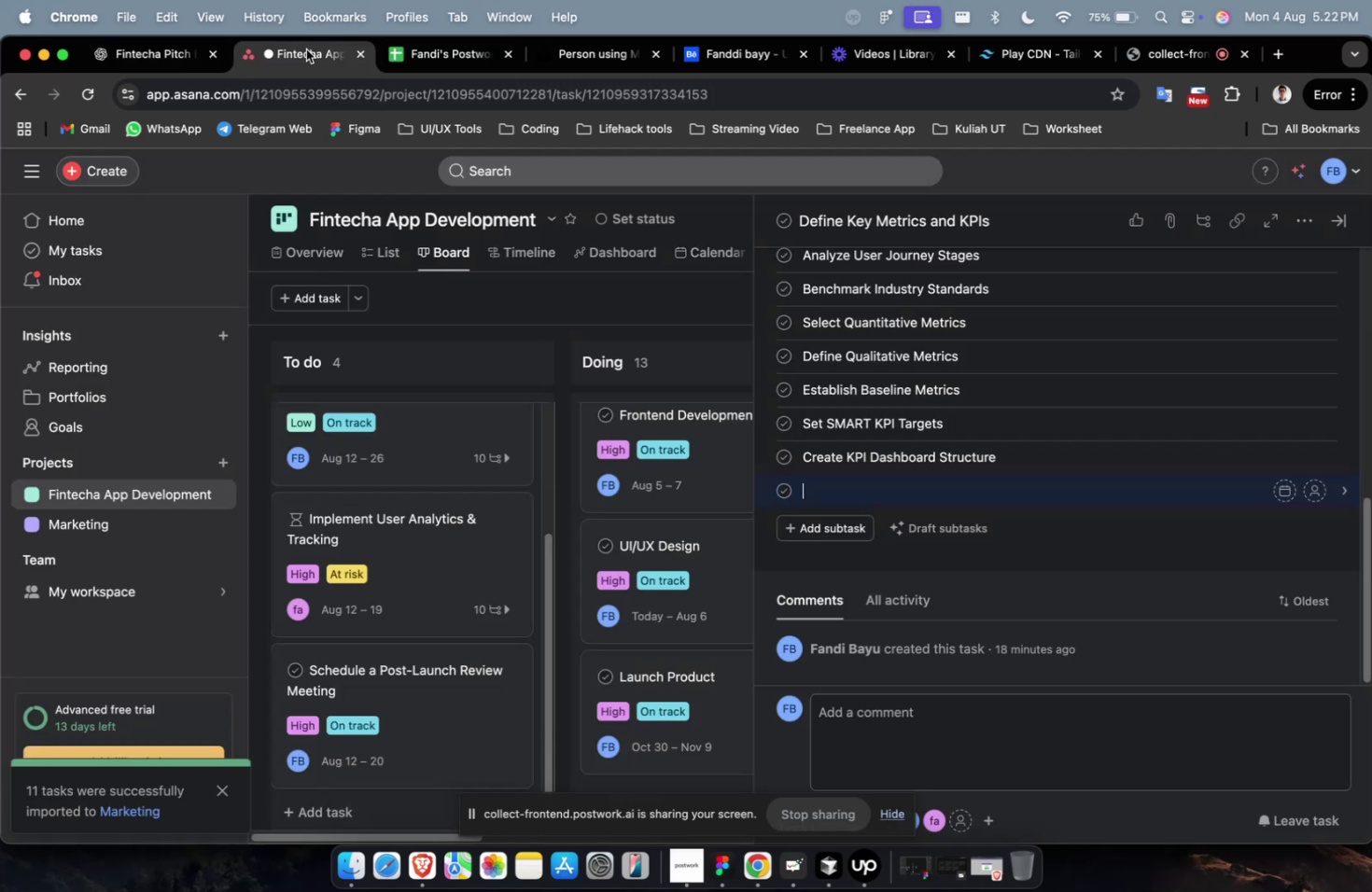 
key(Meta+V)
 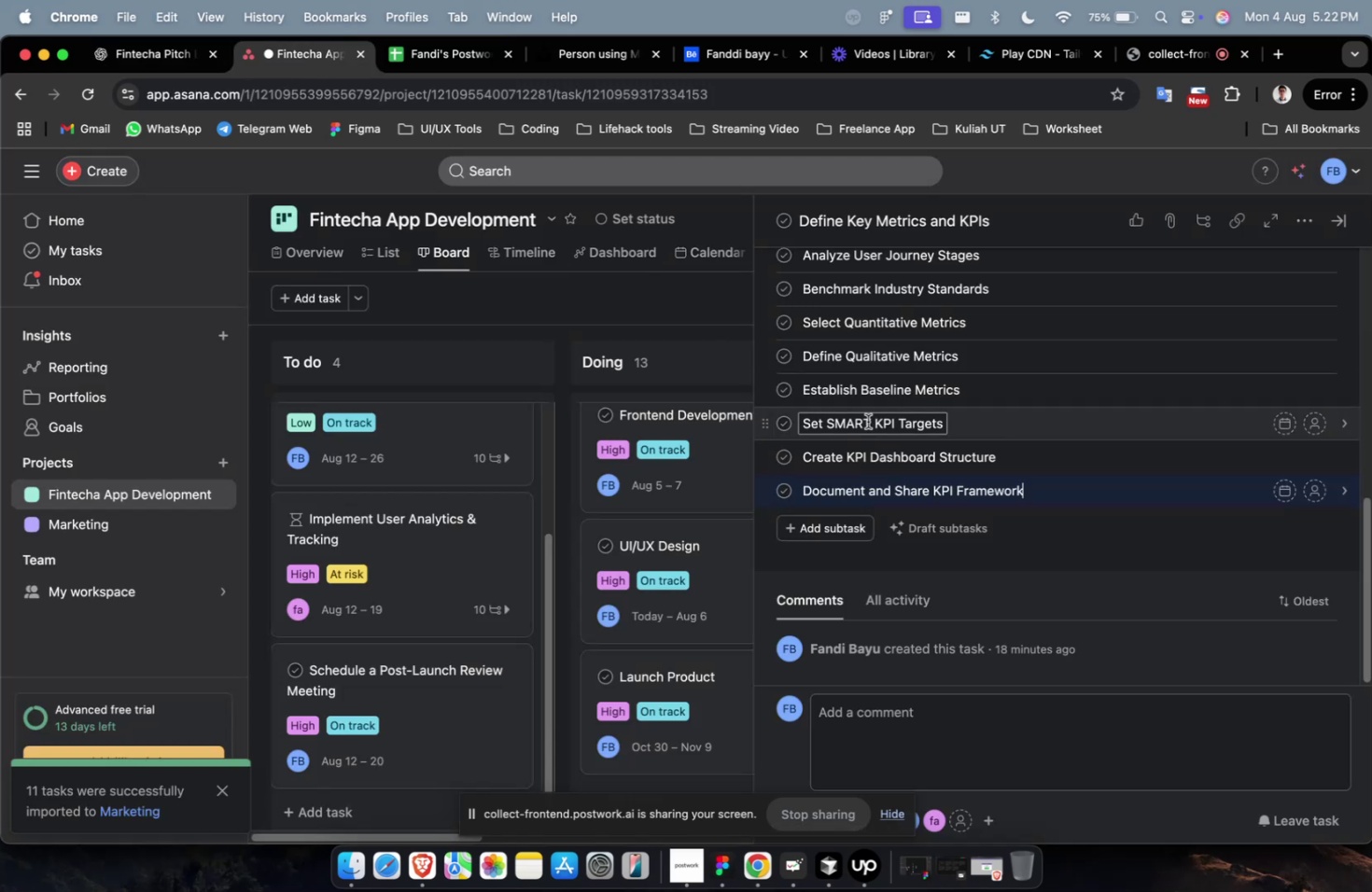 
wait(5.59)
 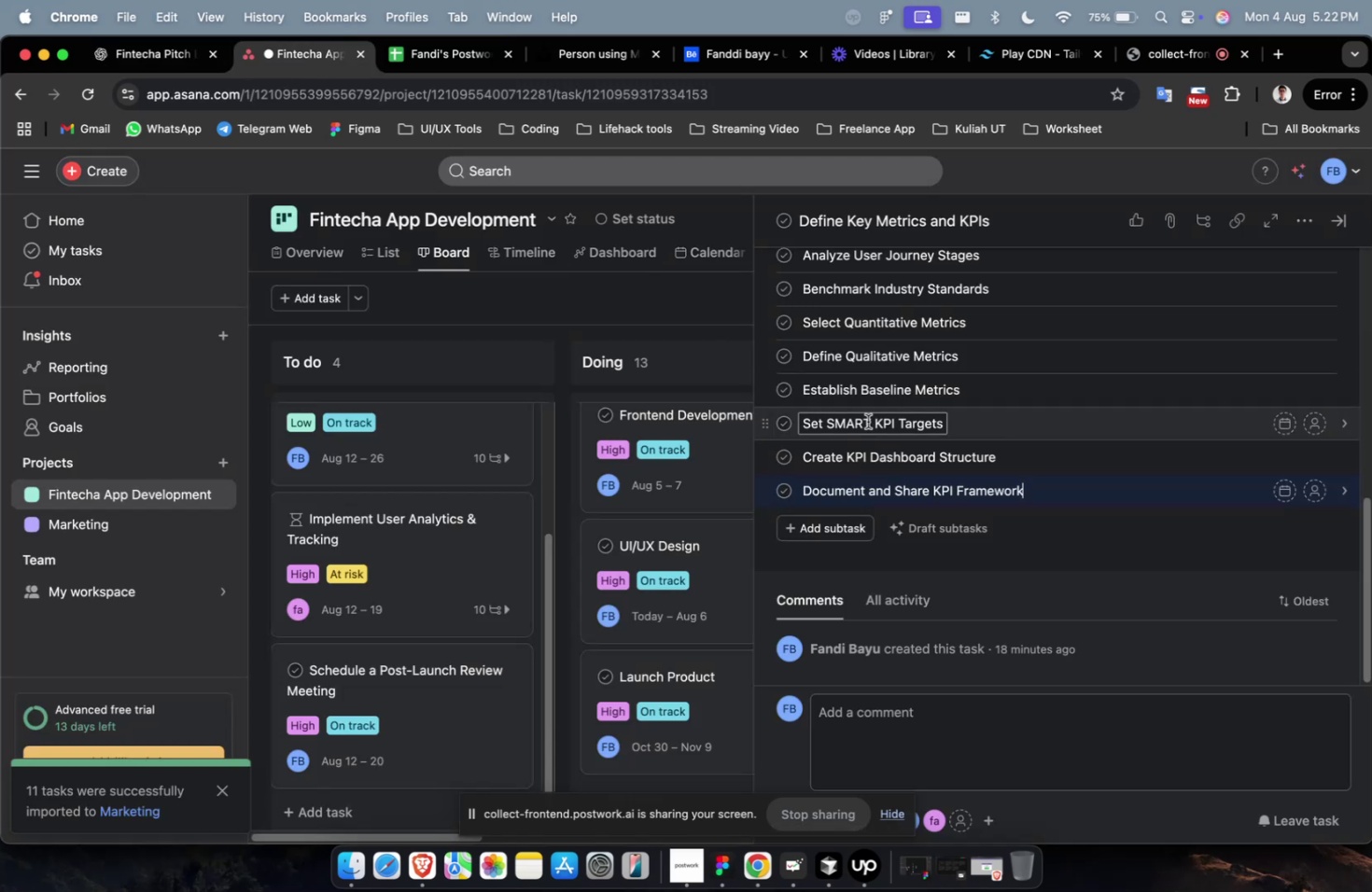 
scroll: coordinate [867, 421], scroll_direction: down, amount: 2.0
 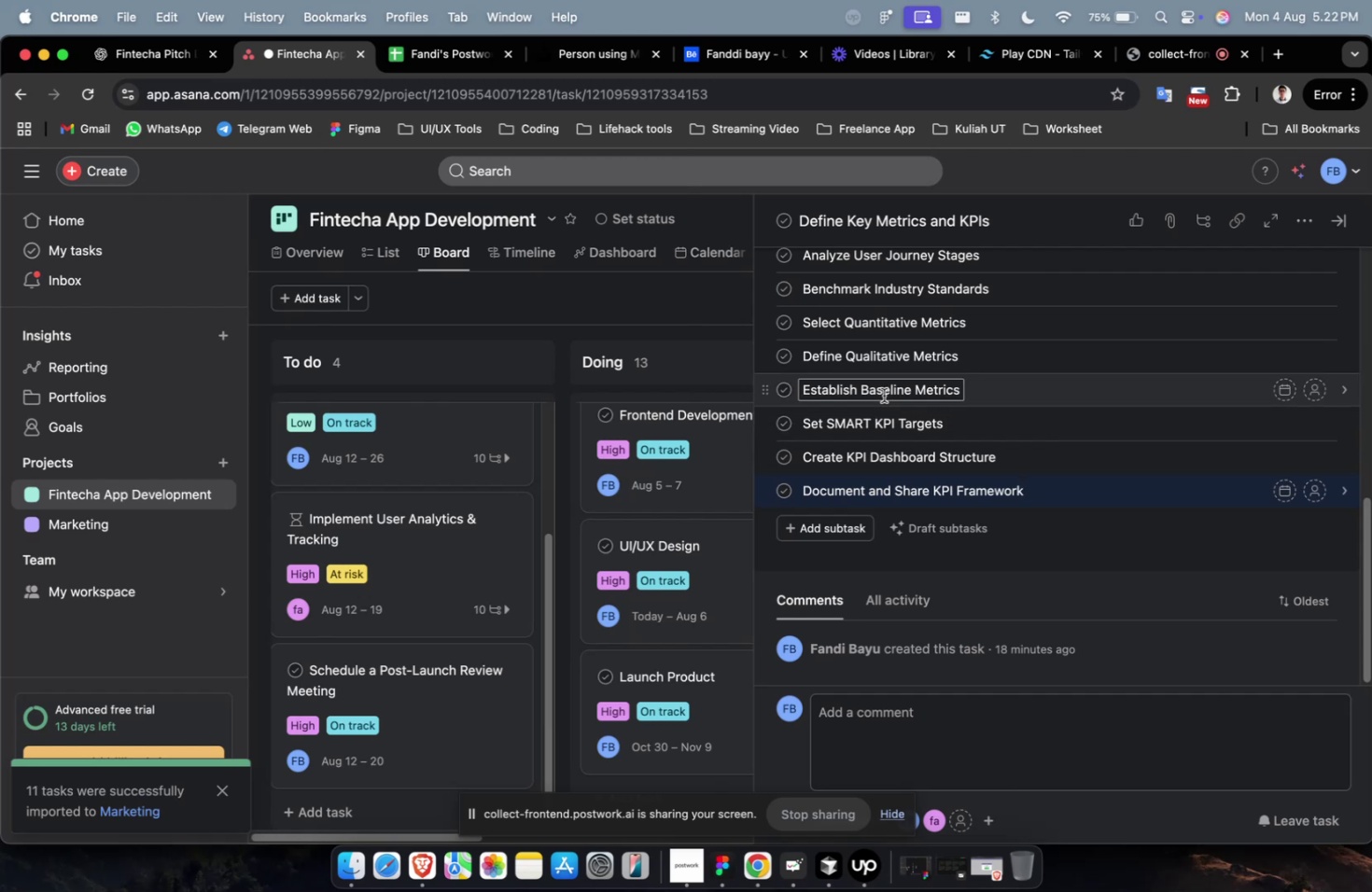 
scroll: coordinate [879, 344], scroll_direction: up, amount: 2.0
 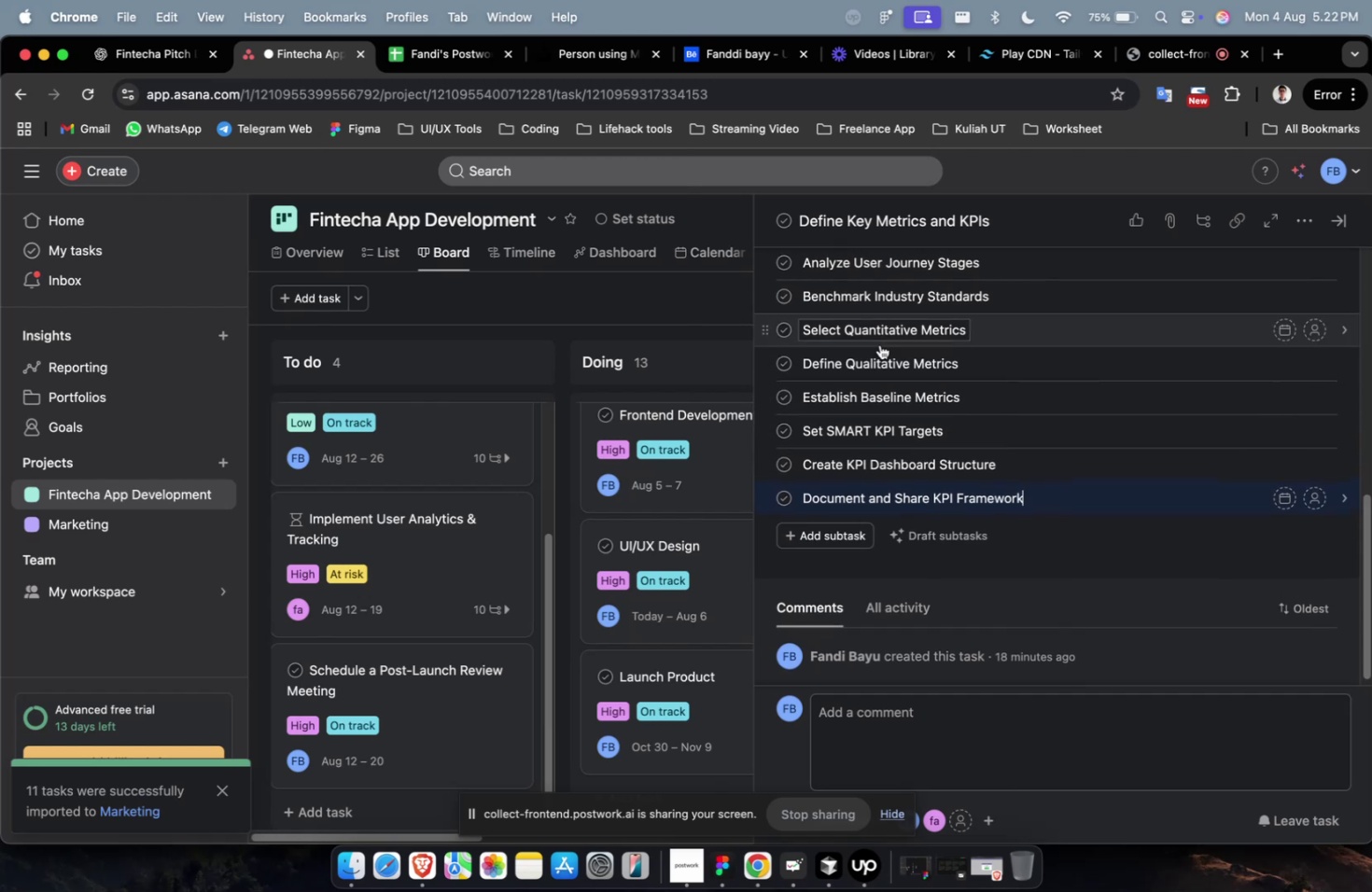 
scroll: coordinate [878, 344], scroll_direction: down, amount: 7.0
 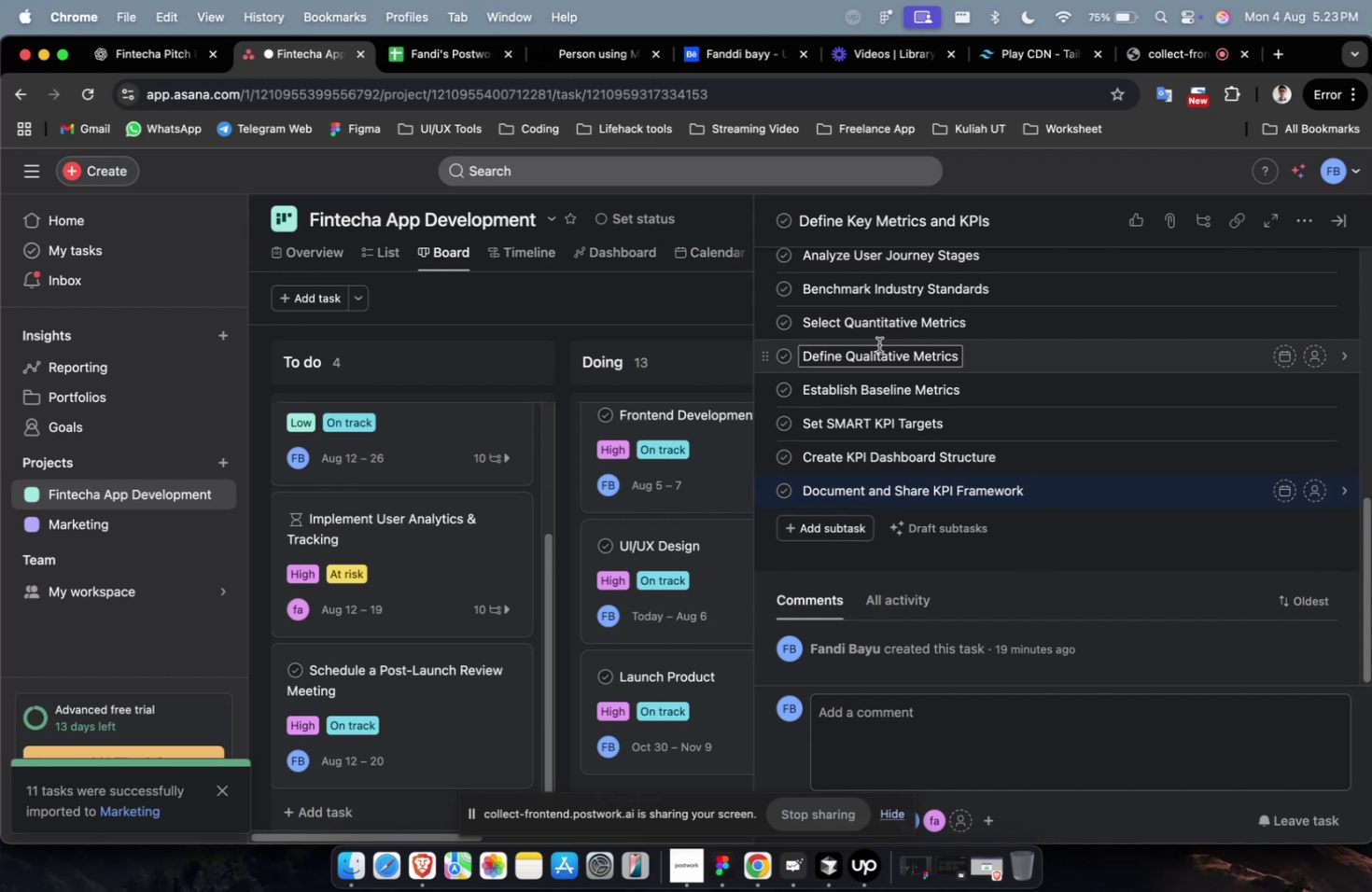 
wait(7.1)
 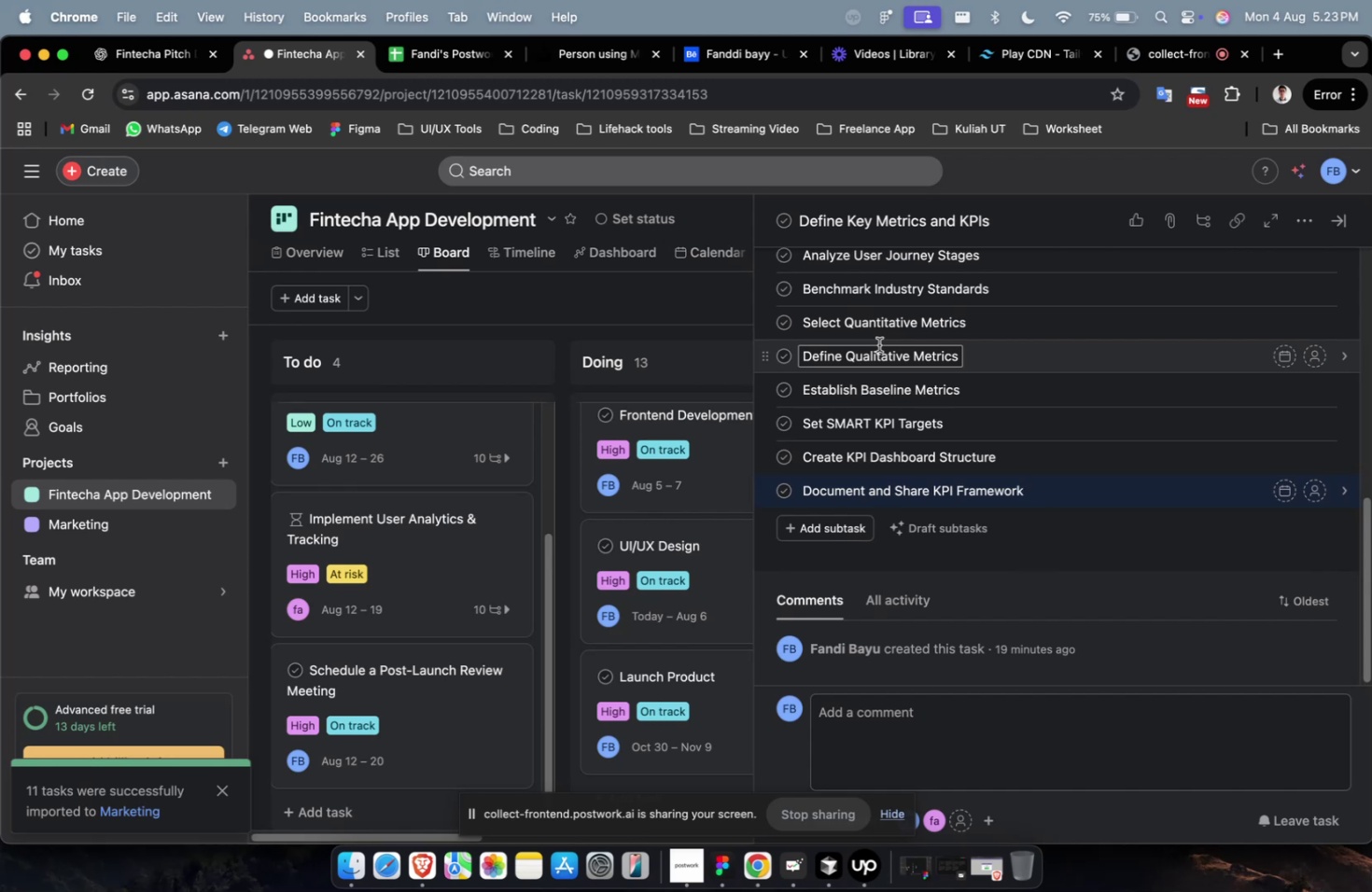 
scroll: coordinate [878, 344], scroll_direction: down, amount: 1.0
 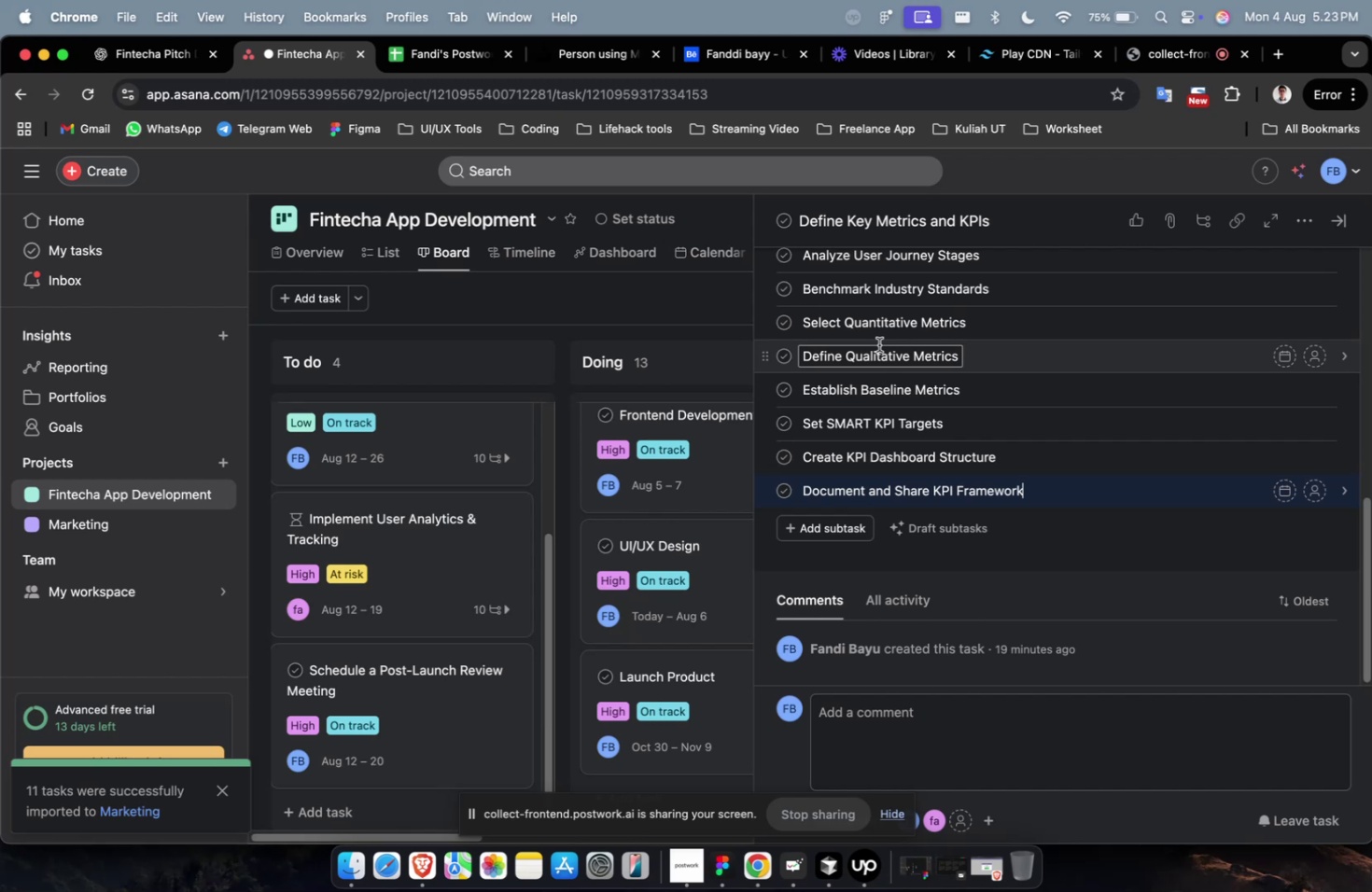 
wait(37.63)
 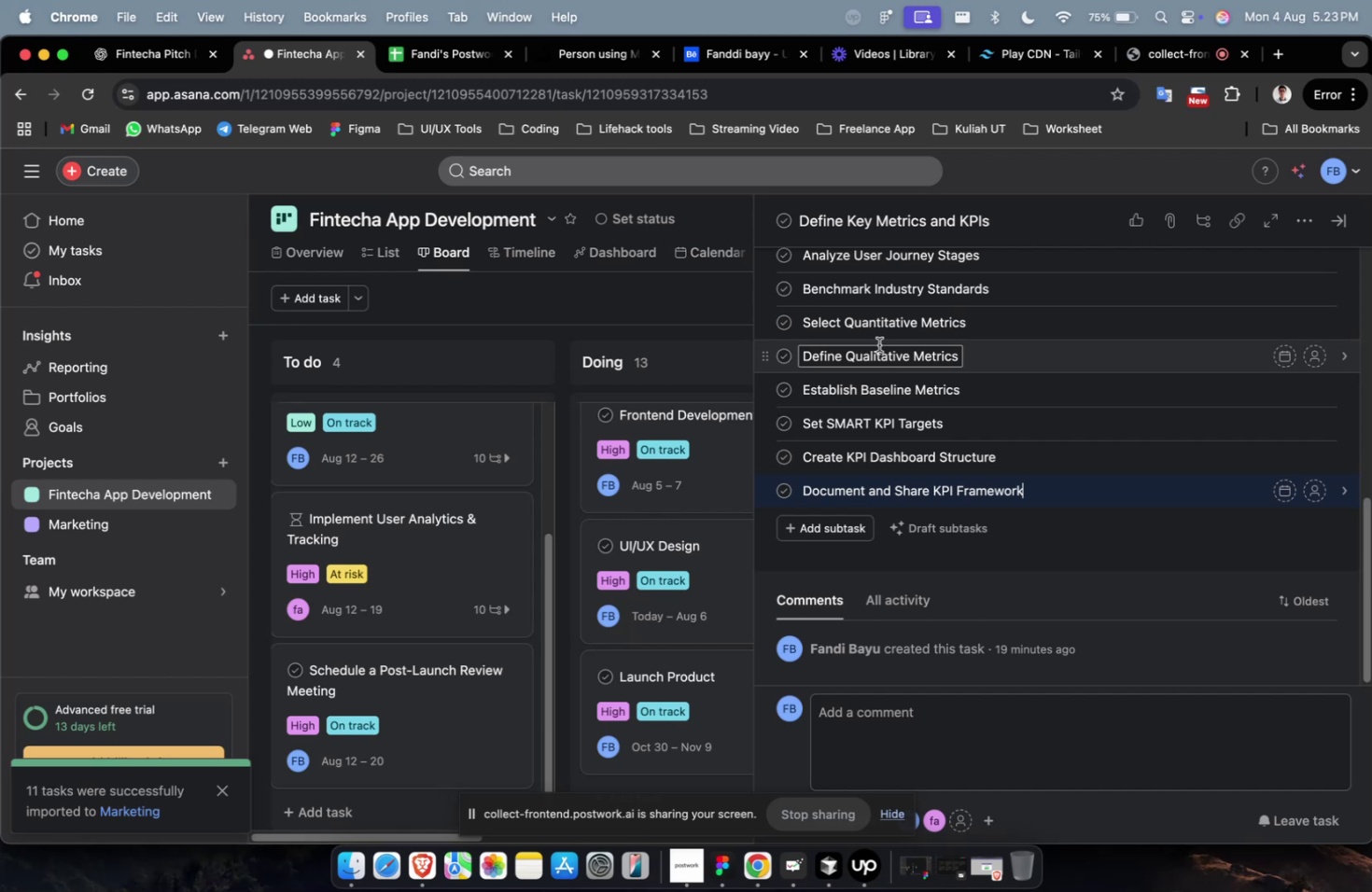 
left_click([840, 531])
 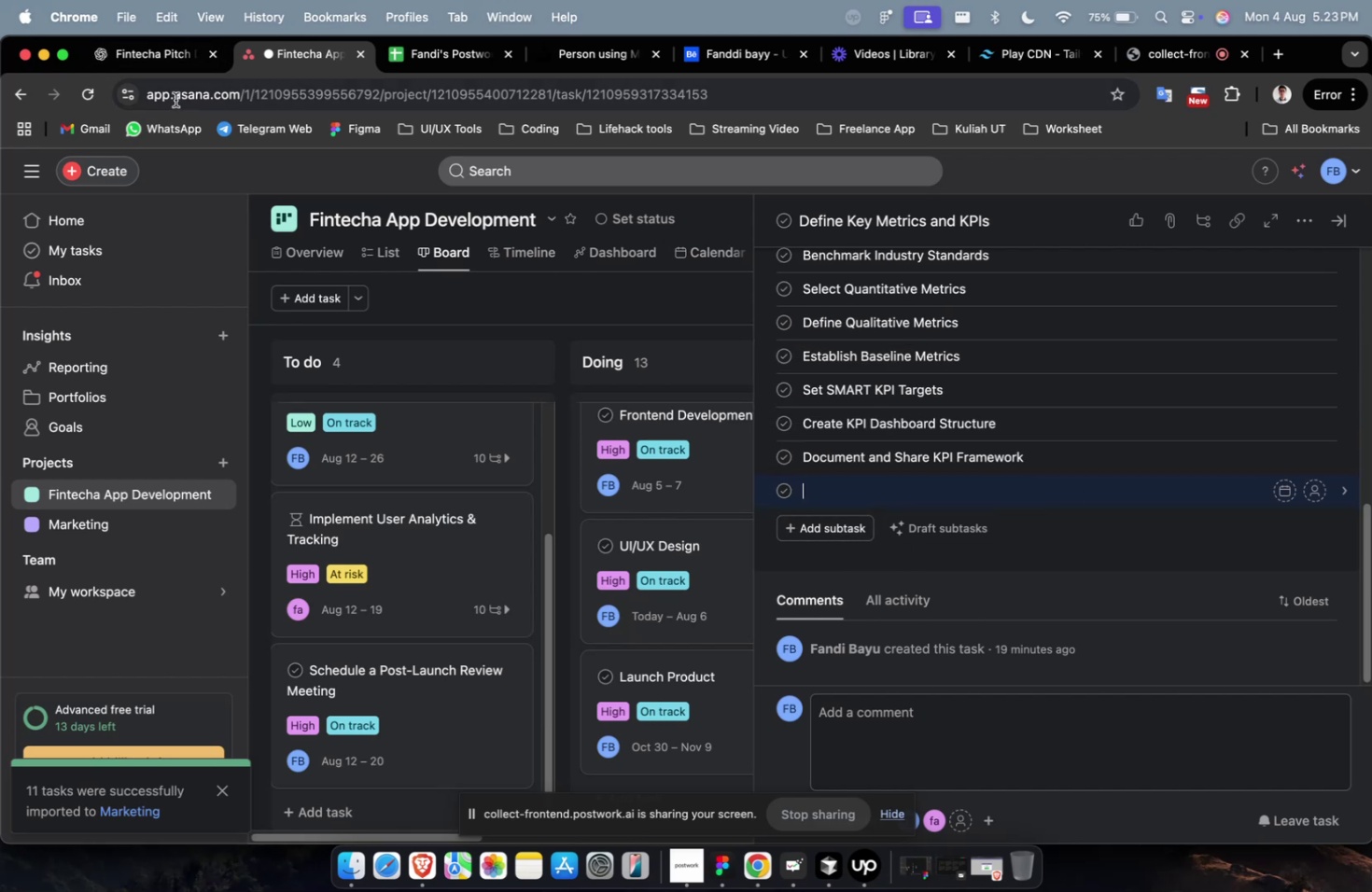 
left_click([159, 66])
 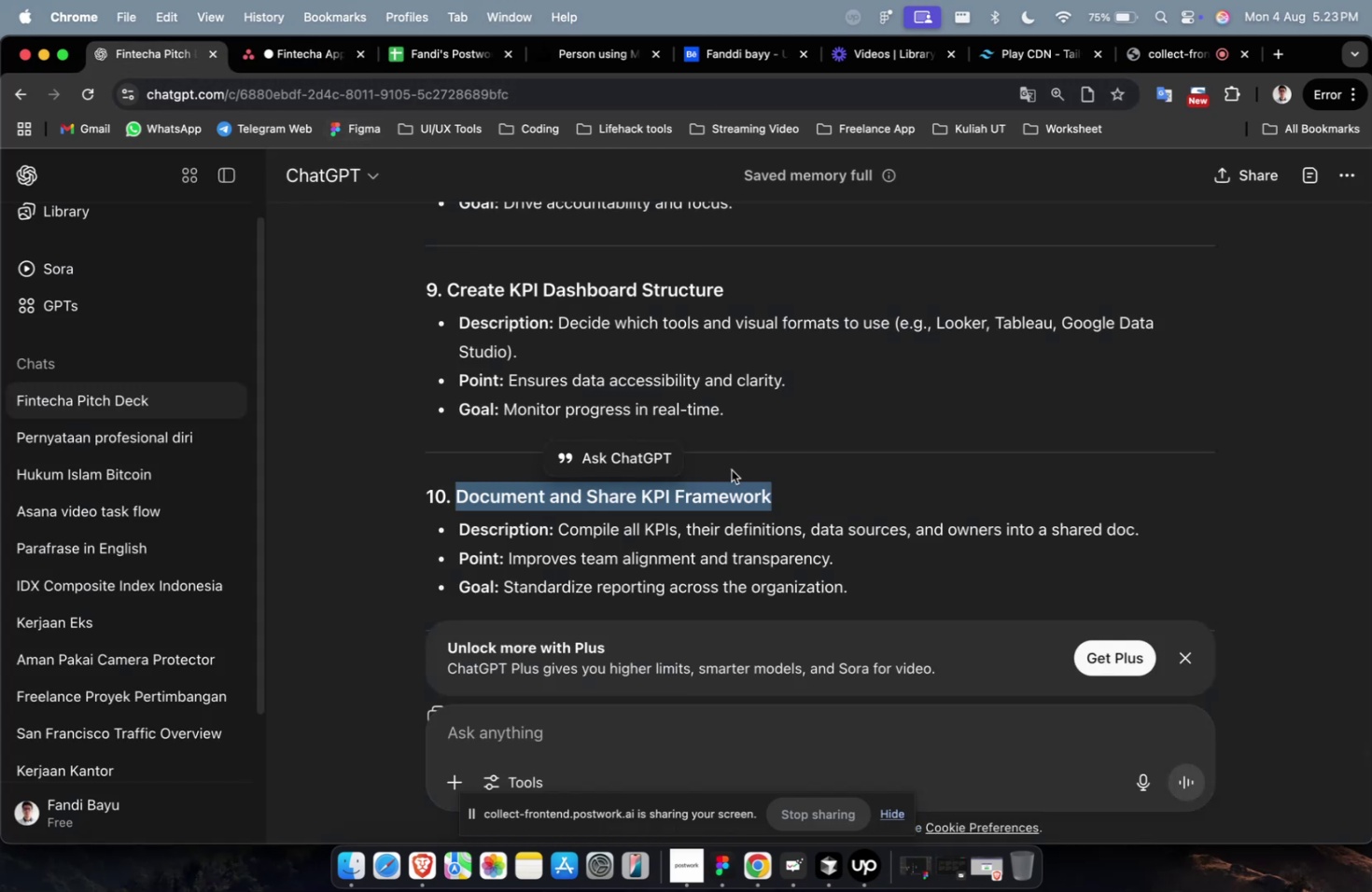 
left_click_drag(start_coordinate=[854, 592], to_coordinate=[559, 519])
 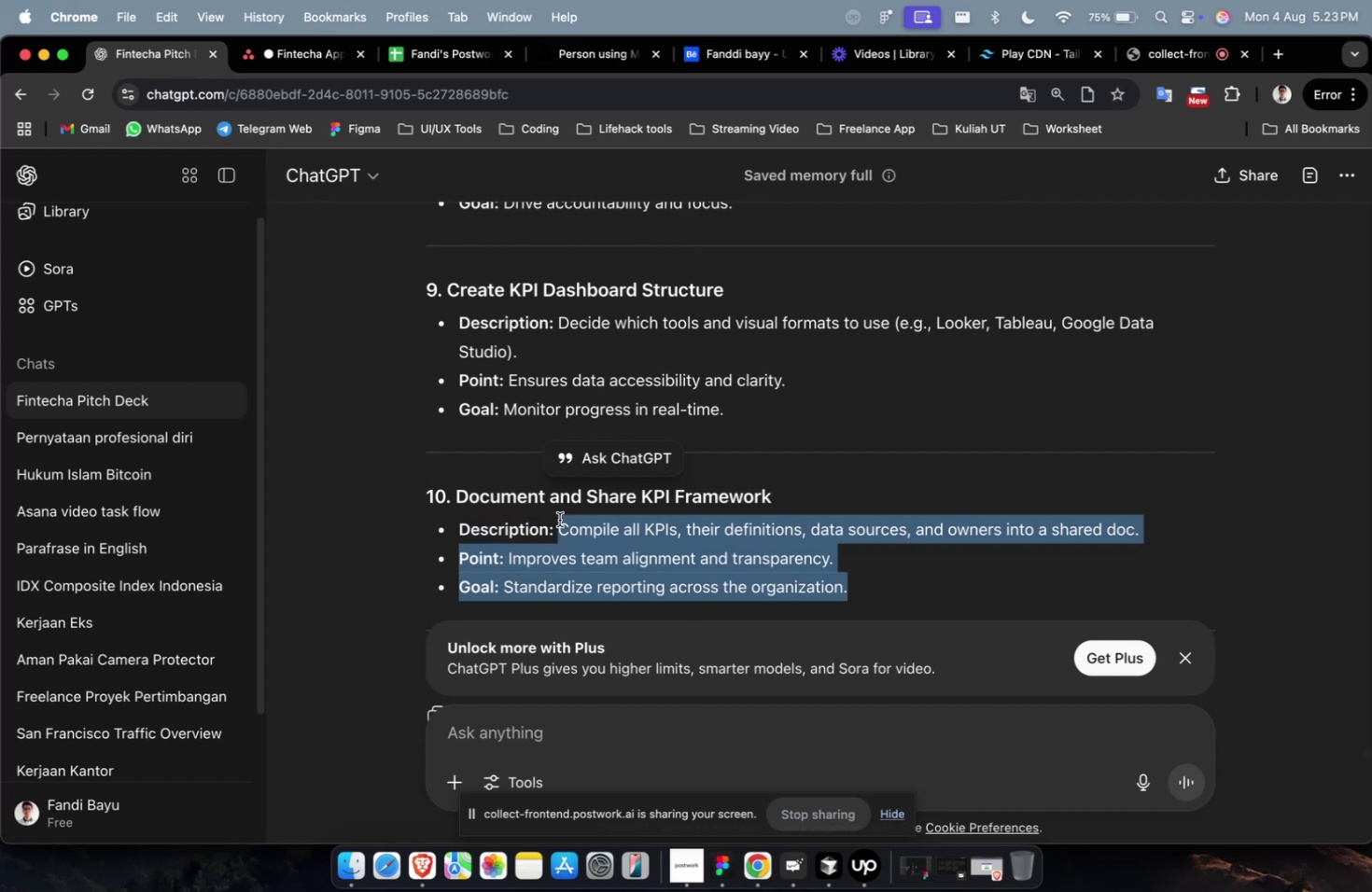 
key(Meta+C)
 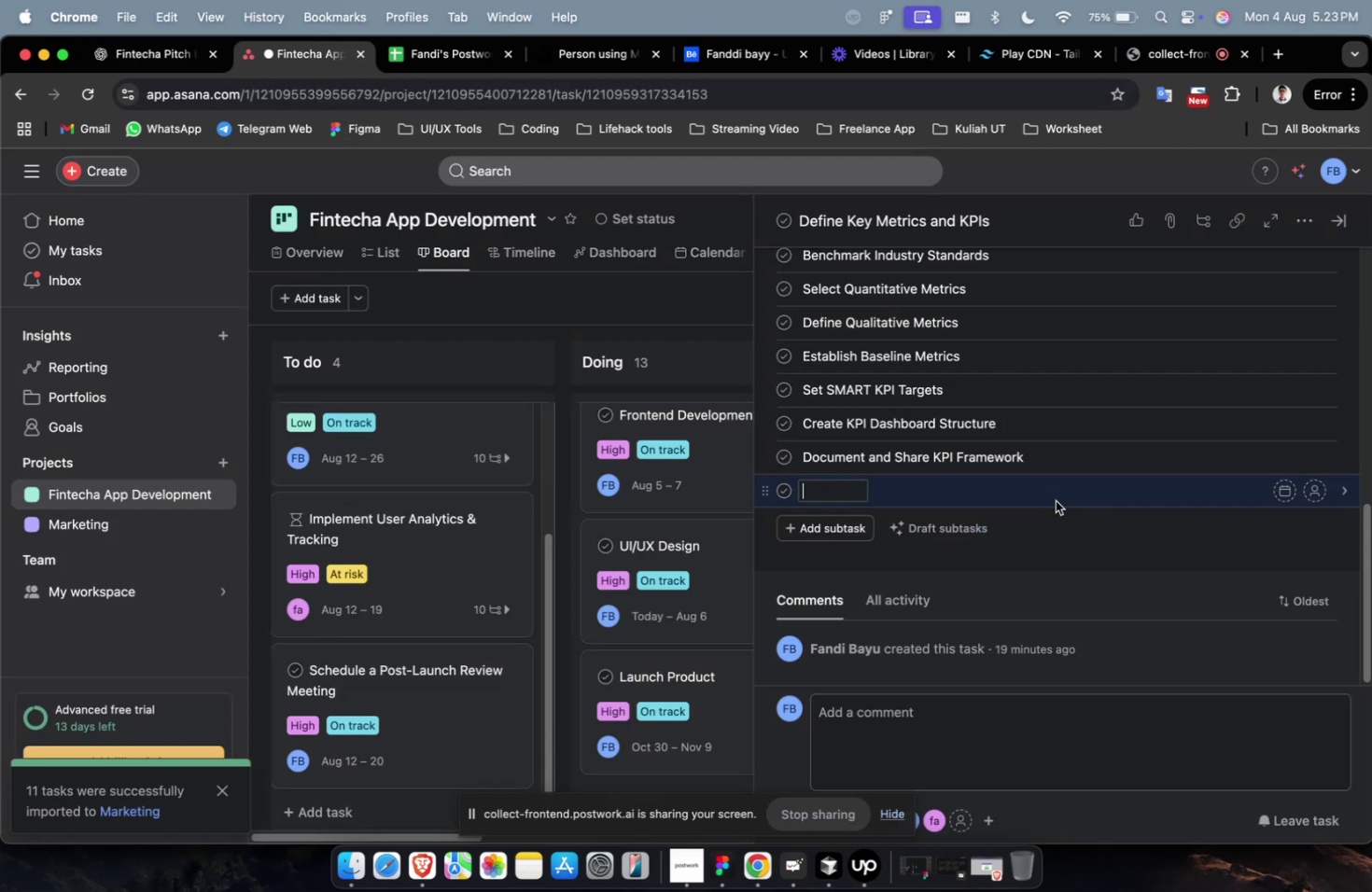 
left_click([1079, 466])
 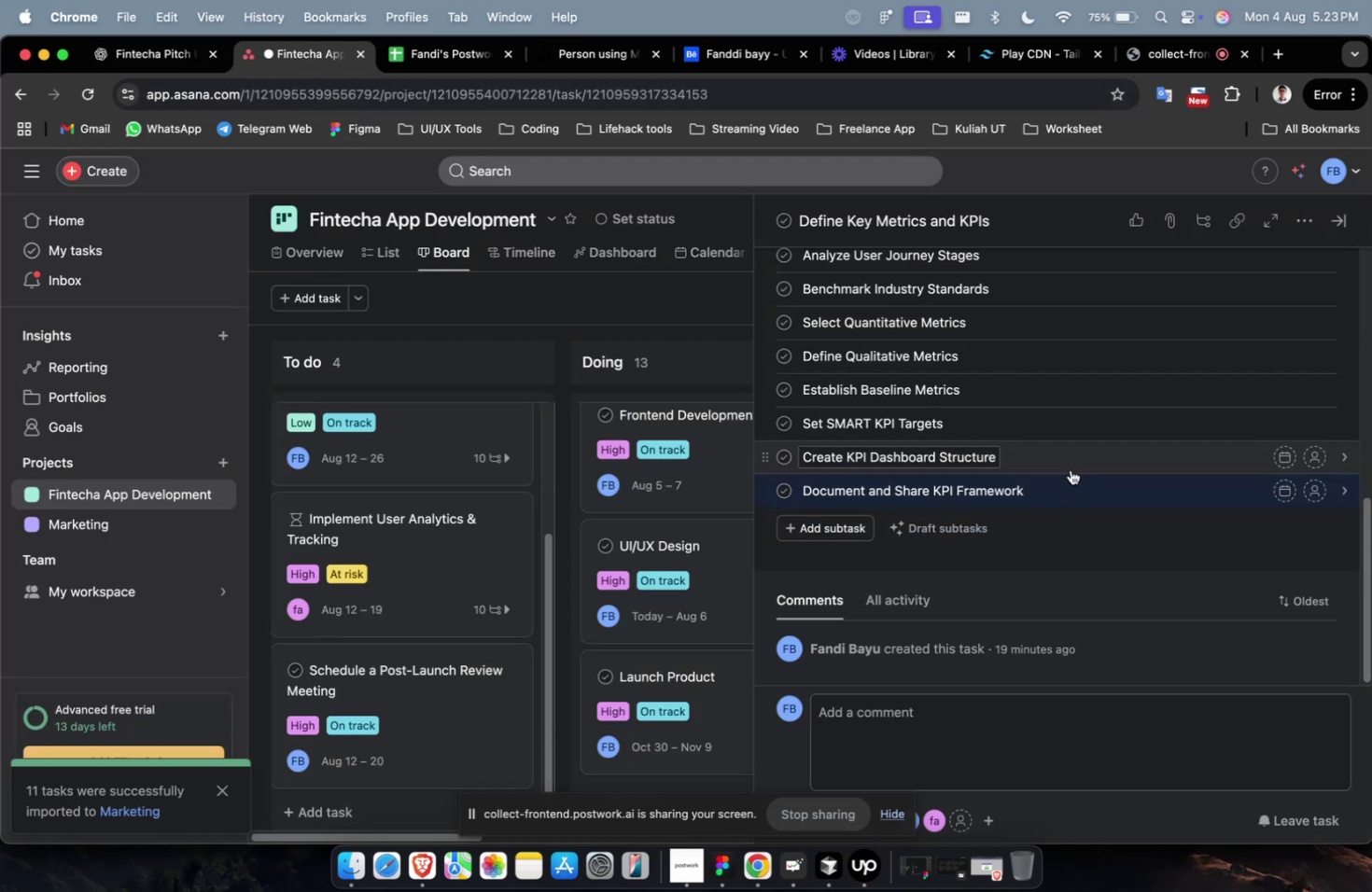 
left_click([1065, 490])
 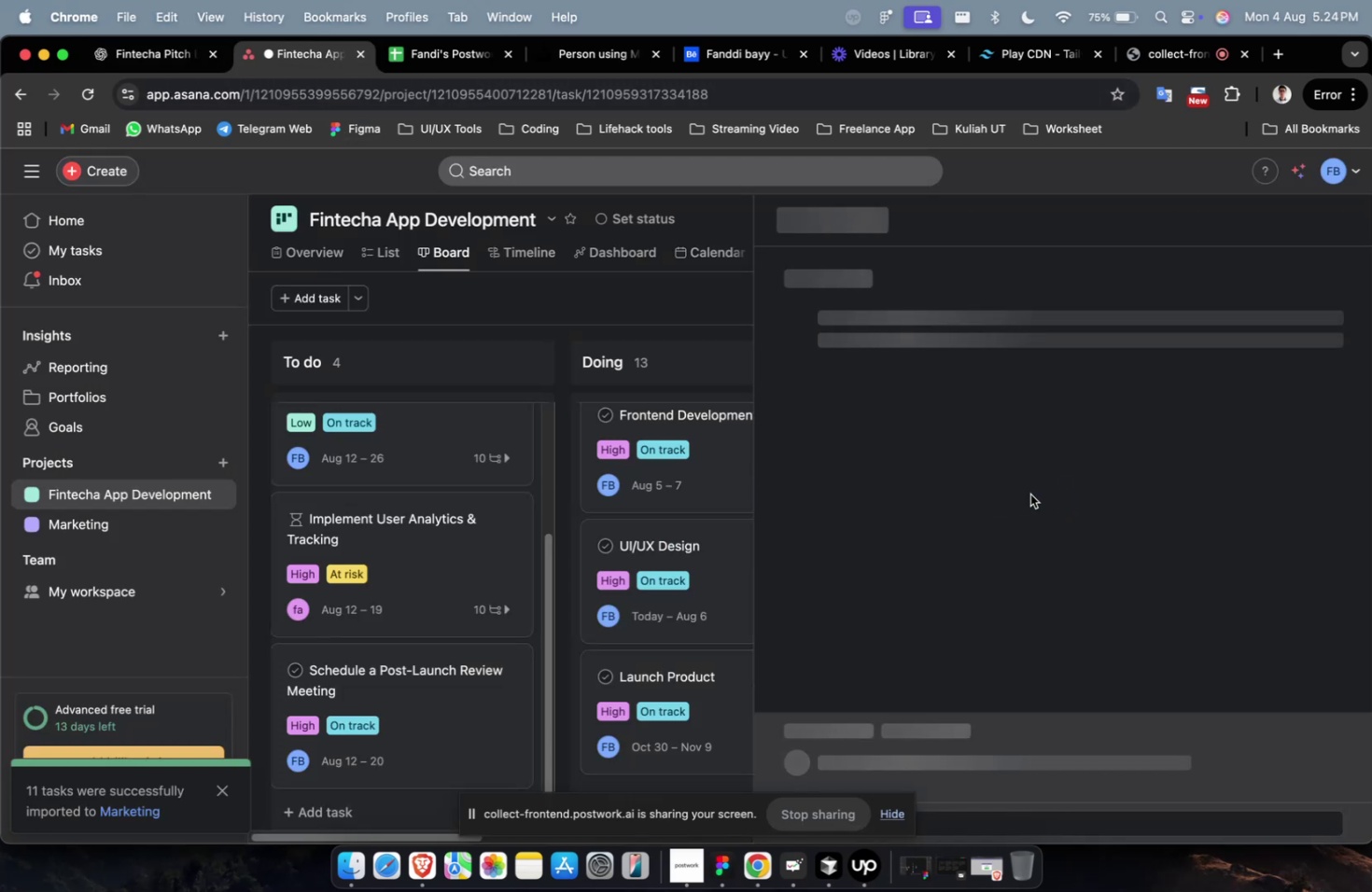 
scroll: coordinate [1022, 504], scroll_direction: down, amount: 4.0
 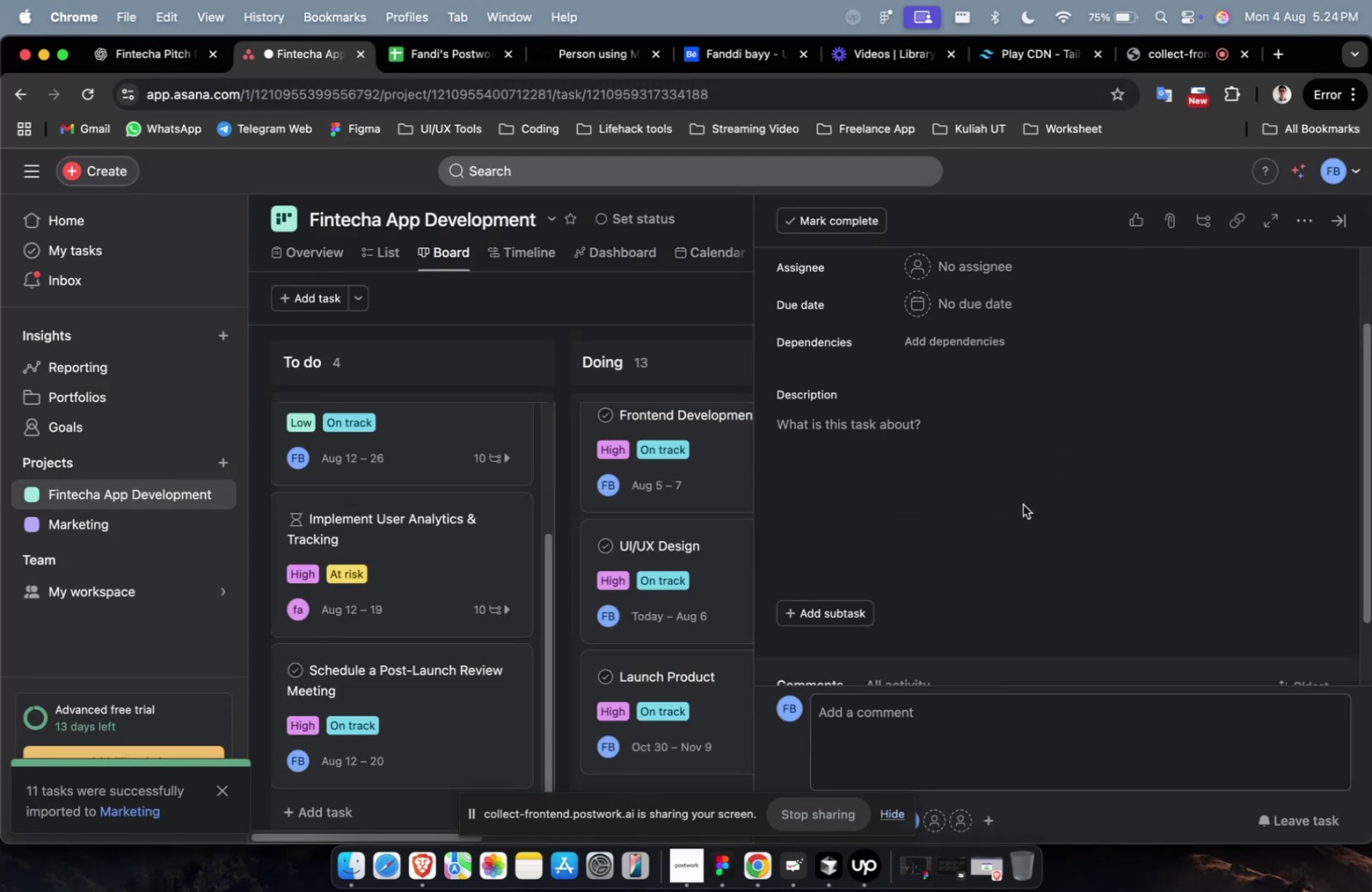 
left_click([1021, 503])
 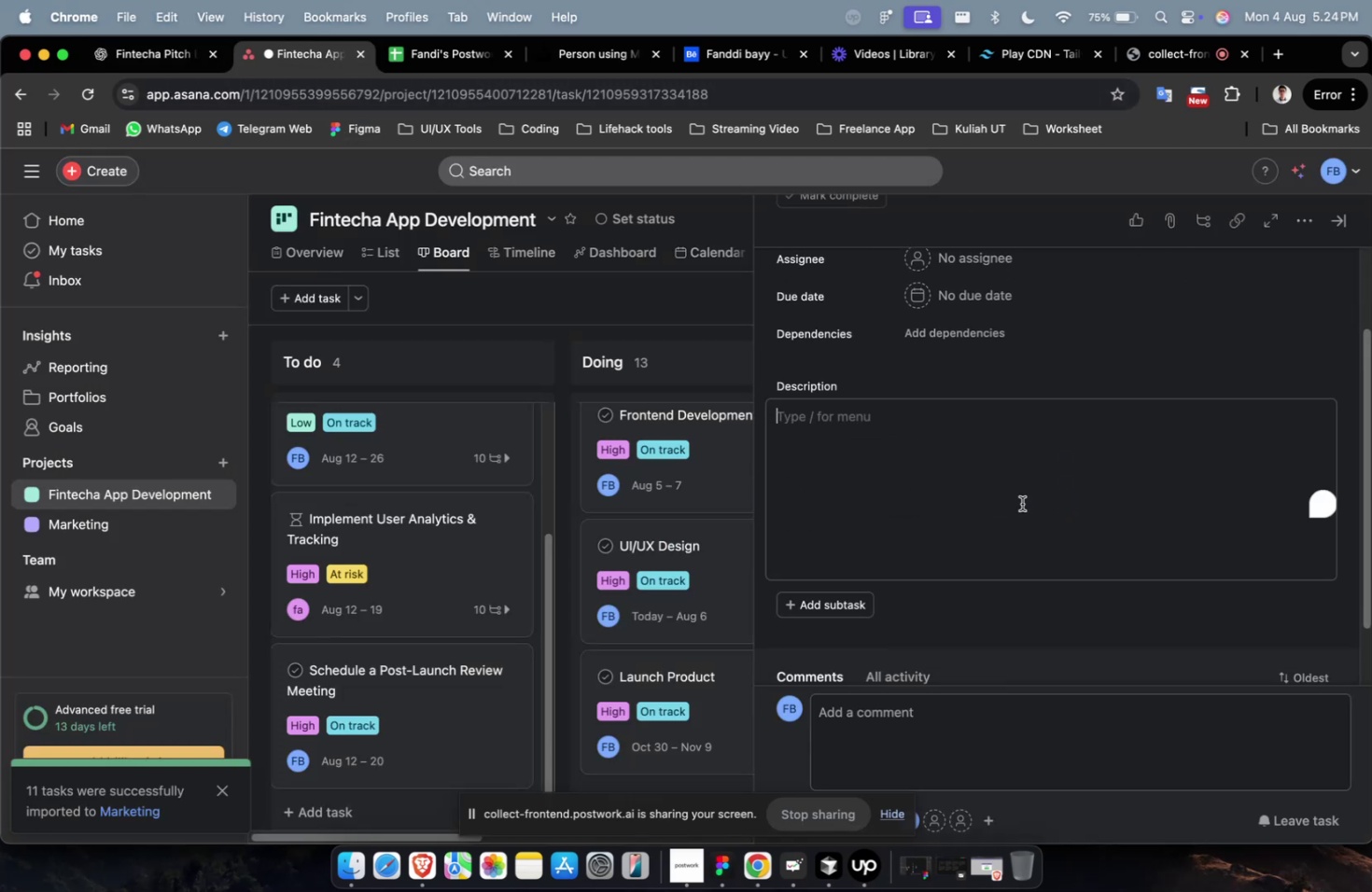 
key(Meta+V)
 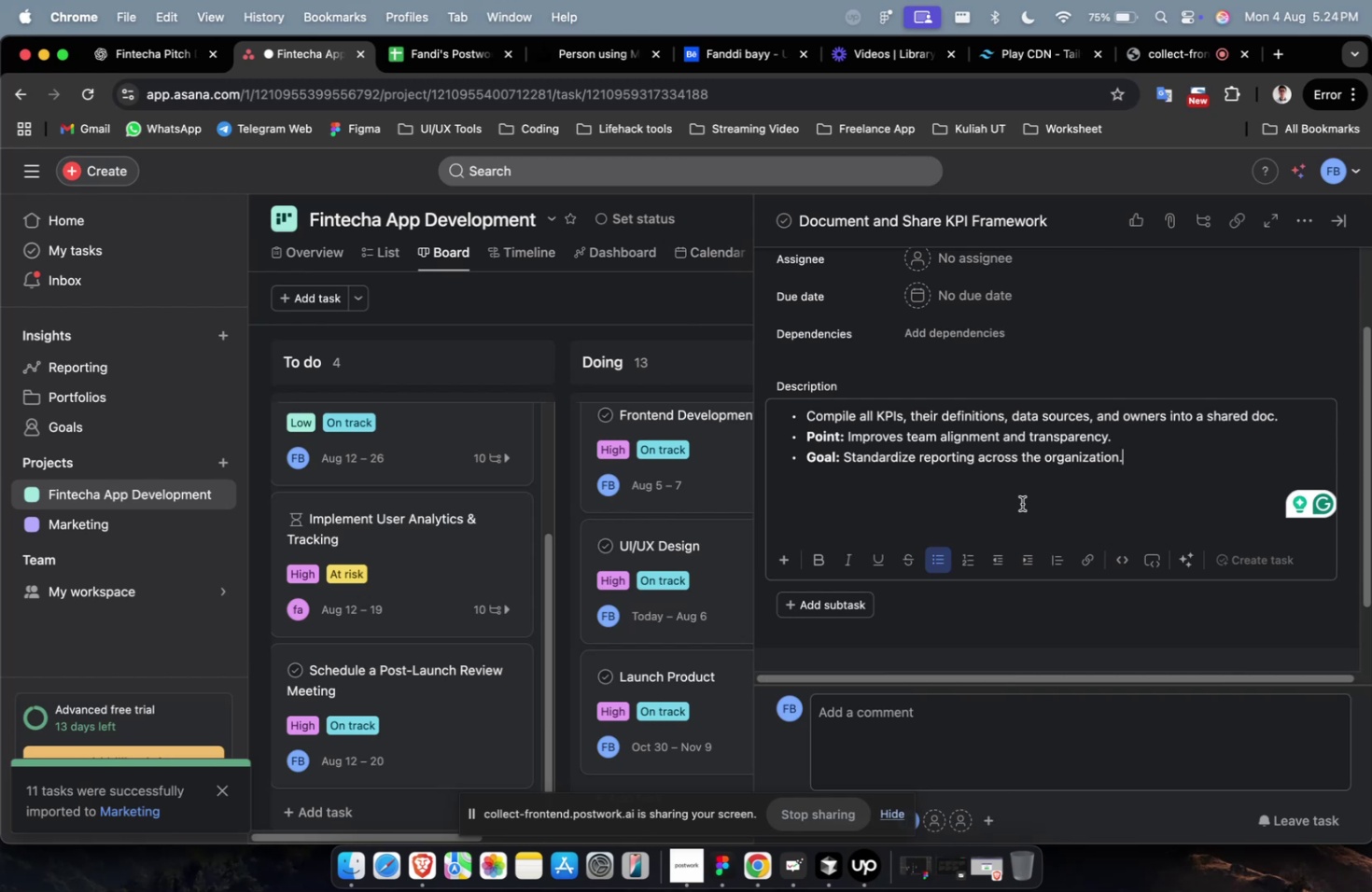 
wait(19.6)
 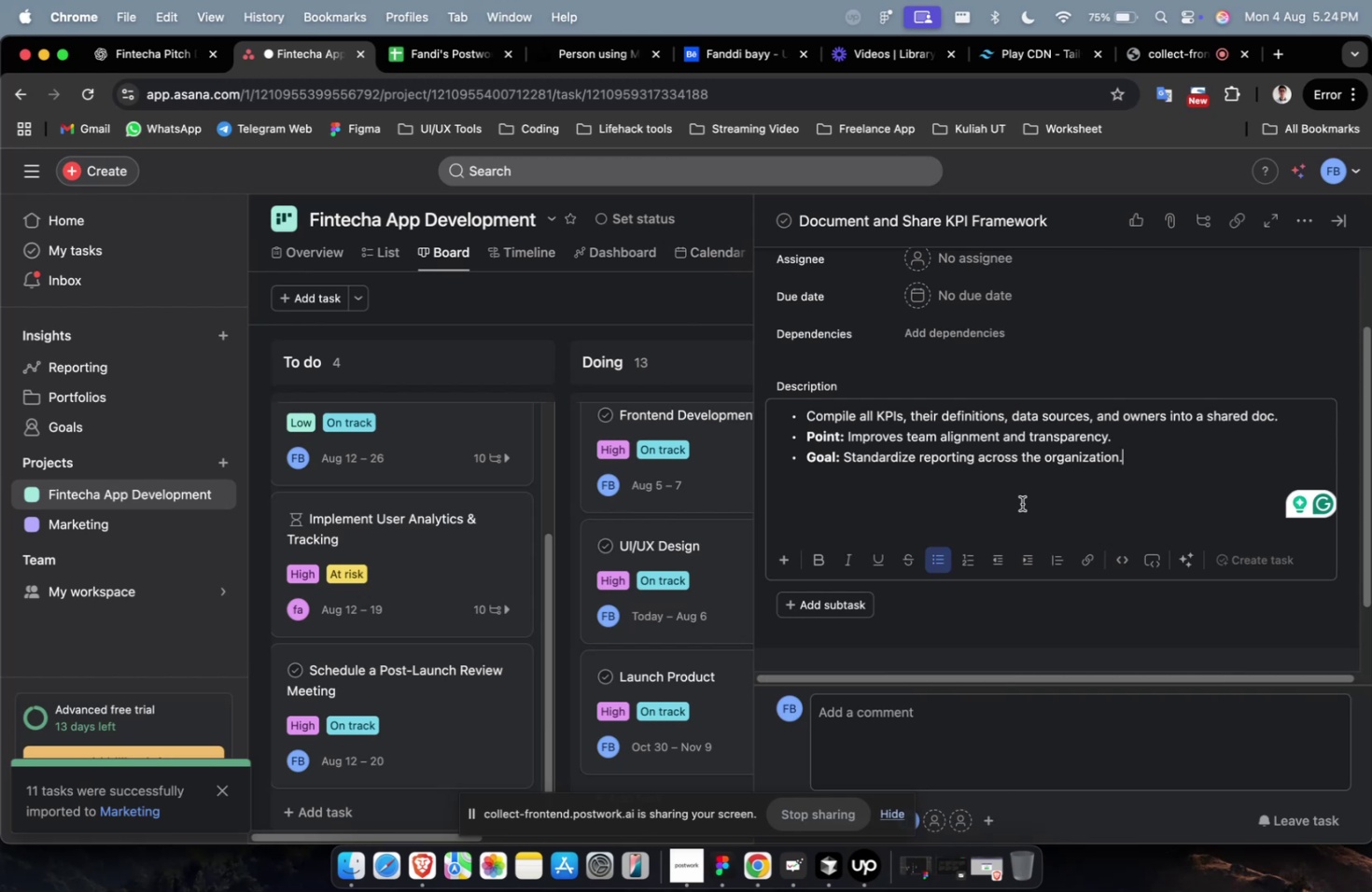 
scroll: coordinate [1021, 503], scroll_direction: down, amount: 2.0
 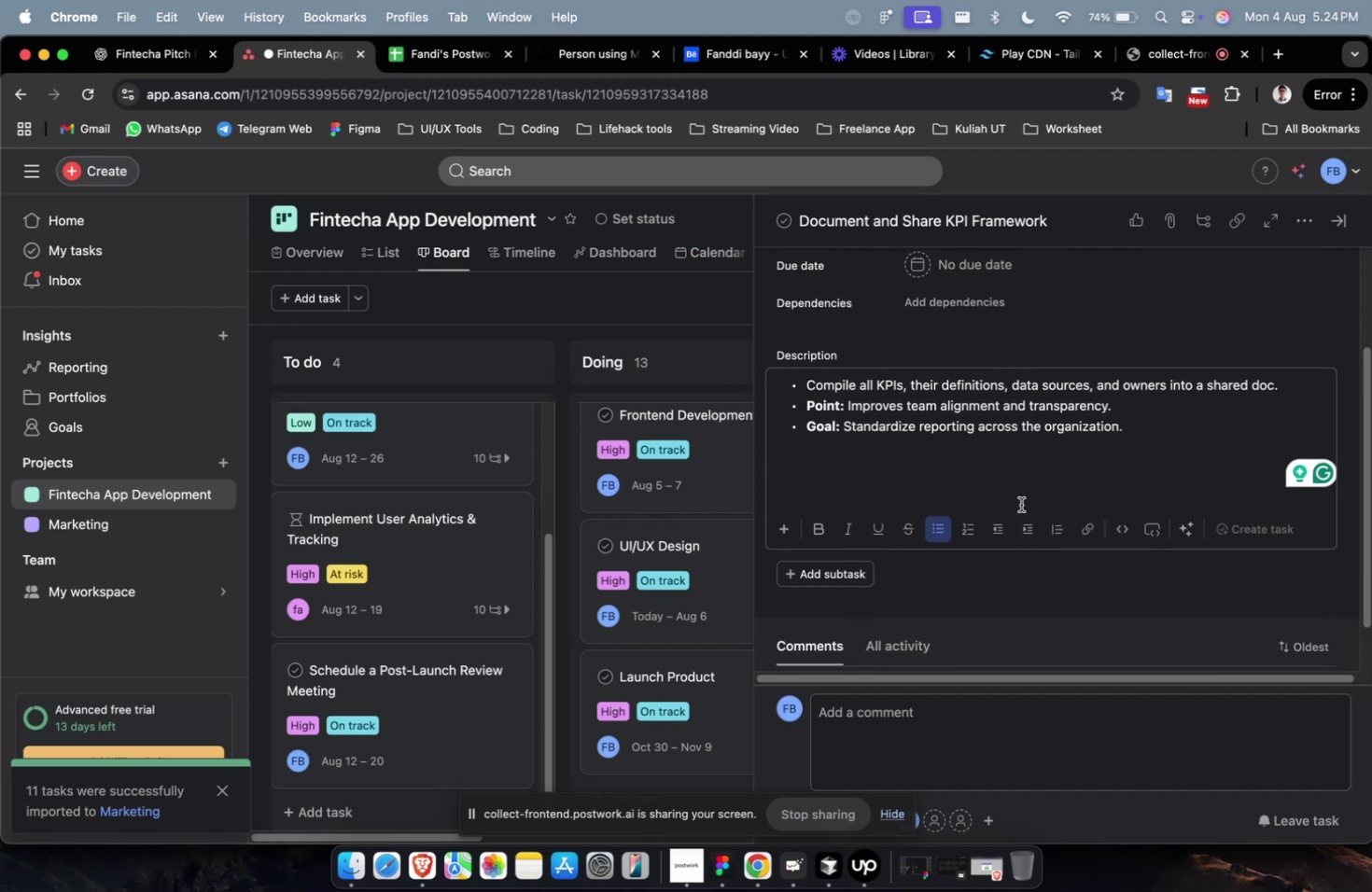 
wait(9.36)
 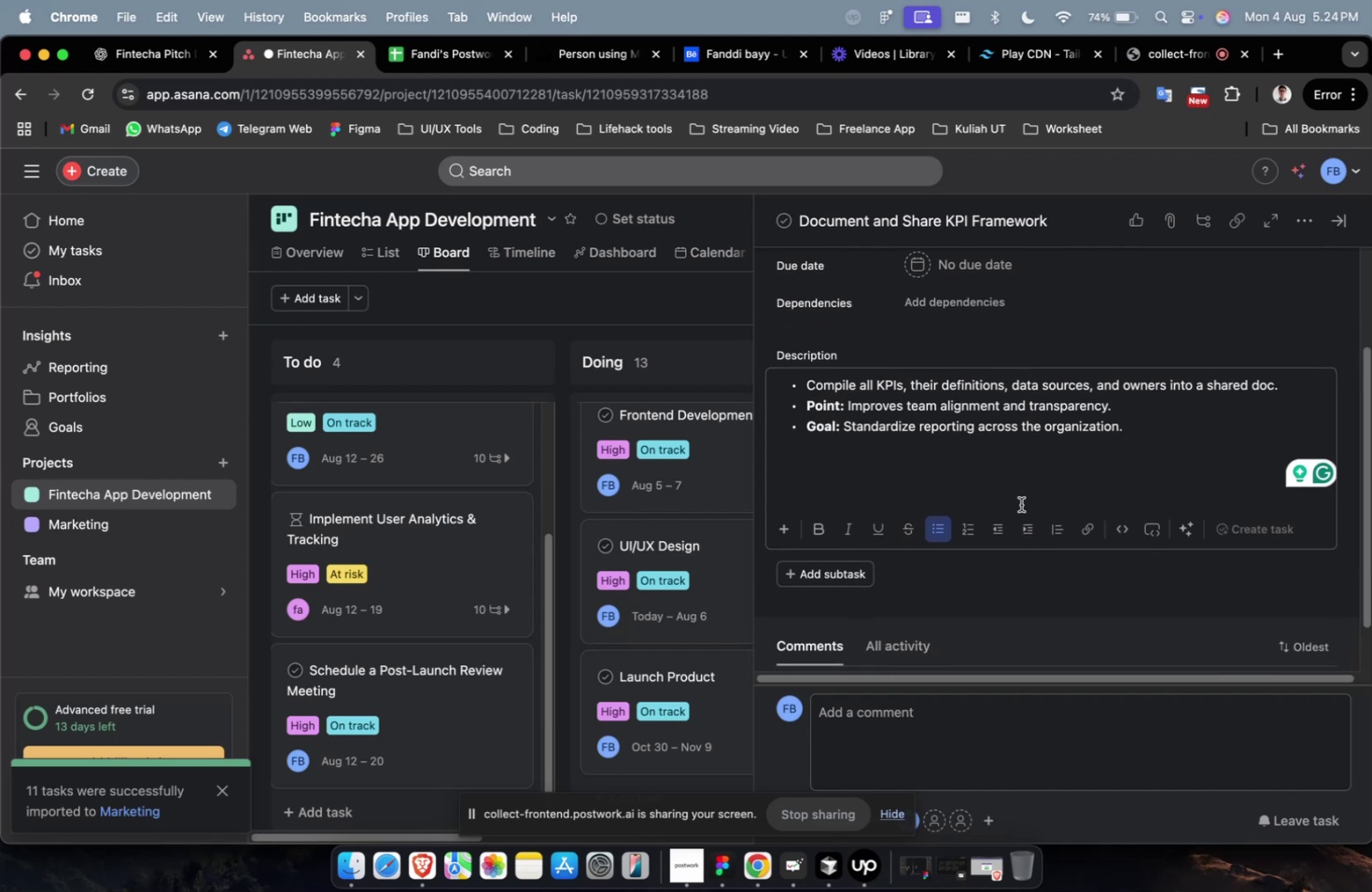 
scroll: coordinate [1020, 504], scroll_direction: down, amount: 1.0
 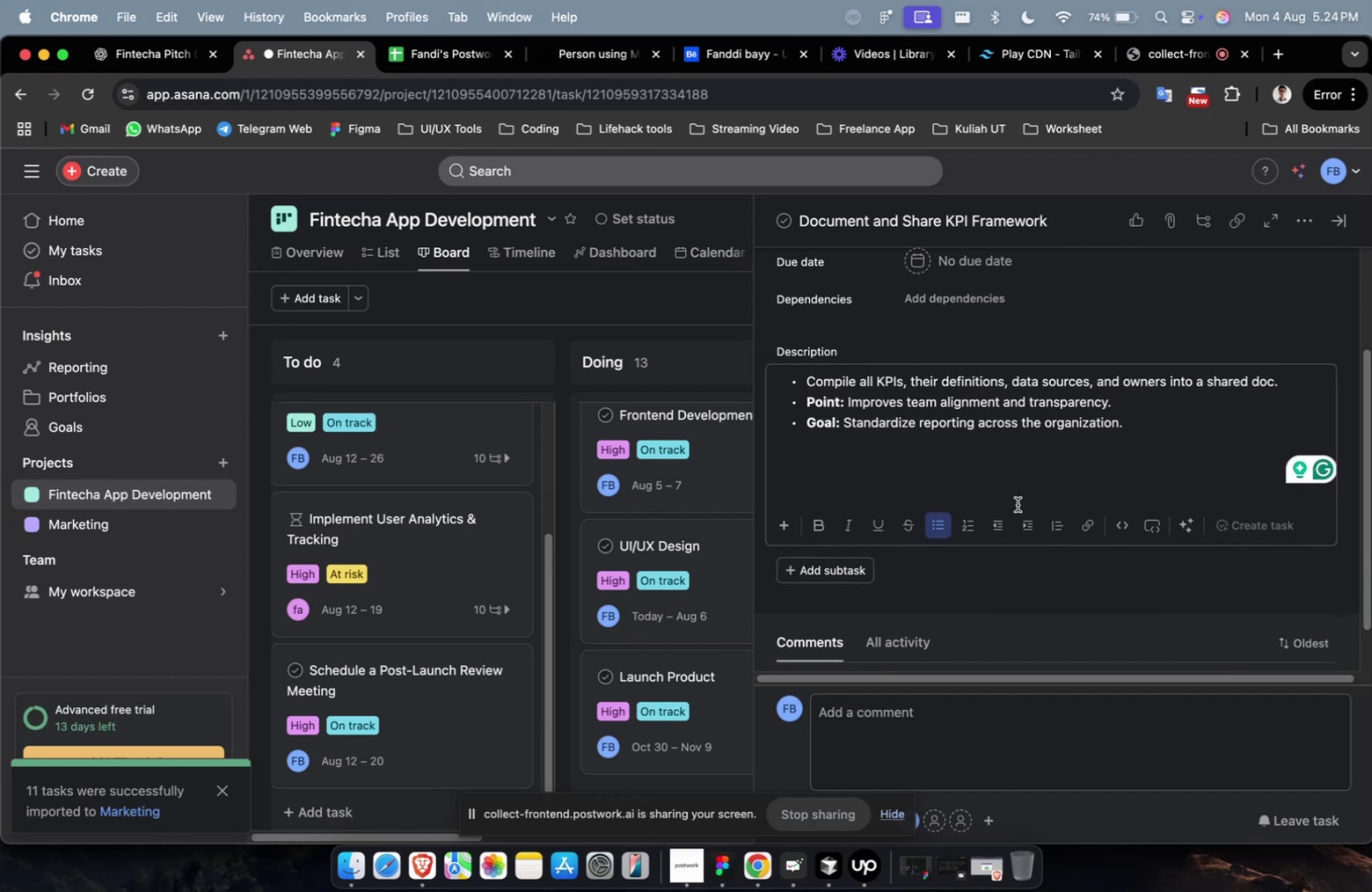 
scroll: coordinate [1024, 436], scroll_direction: up, amount: 8.0
 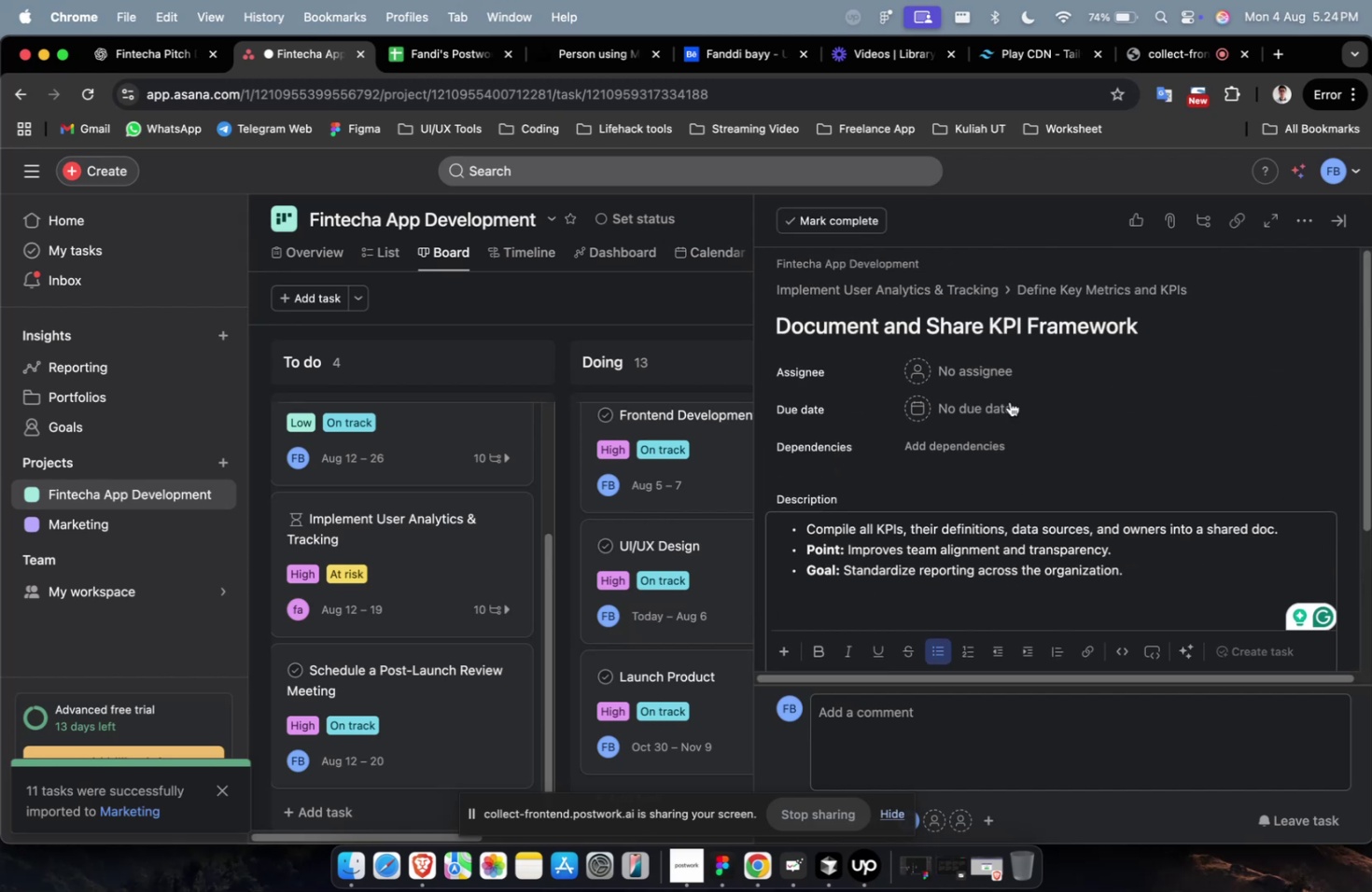 
left_click([991, 363])
 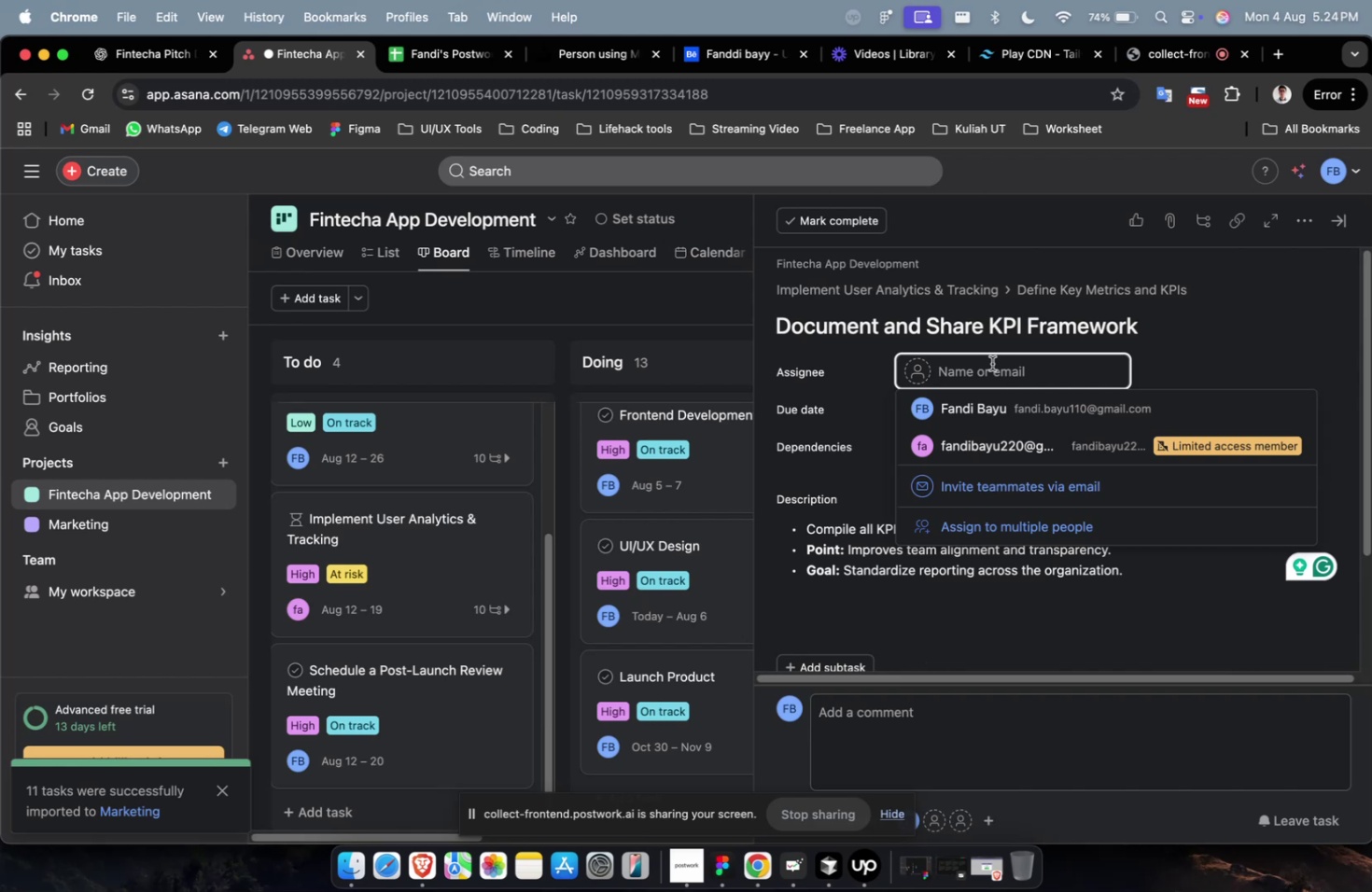 
wait(26.84)
 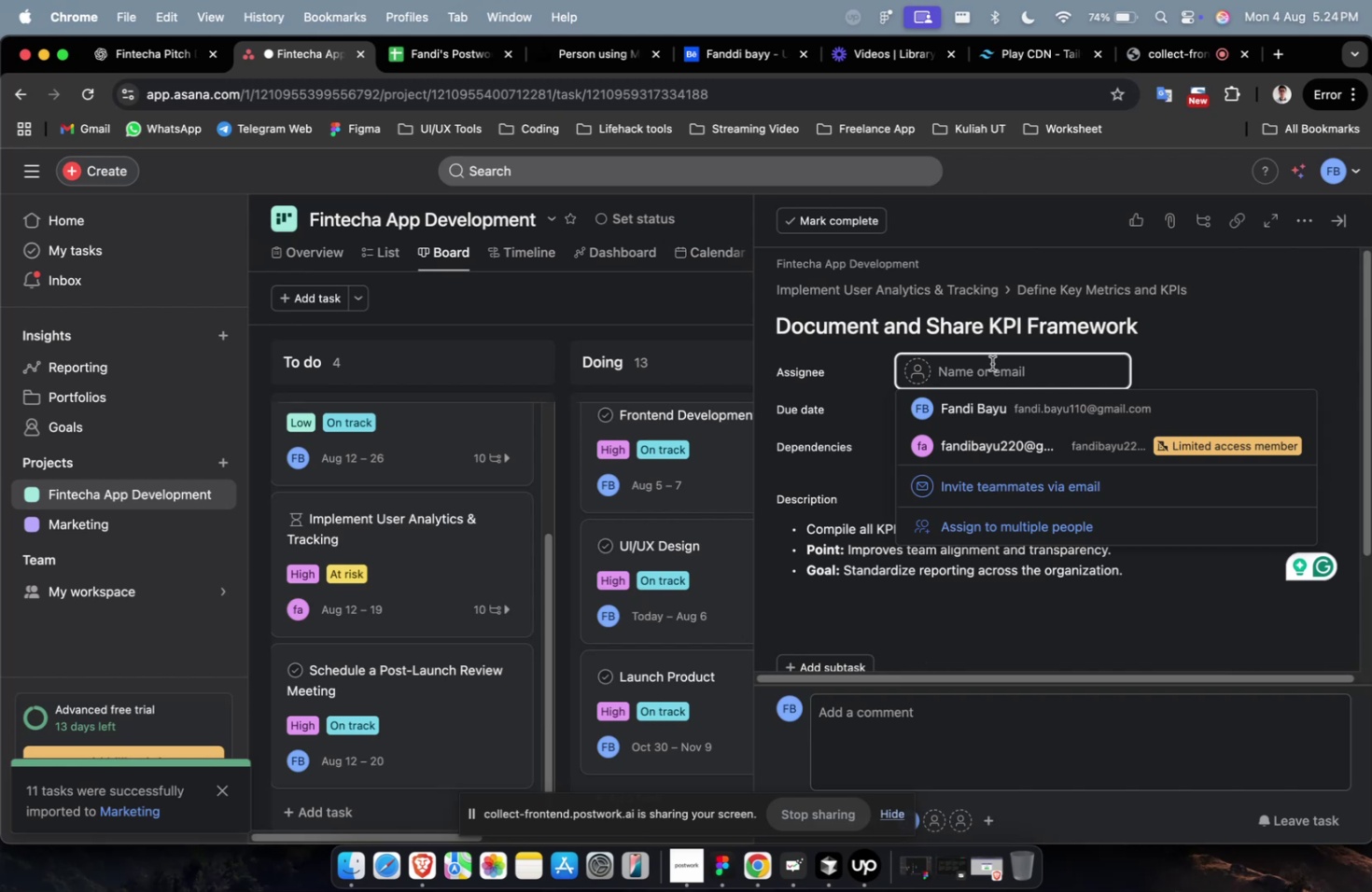 
left_click([1012, 463])
 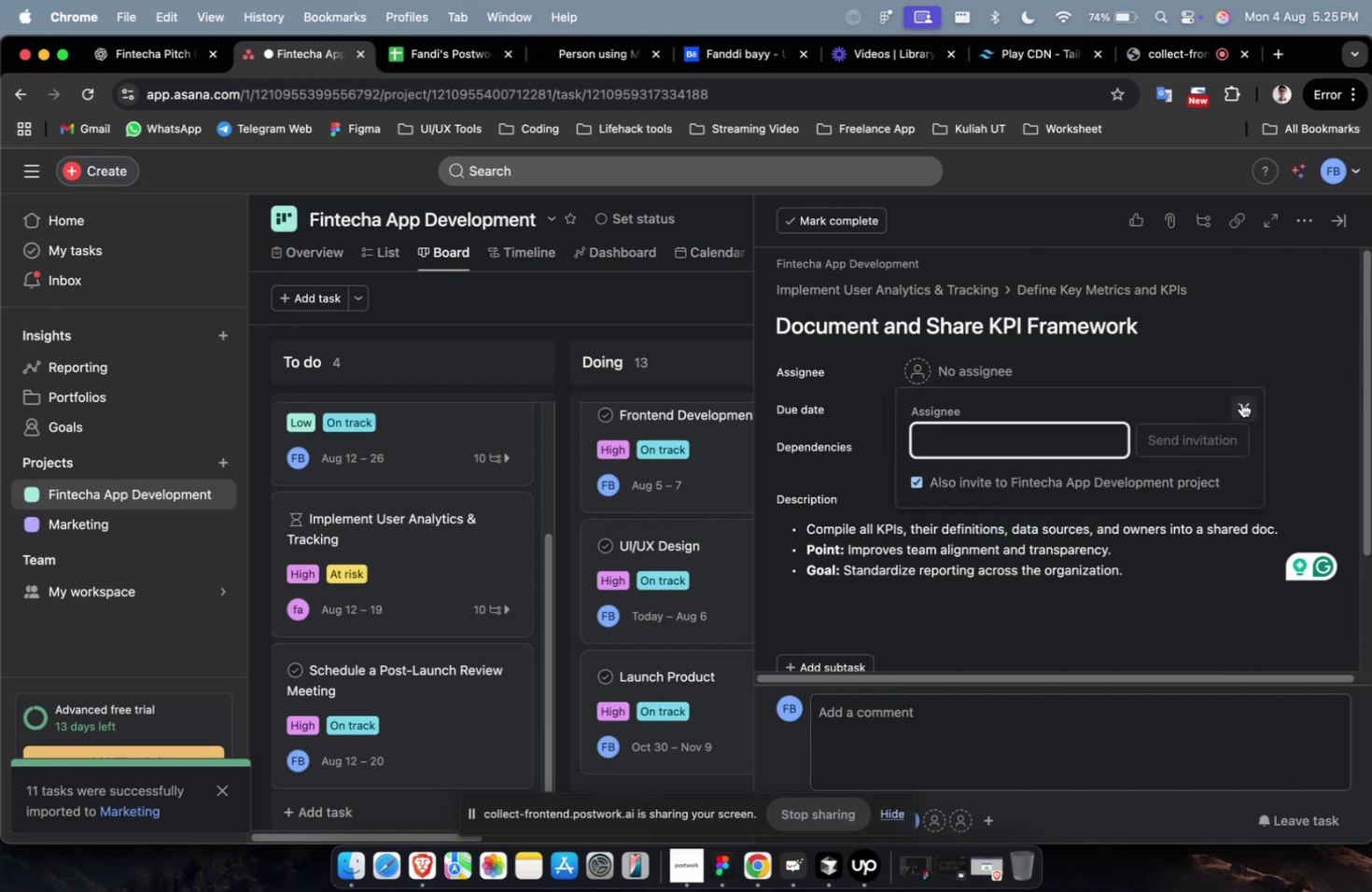 
type(fandi@gmail.com)
 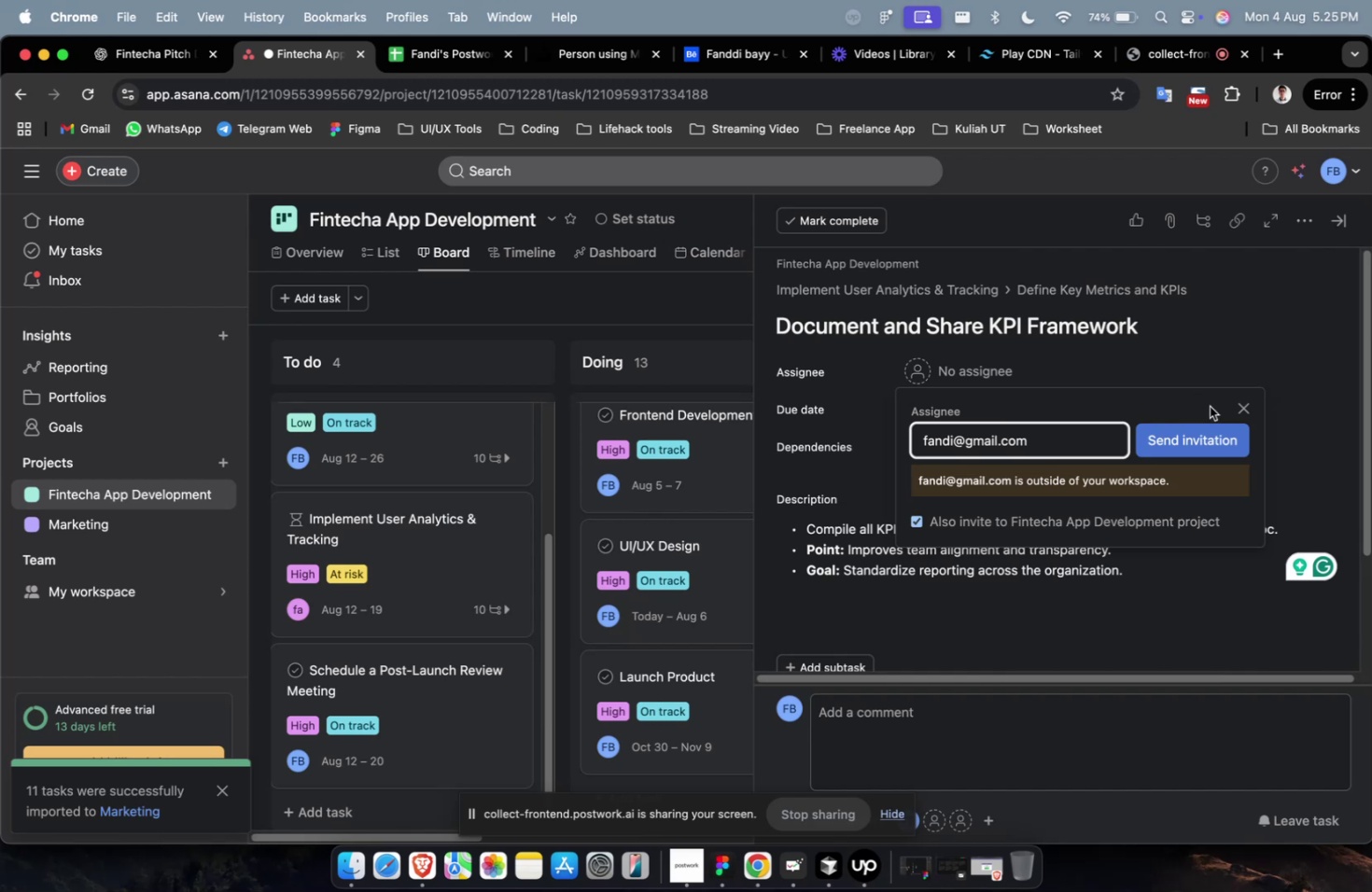 
left_click([1208, 427])
 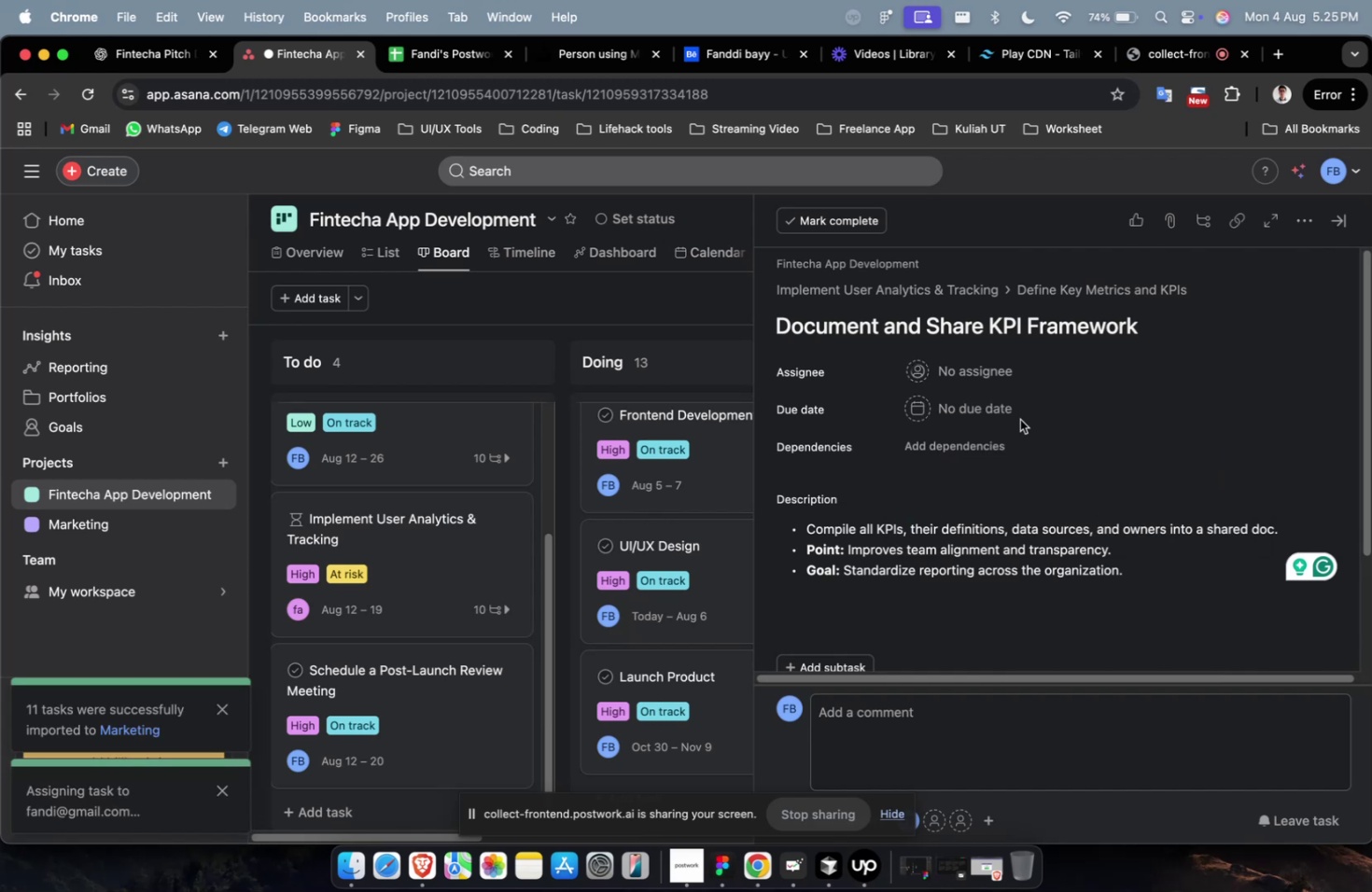 
left_click([991, 401])
 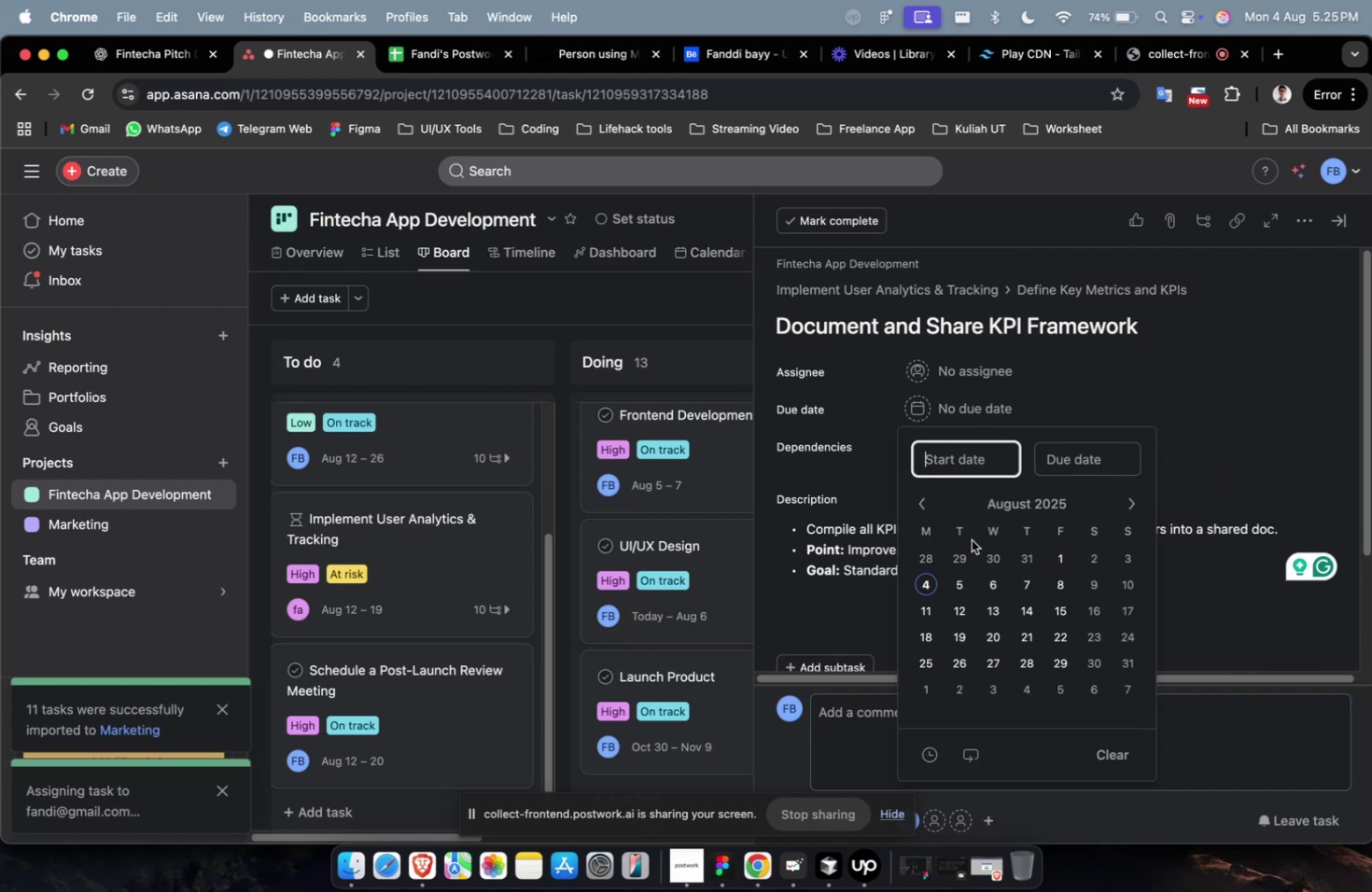 
double_click([961, 552])
 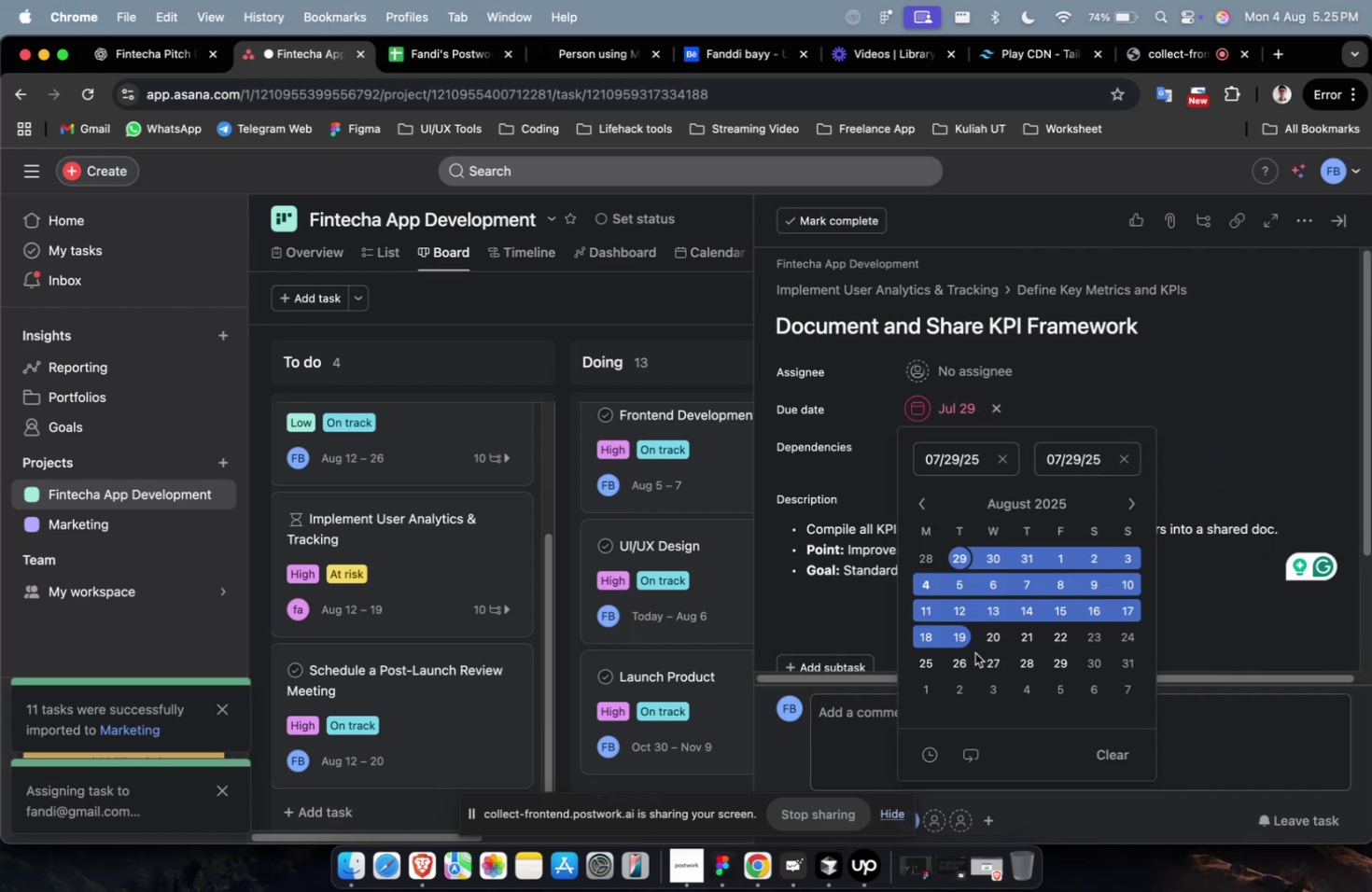 
double_click([970, 648])
 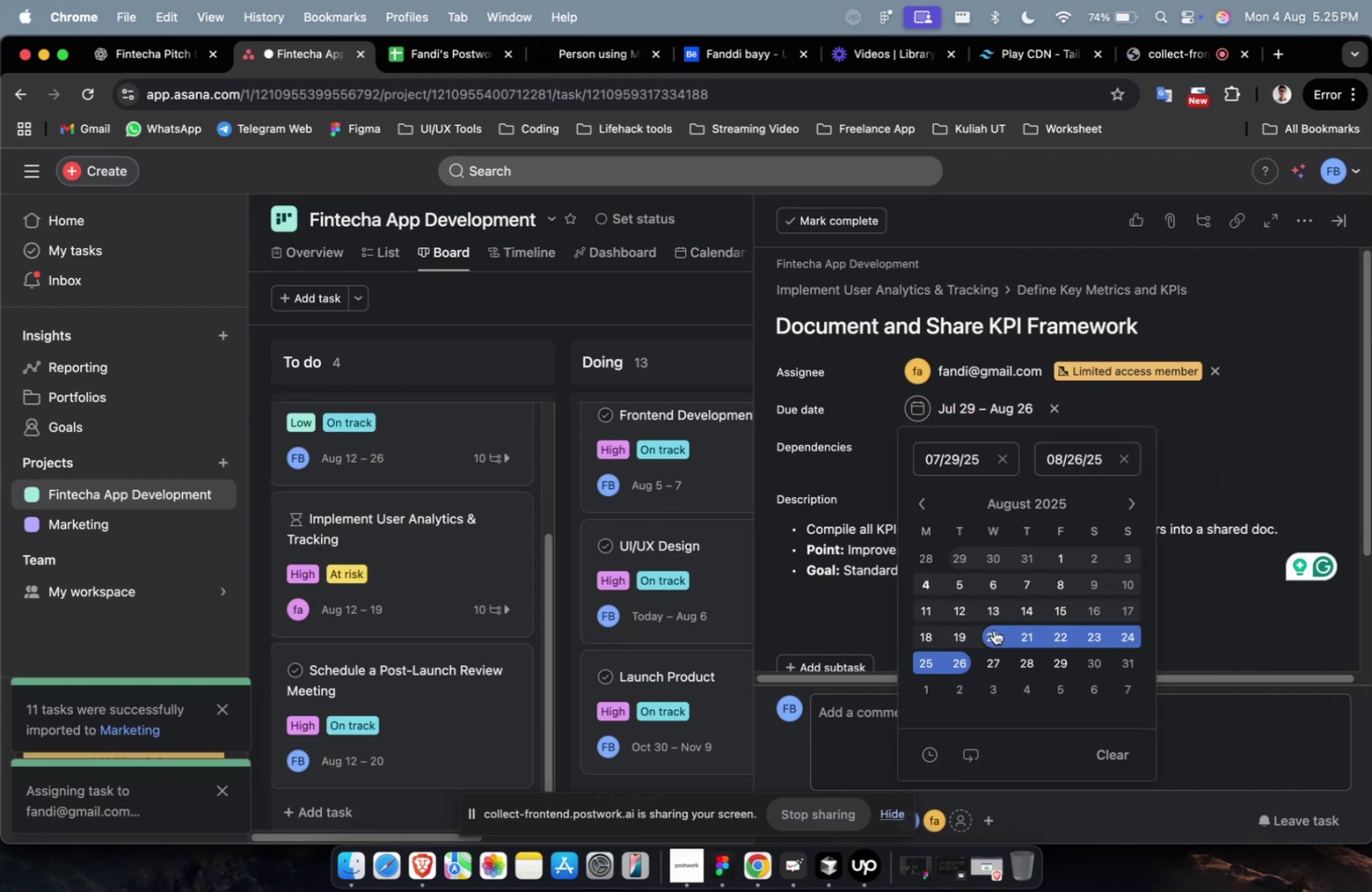 
left_click([1224, 430])
 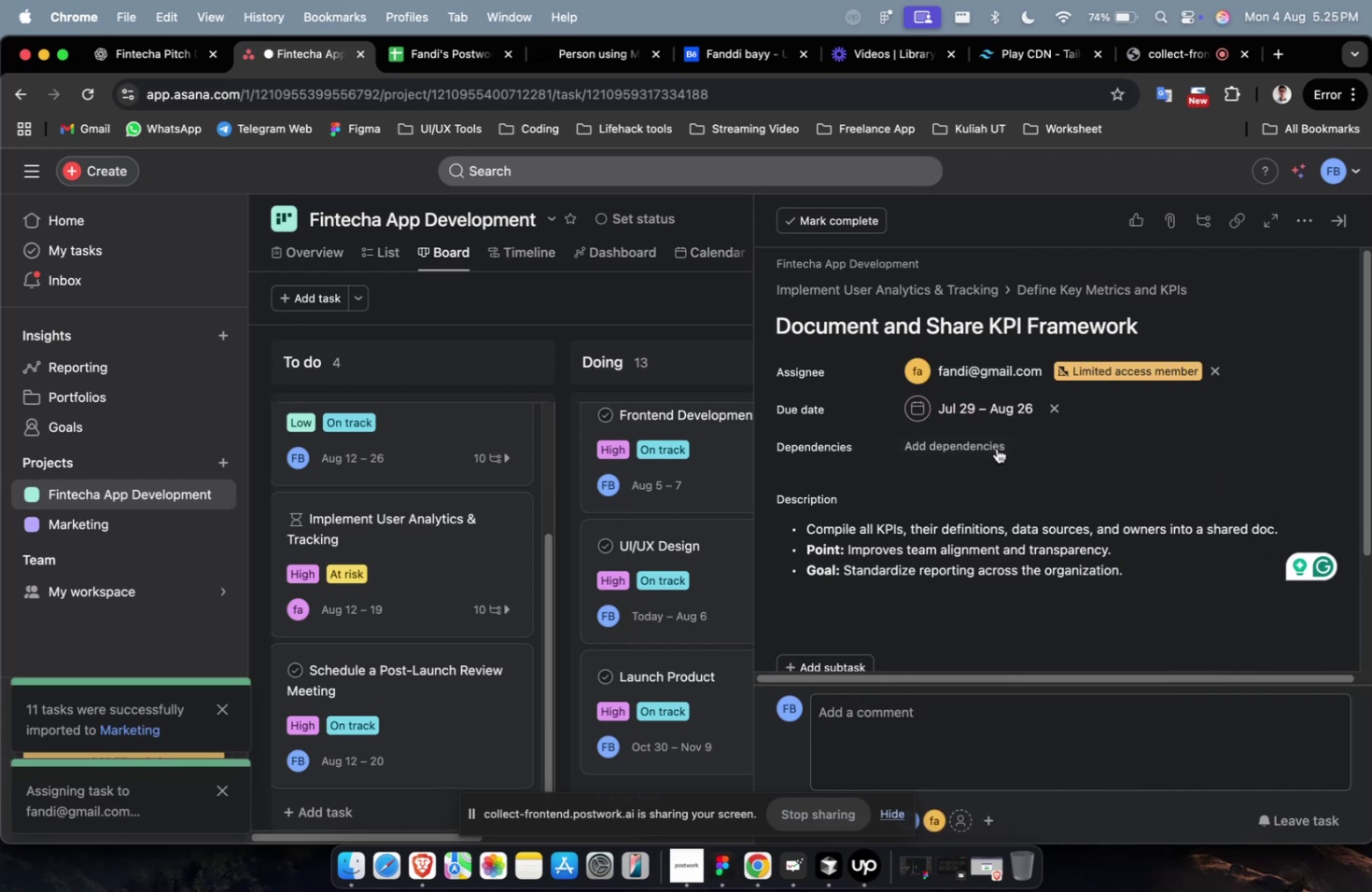 
left_click([984, 449])
 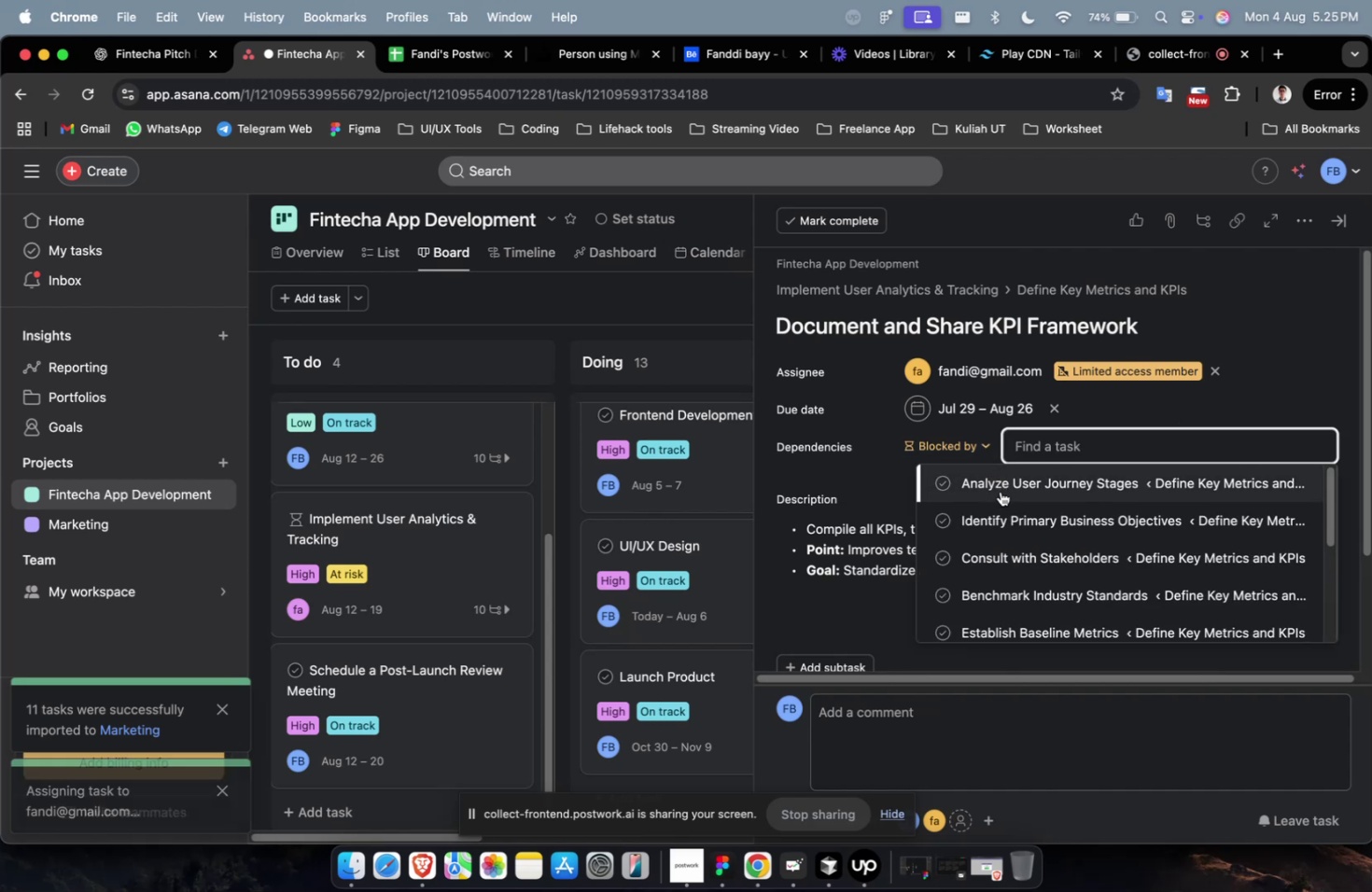 
left_click([1001, 495])
 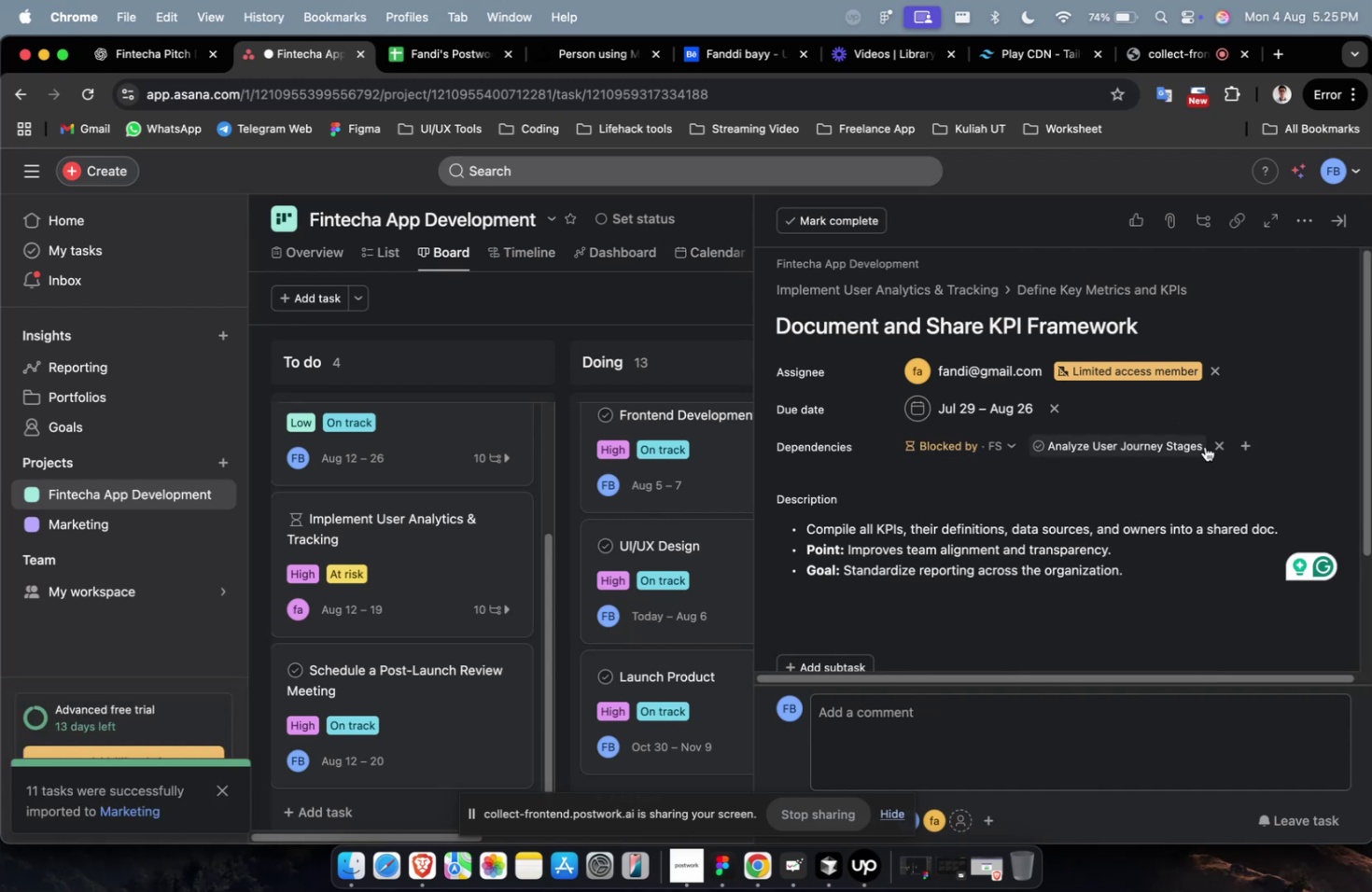 
scroll: coordinate [1200, 474], scroll_direction: down, amount: 17.0
 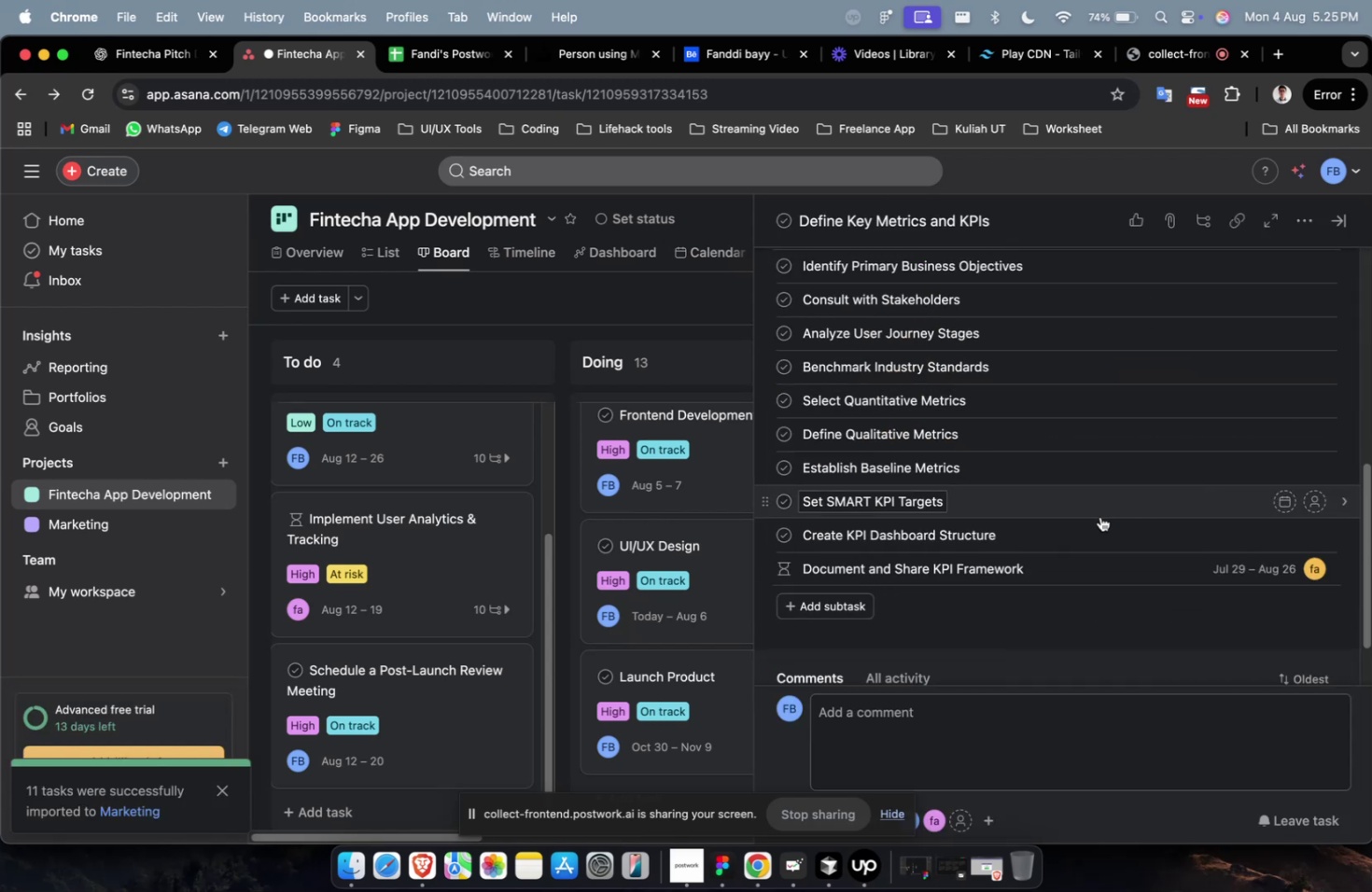 
left_click([1102, 525])
 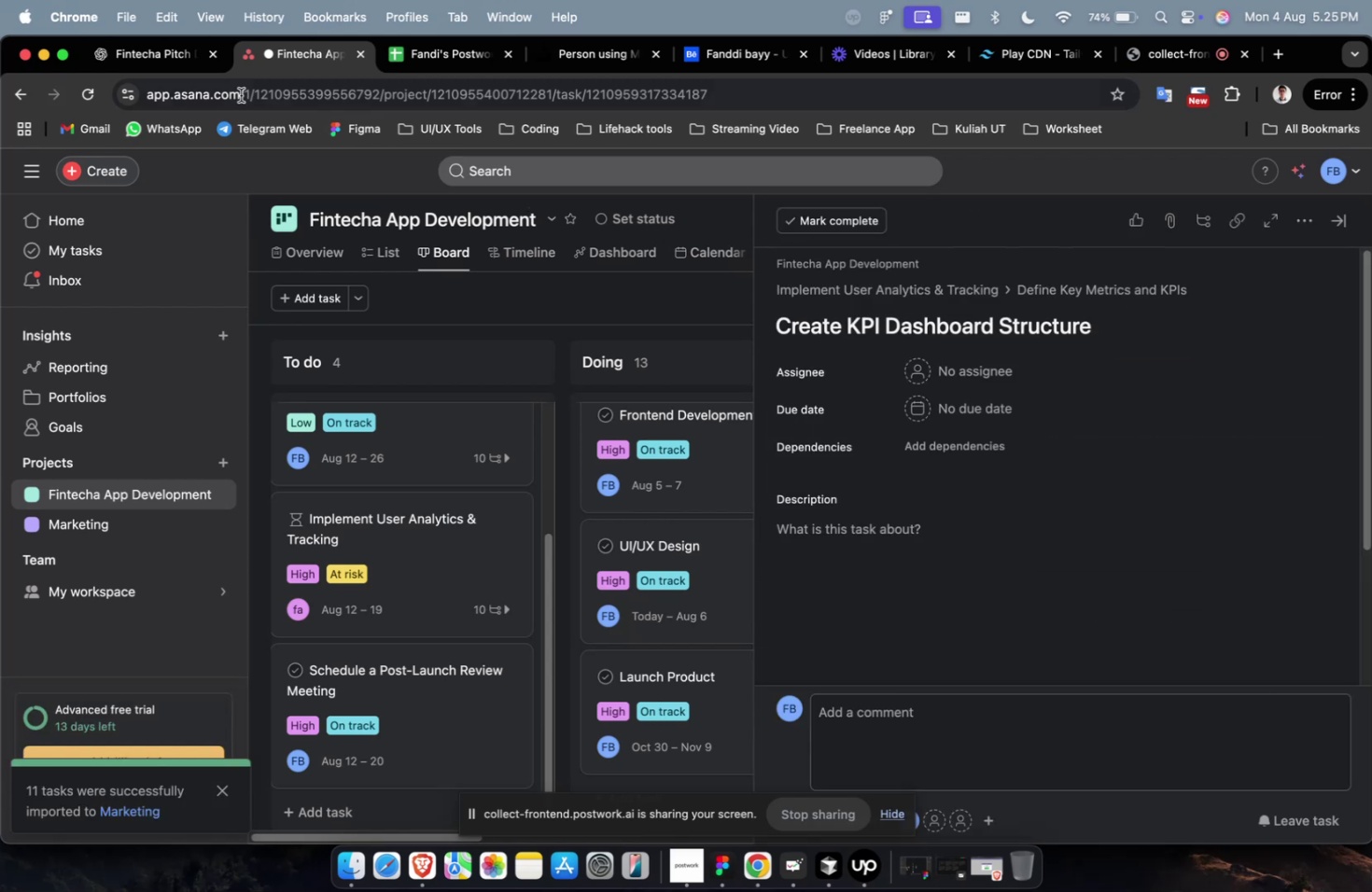 
left_click([170, 70])
 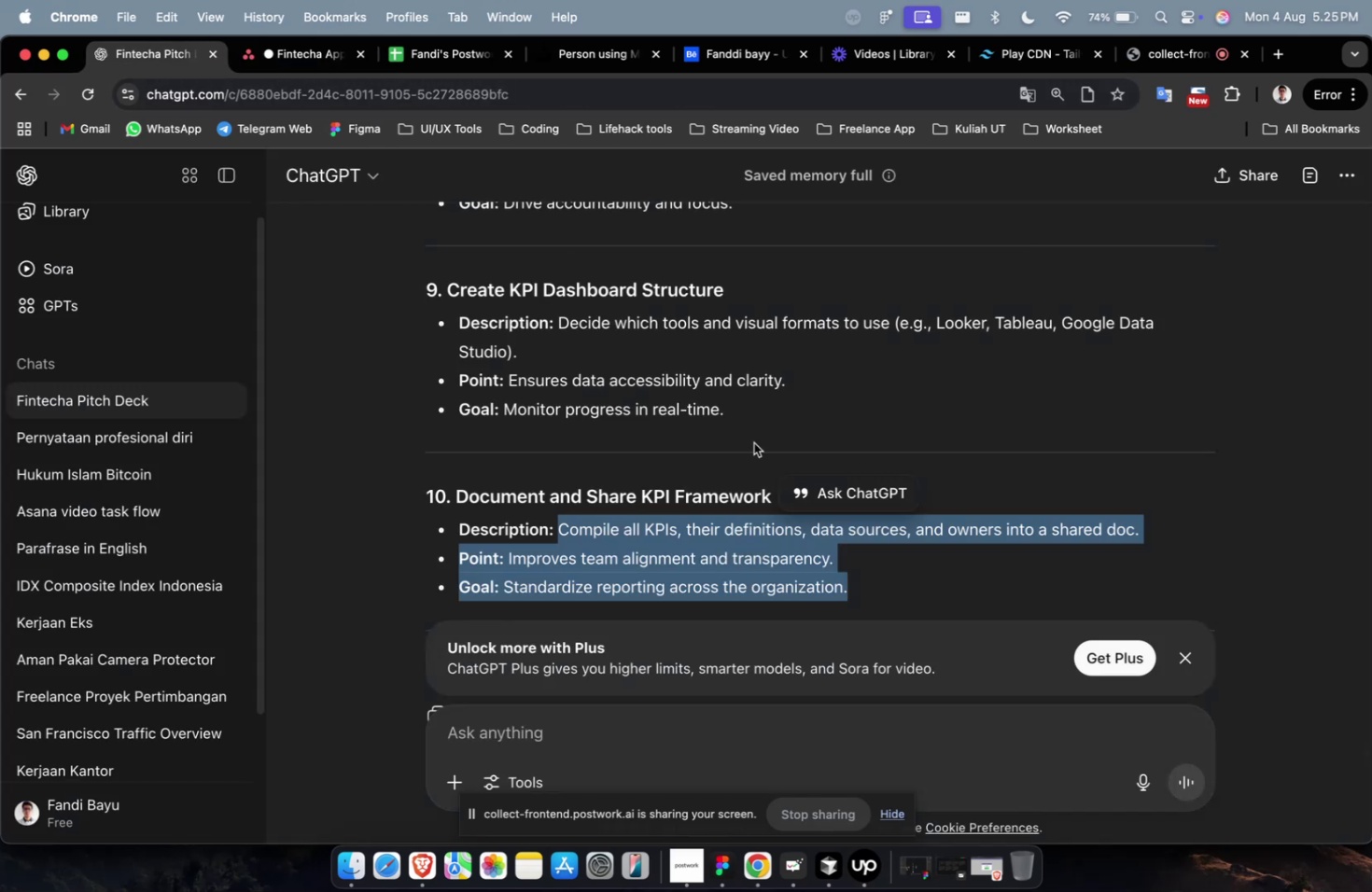 
left_click_drag(start_coordinate=[735, 419], to_coordinate=[556, 325])
 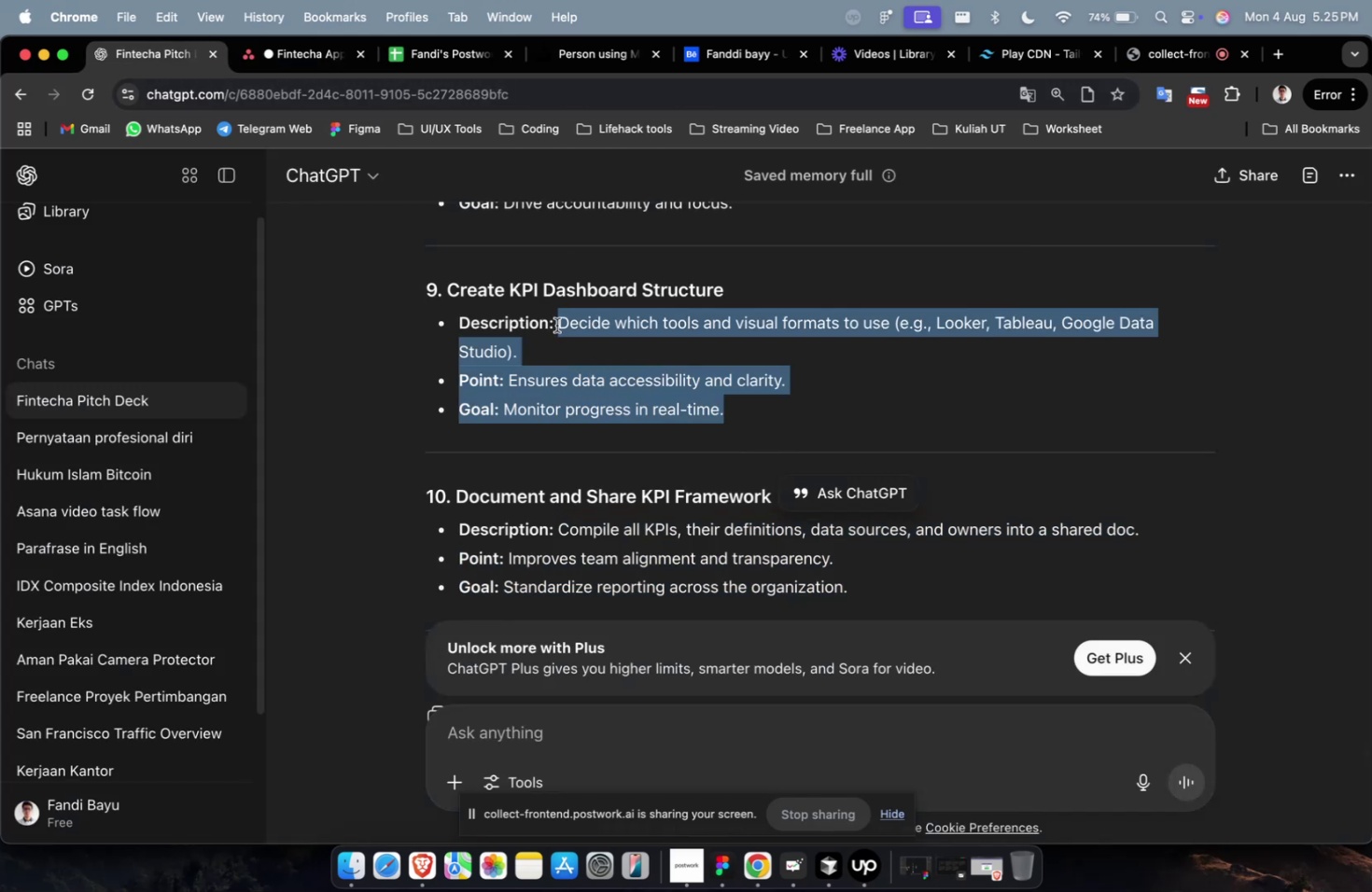 
key(Meta+C)
 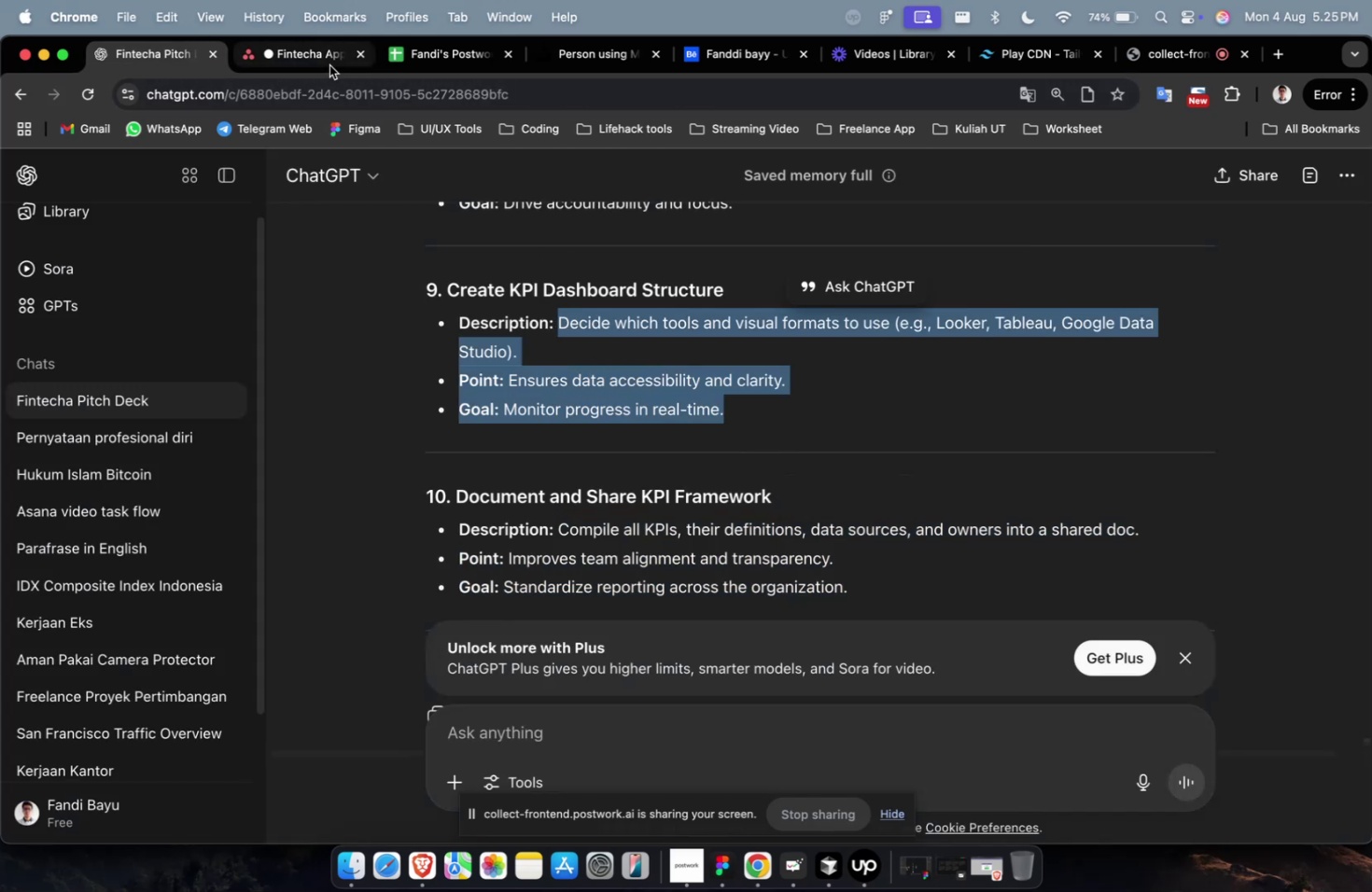 
left_click([329, 65])
 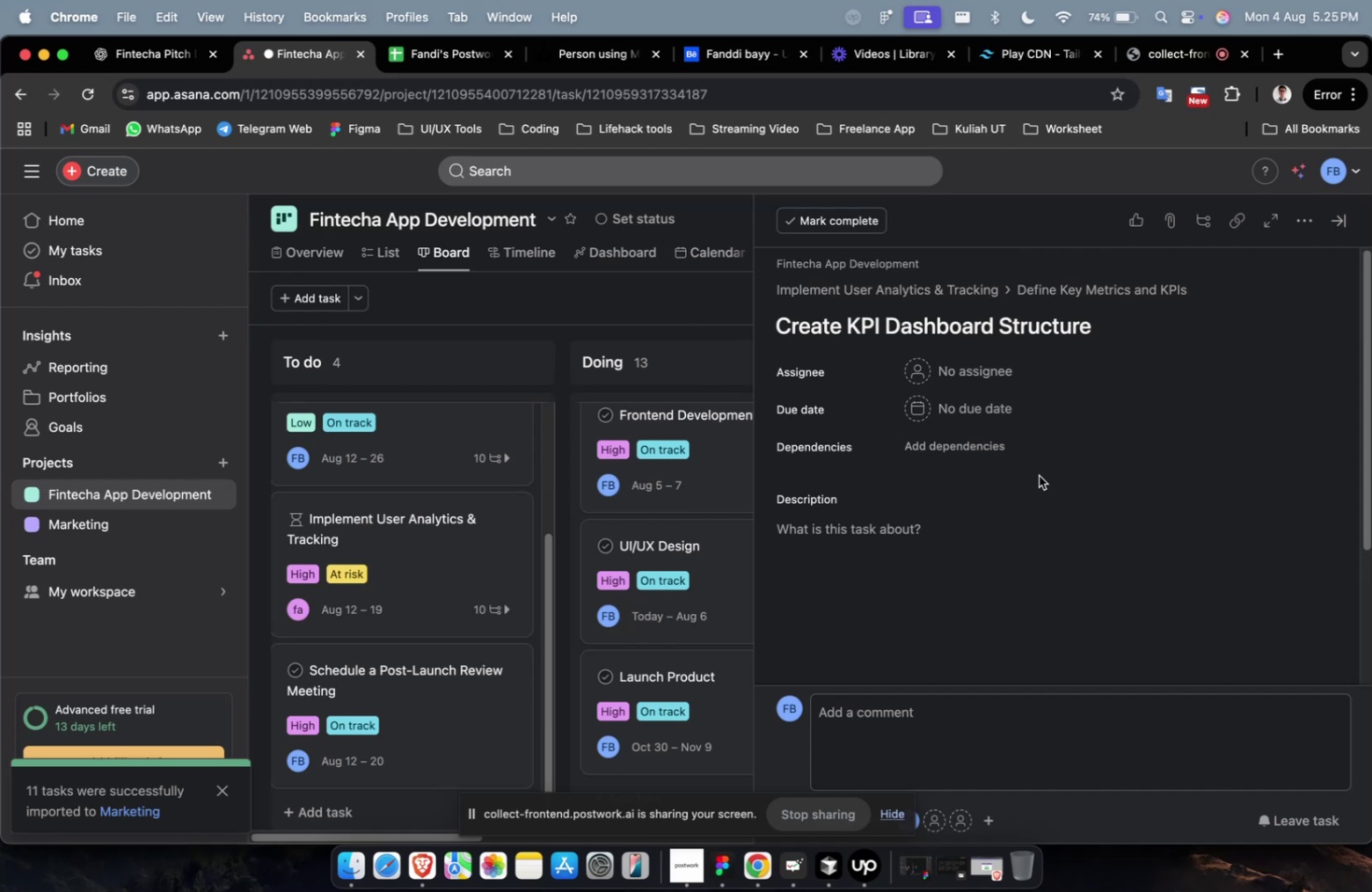 
double_click([1007, 566])
 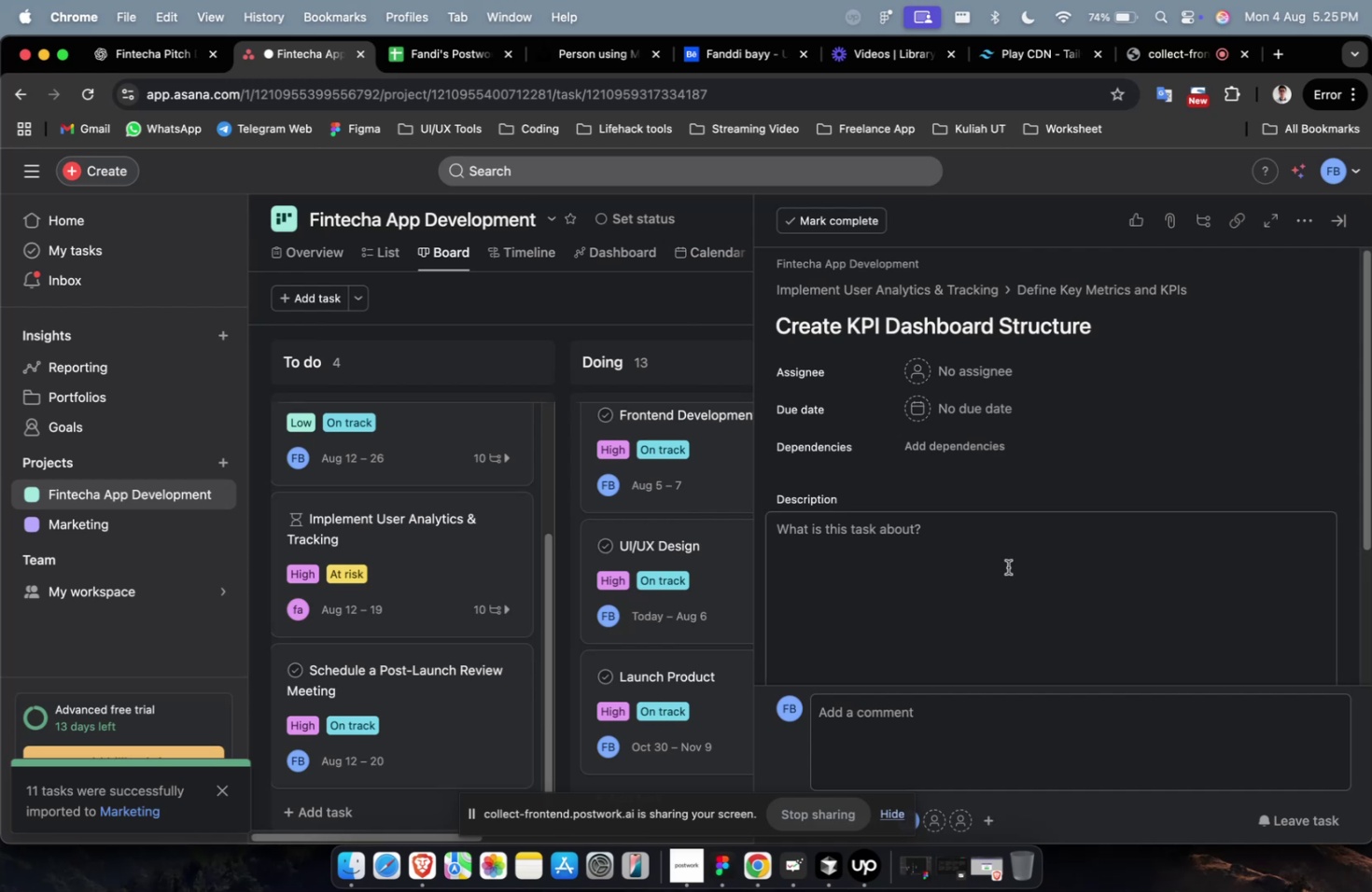 
key(Meta+CommandLeft)
 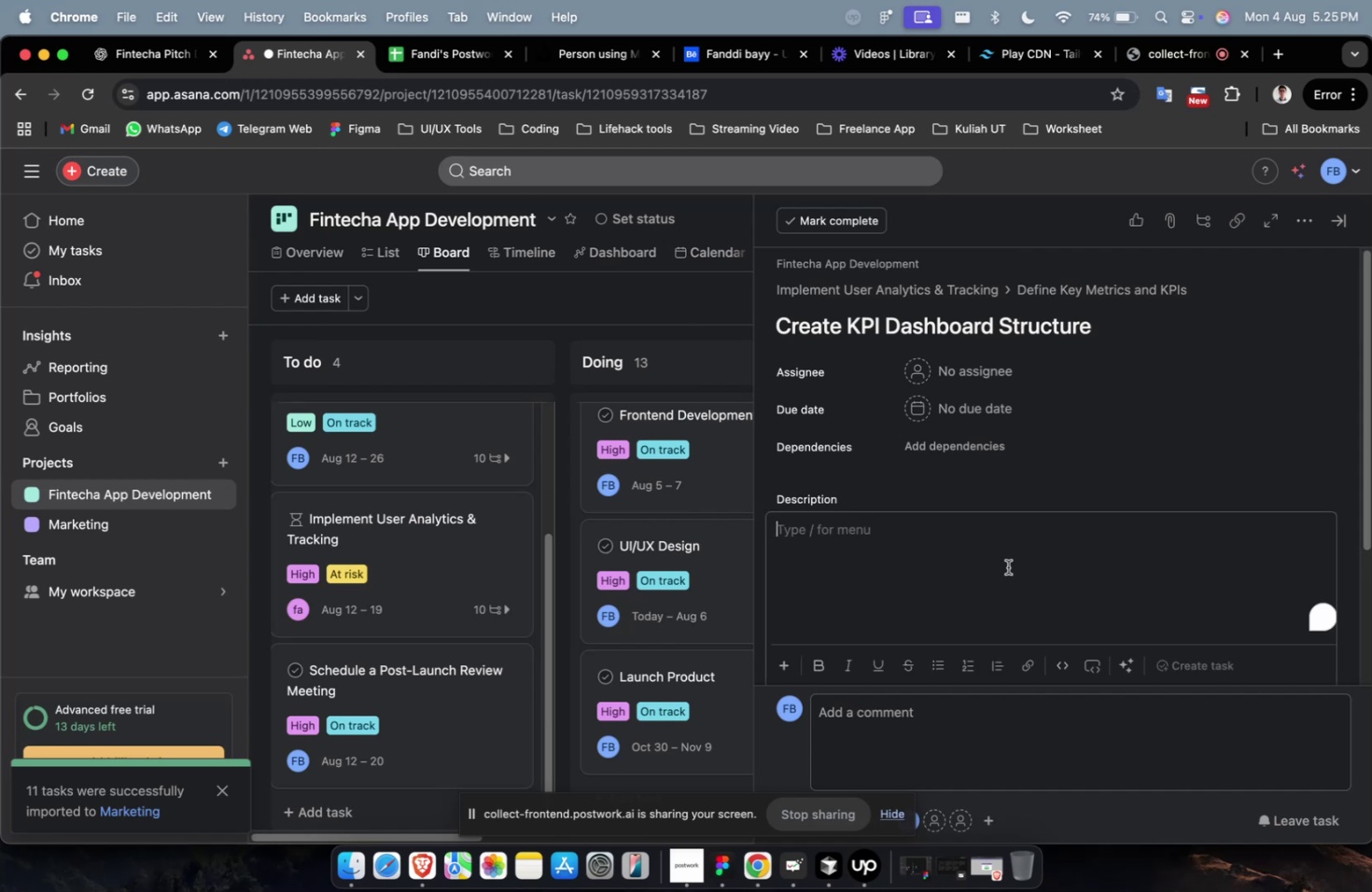 
key(Meta+V)
 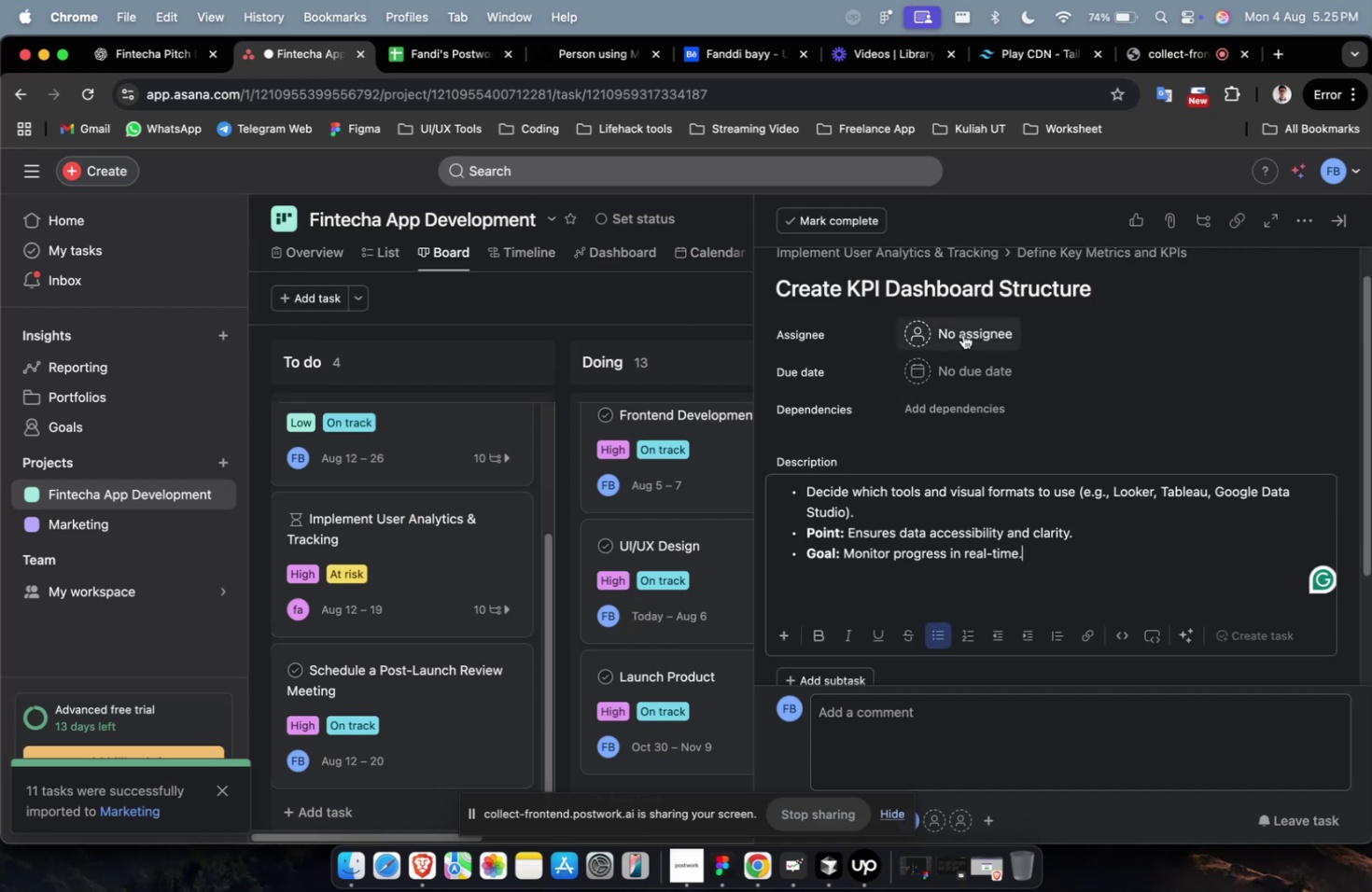 
triple_click([965, 328])
 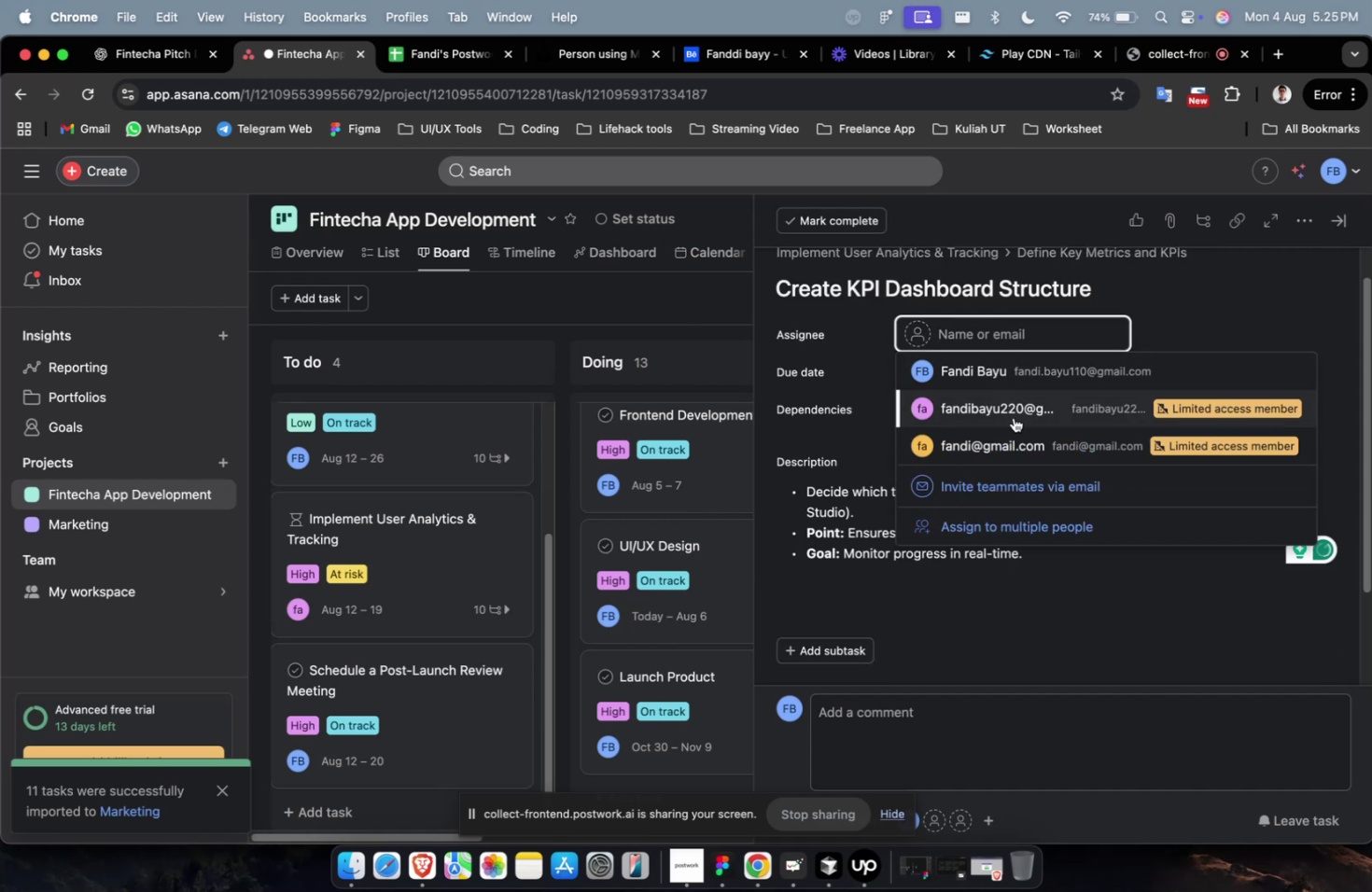 
left_click([1011, 434])
 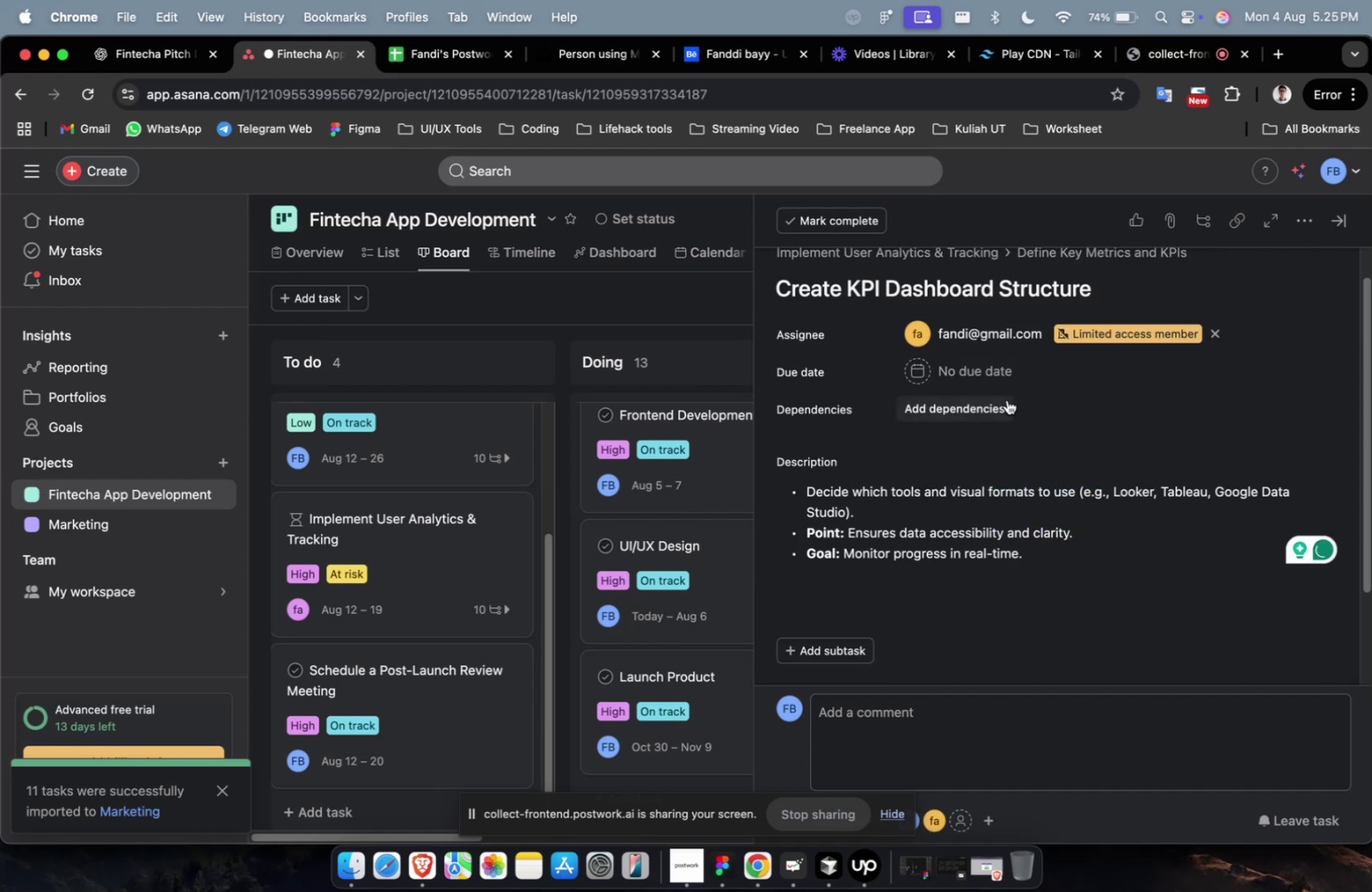 
double_click([1000, 377])
 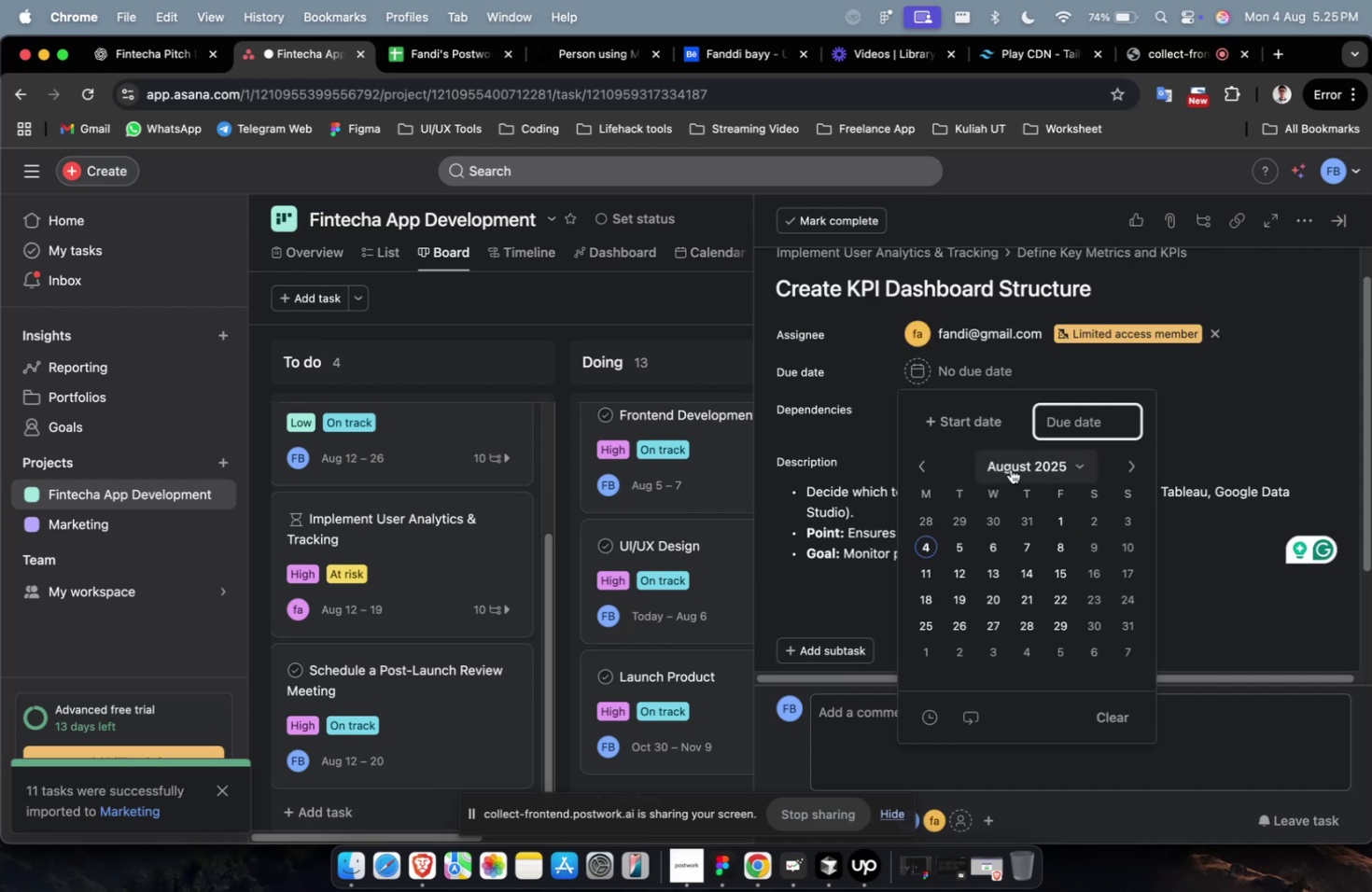 
left_click([978, 428])
 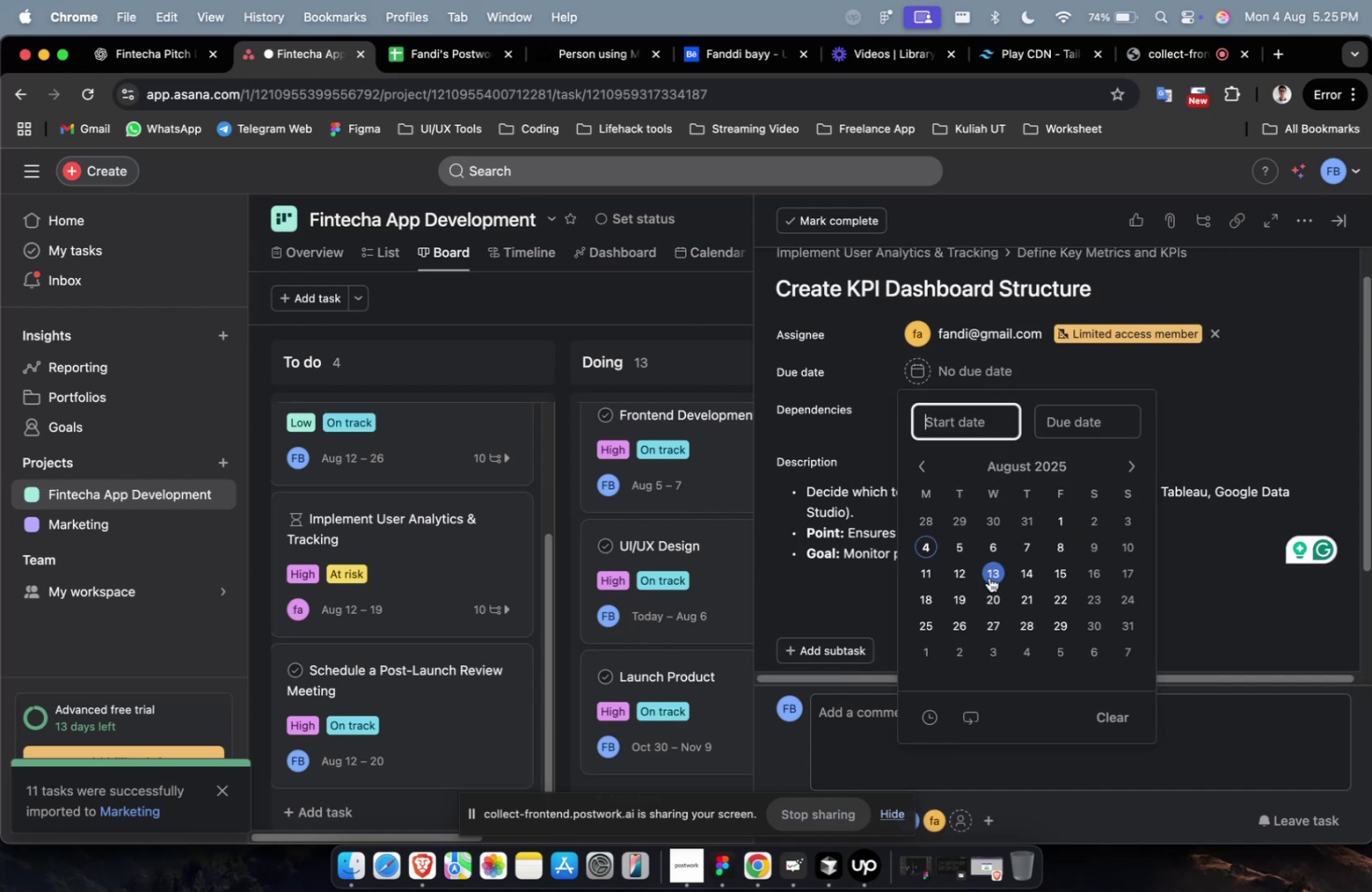 
double_click([975, 569])
 